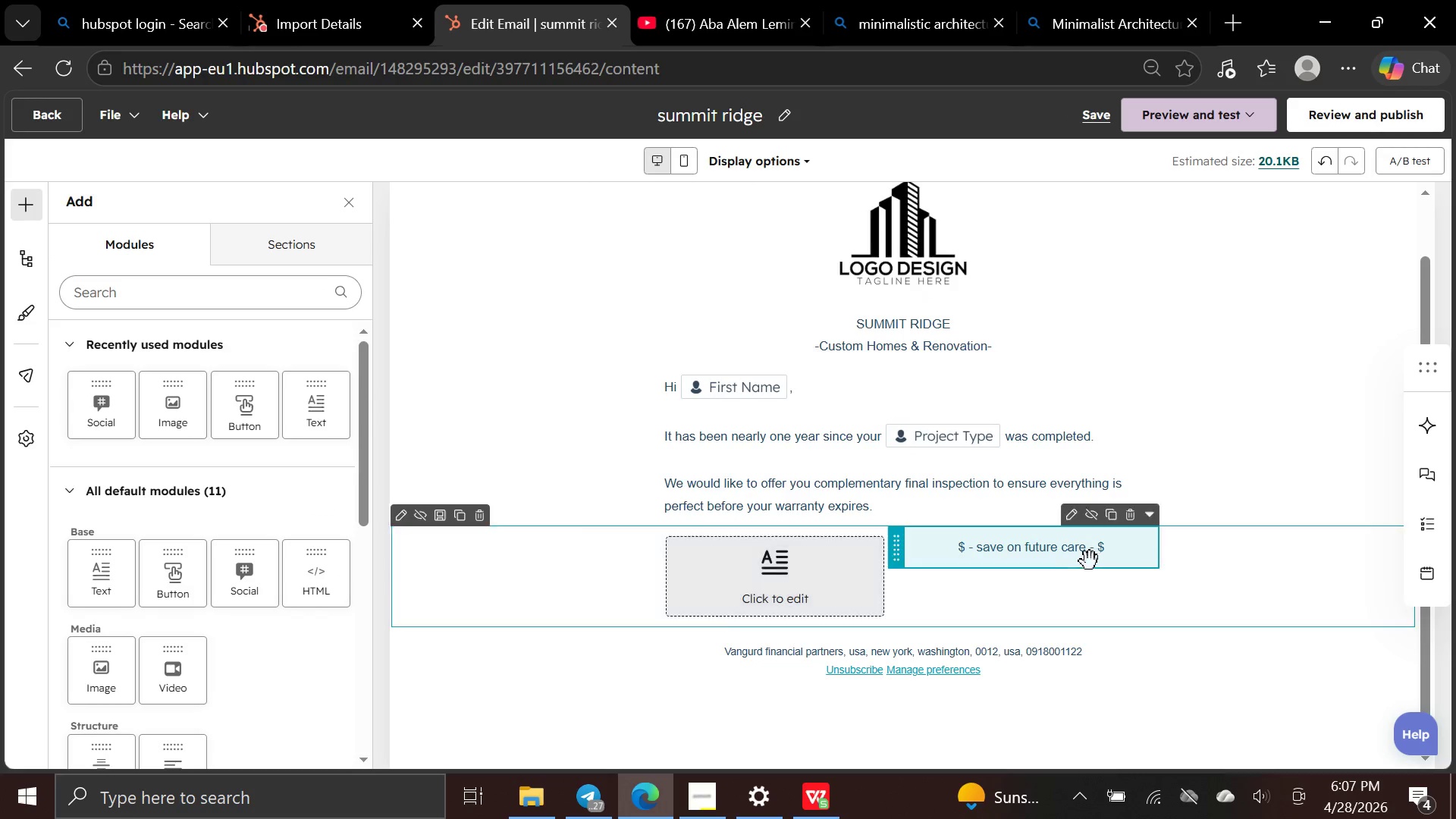 
left_click([1083, 554])
 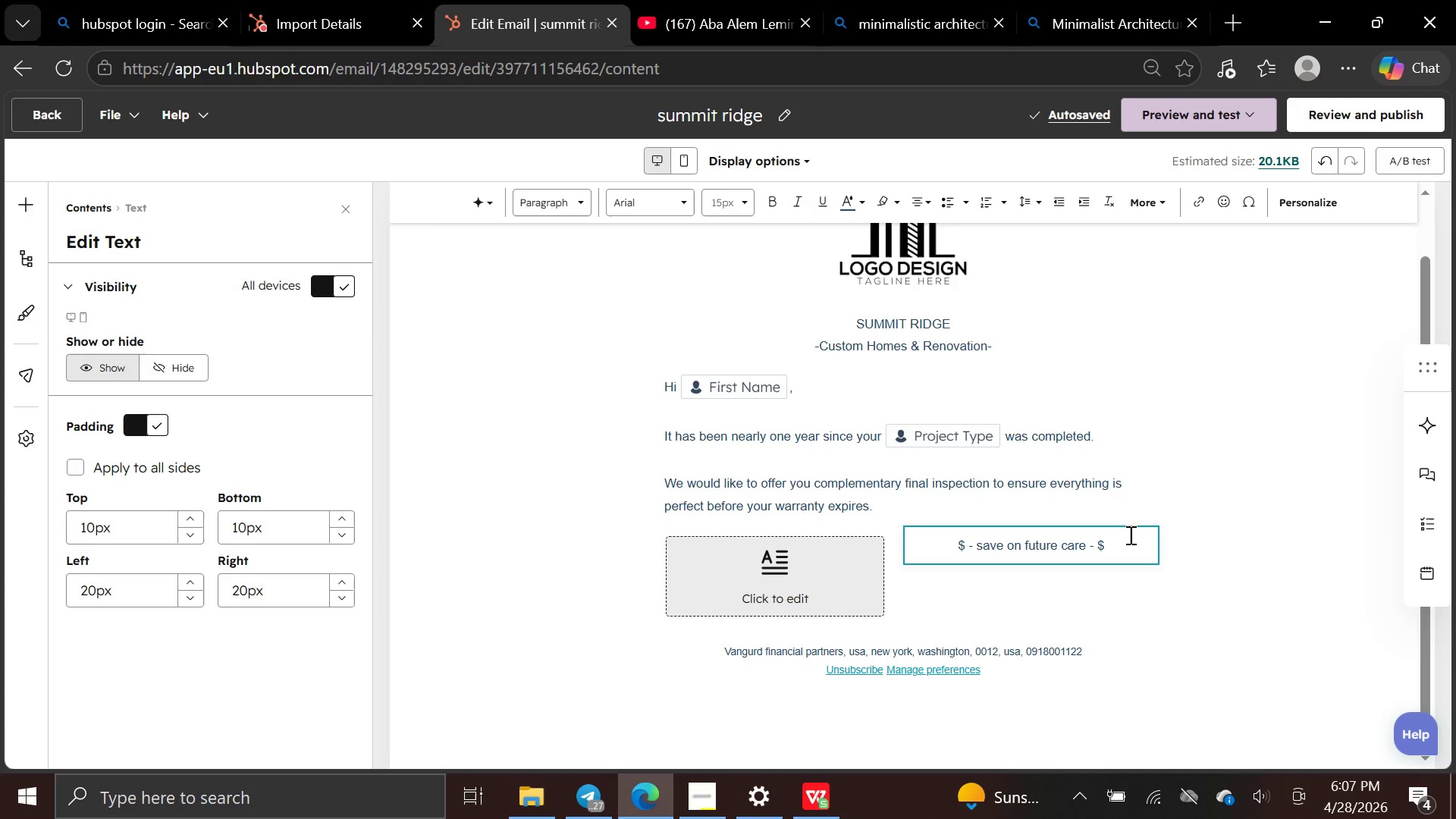 
left_click([1119, 548])
 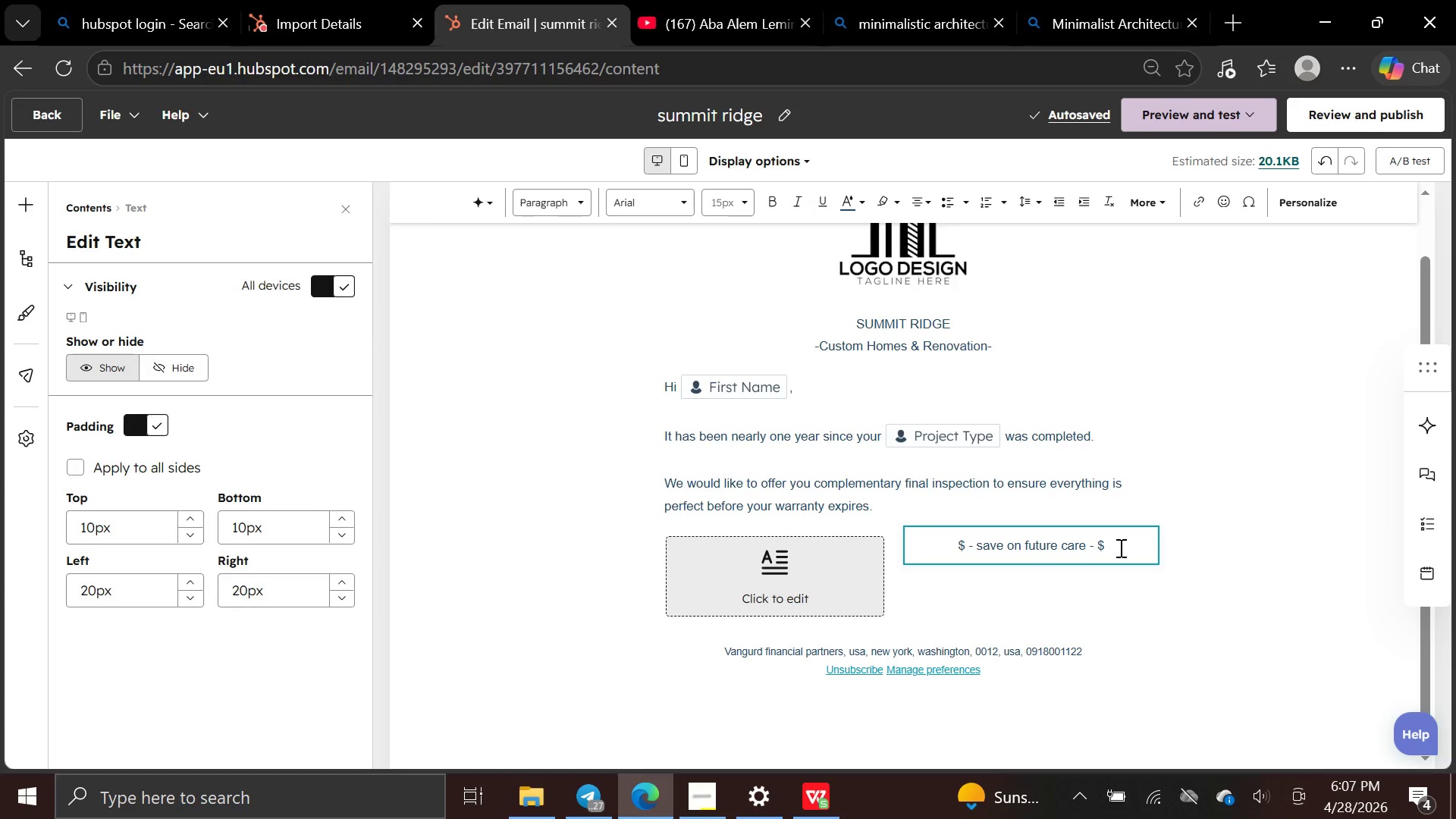 
key(Enter)
 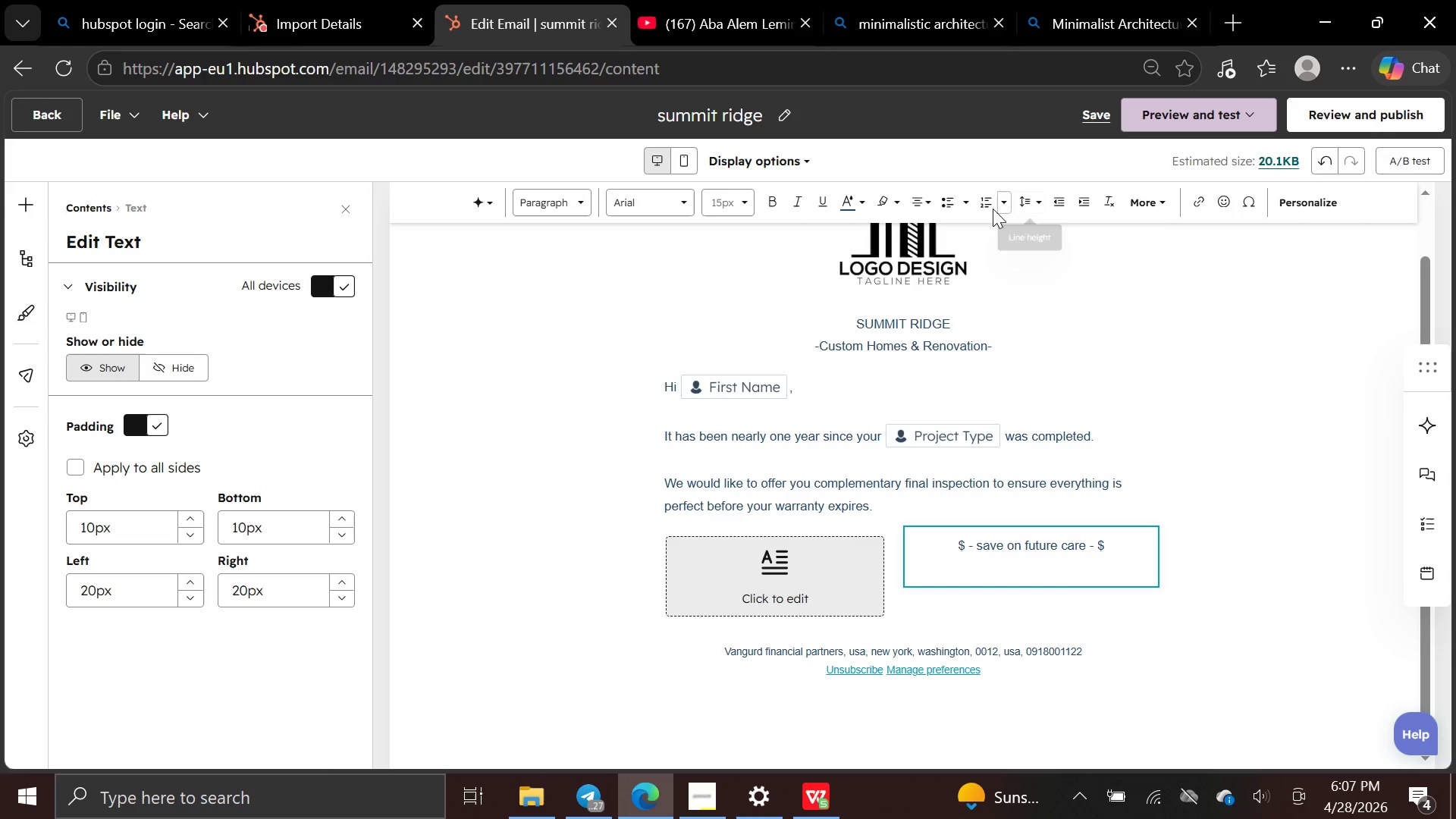 
left_click([970, 204])
 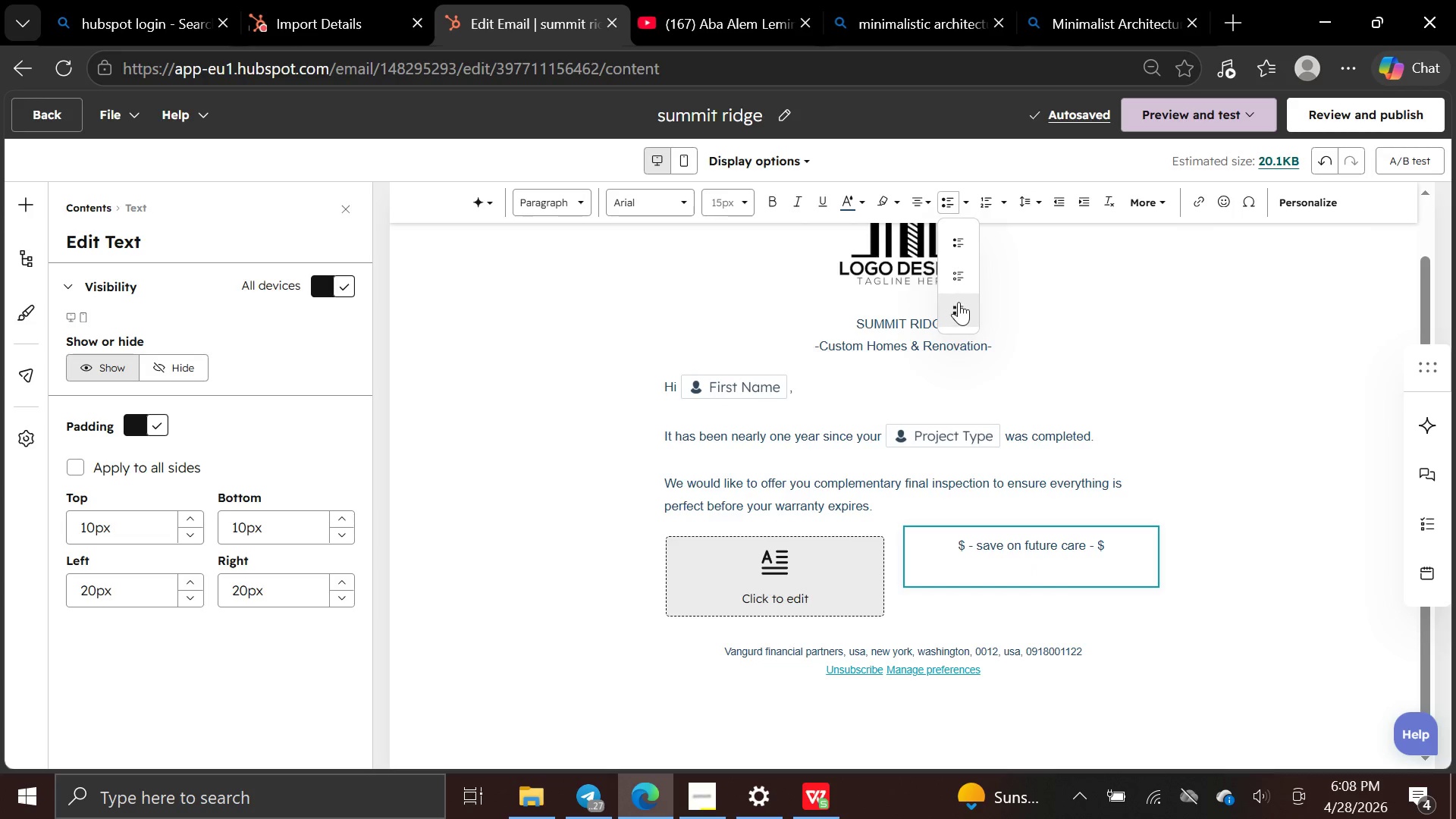 
left_click([959, 306])
 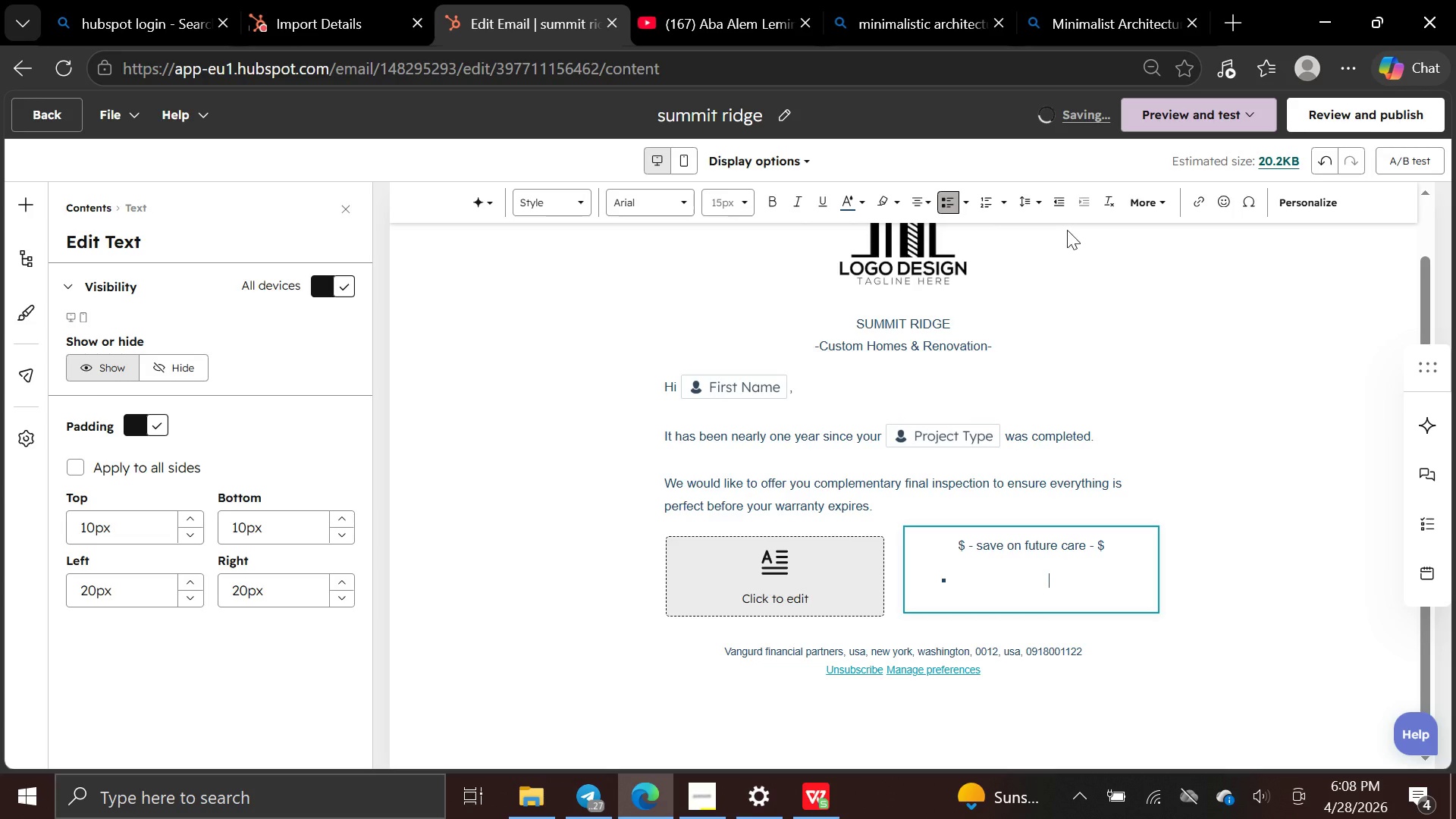 
left_click([930, 207])
 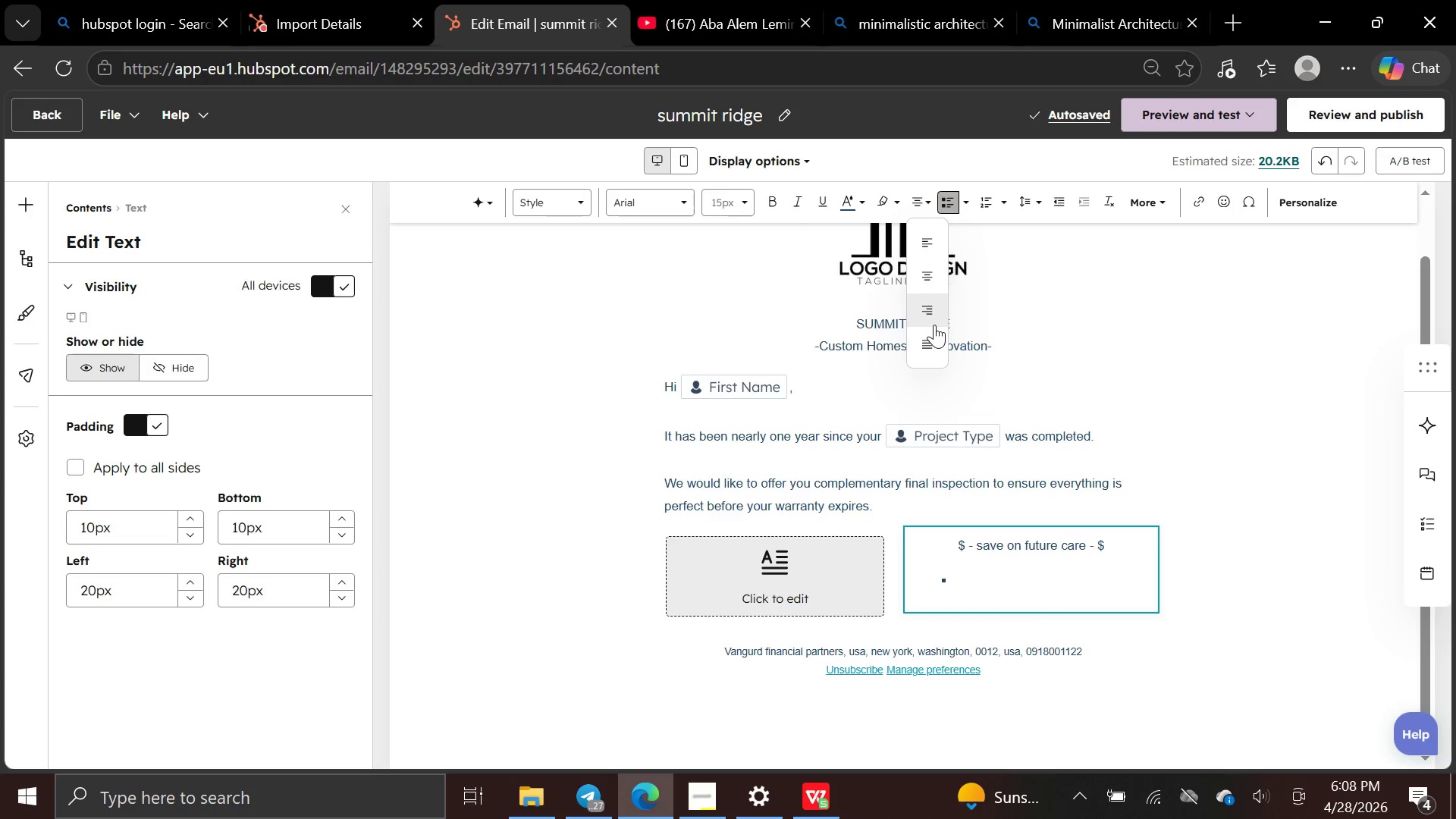 
left_click([924, 240])
 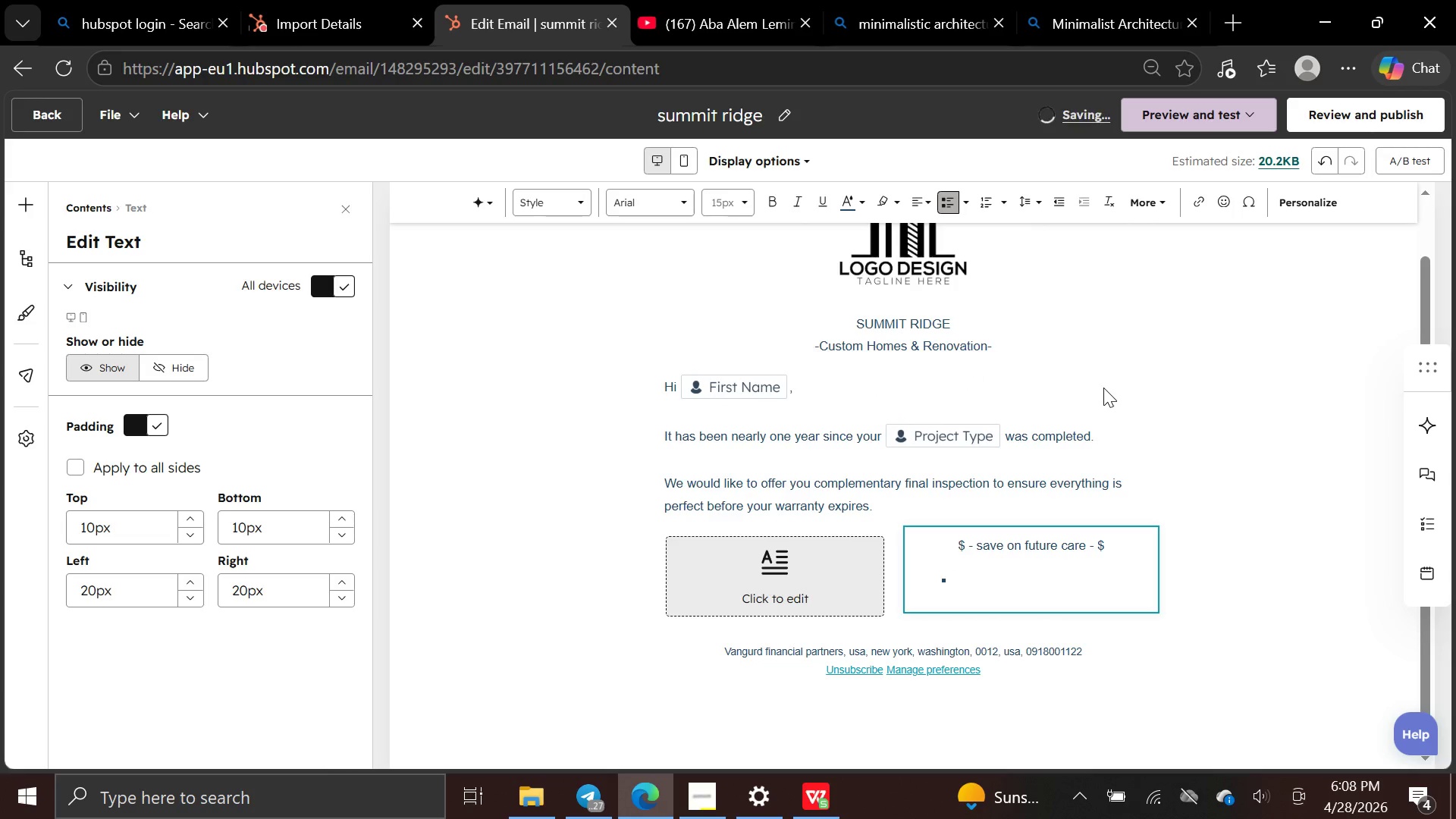 
type(Get 15% off our mainta)
 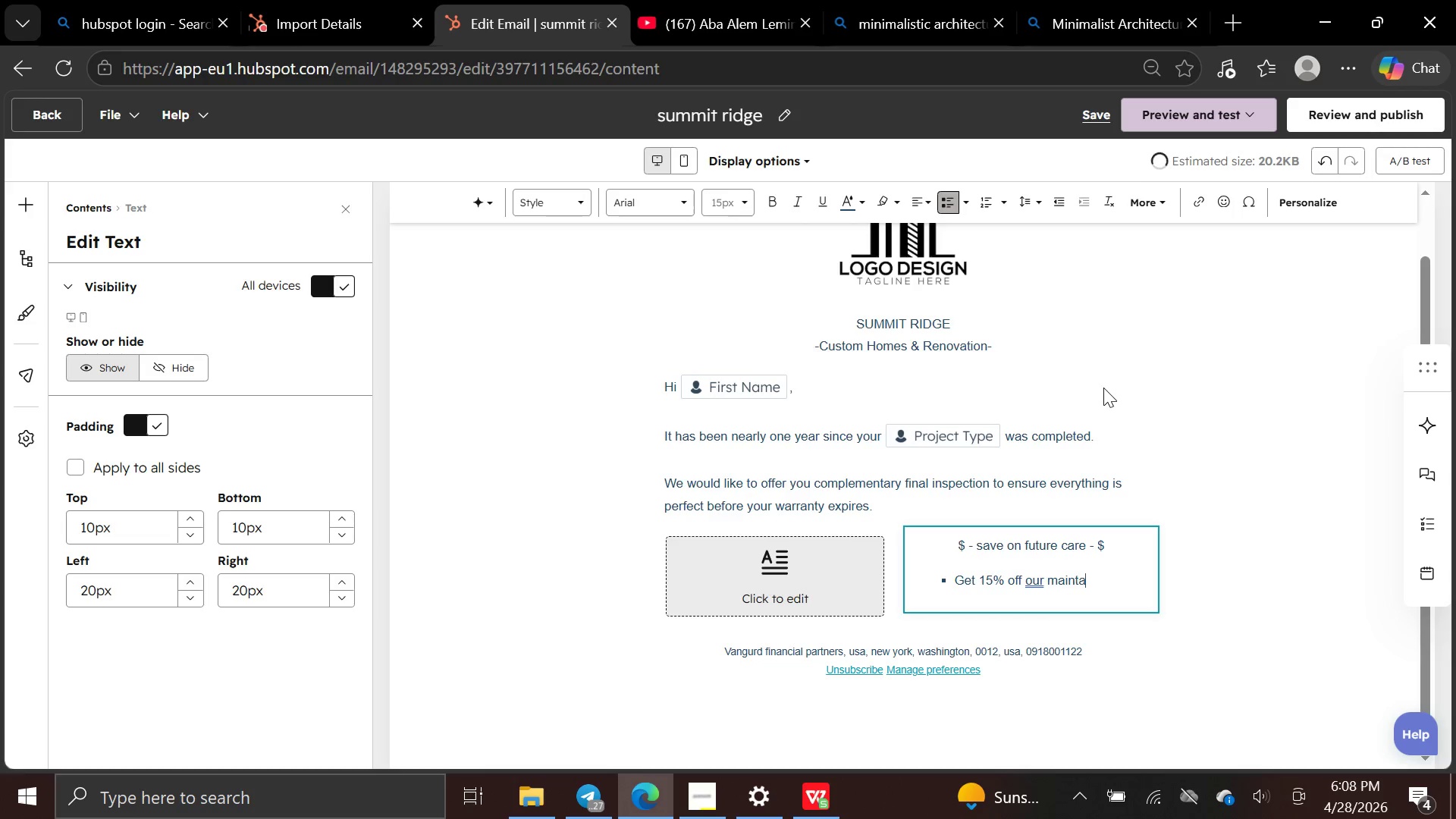 
key(Backspace)
type(enance plans)
 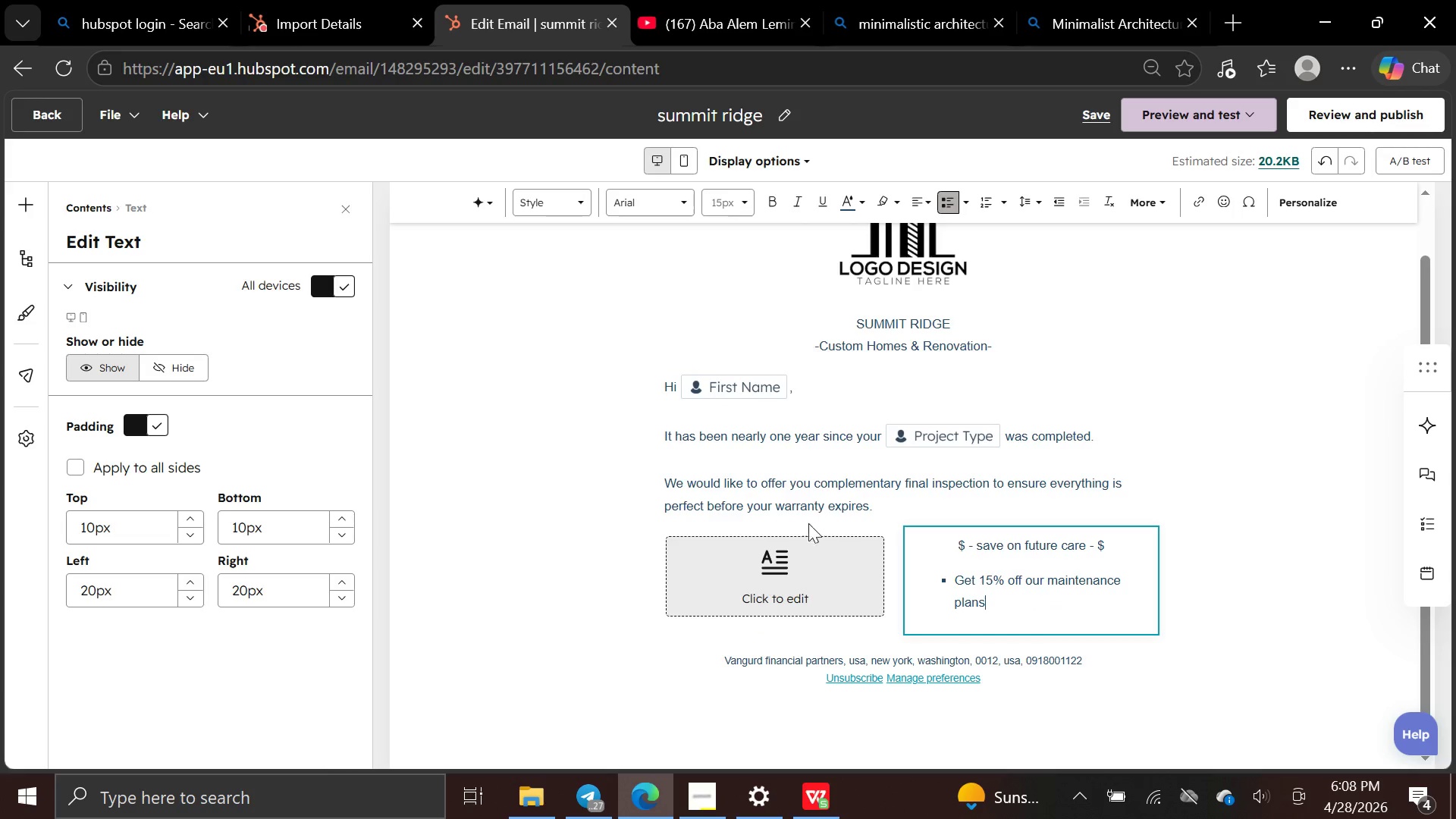 
left_click([795, 561])
 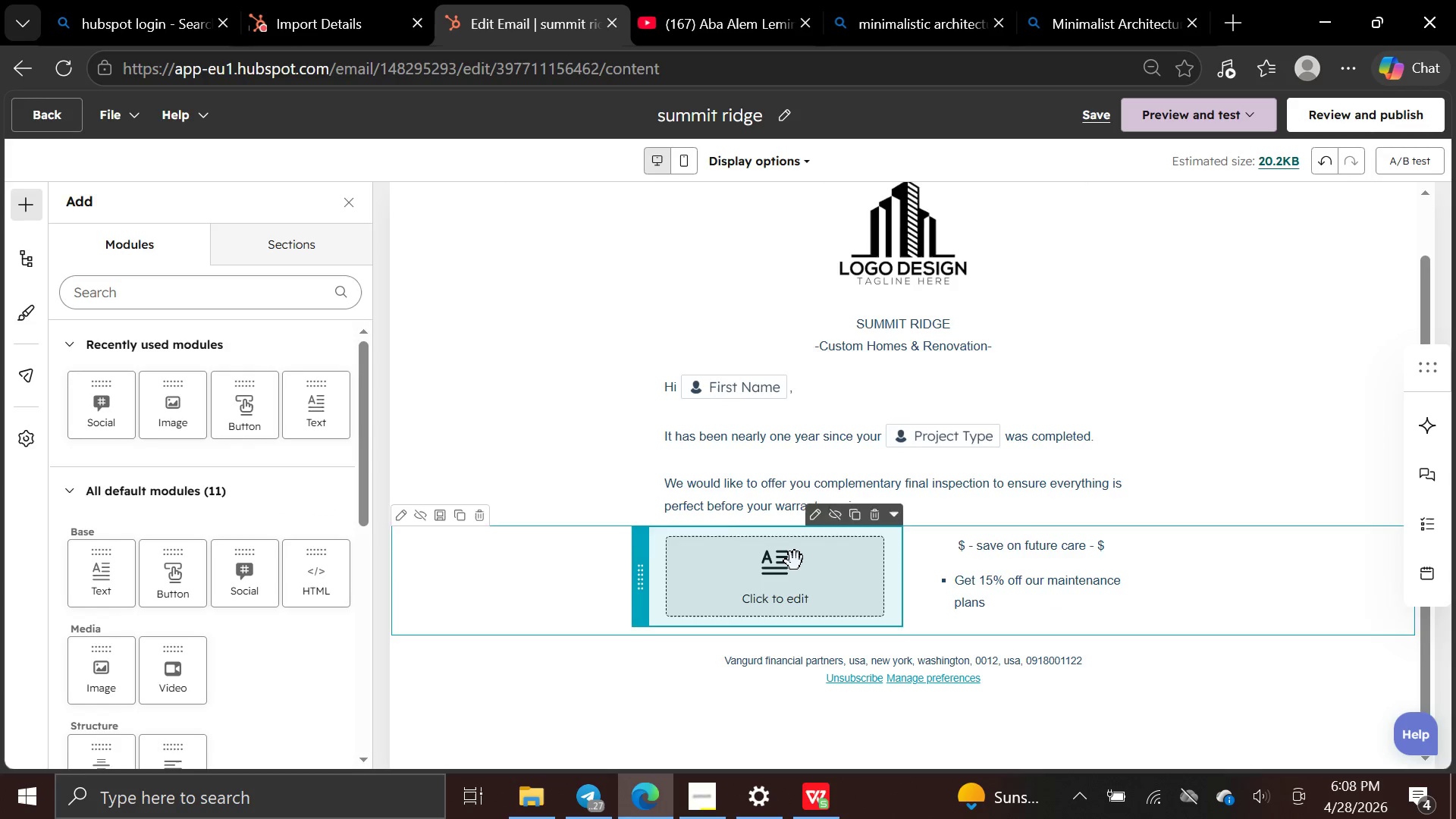 
double_click([795, 561])
 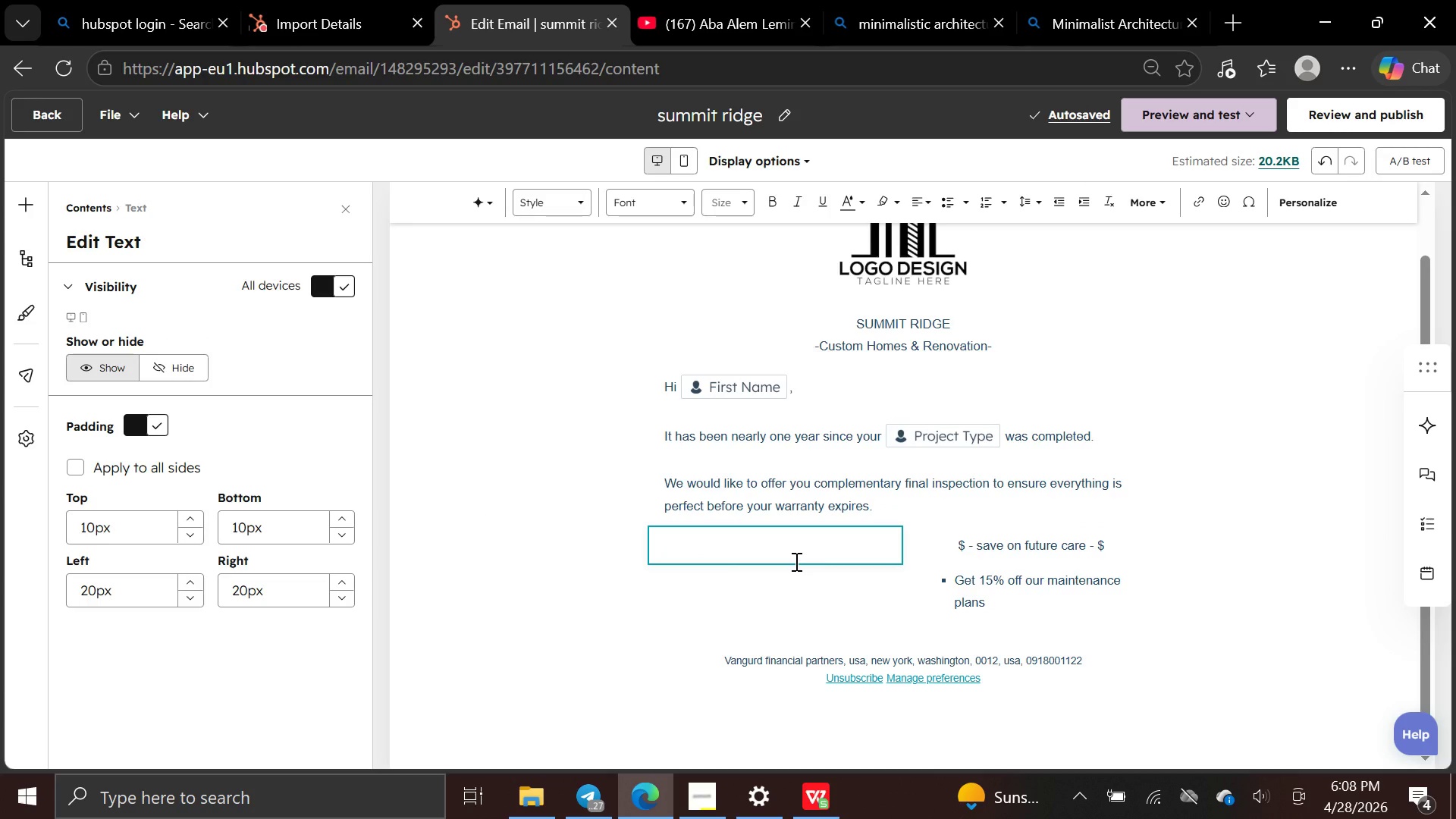 
wait(9.05)
 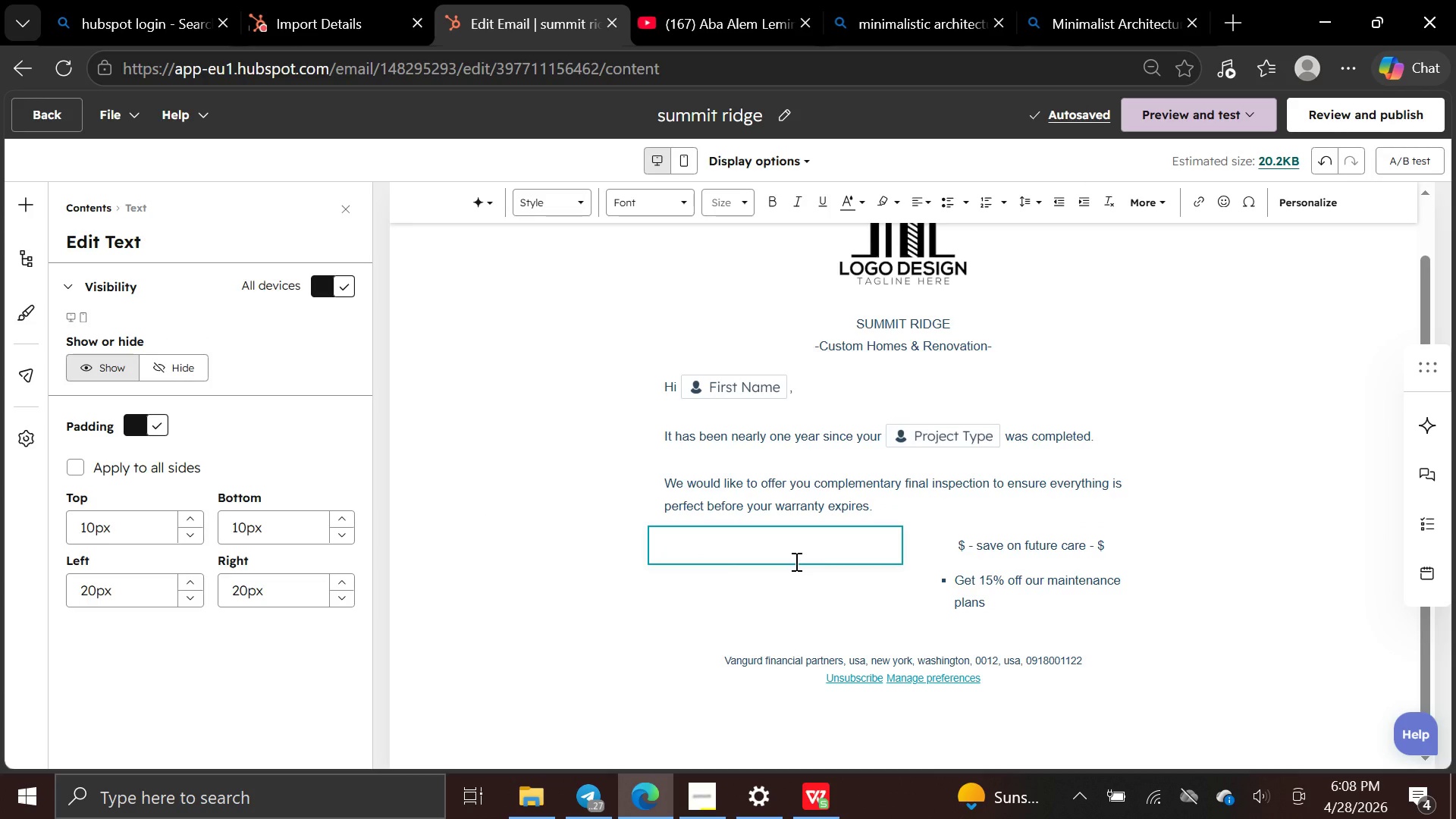 
left_click([1226, 207])
 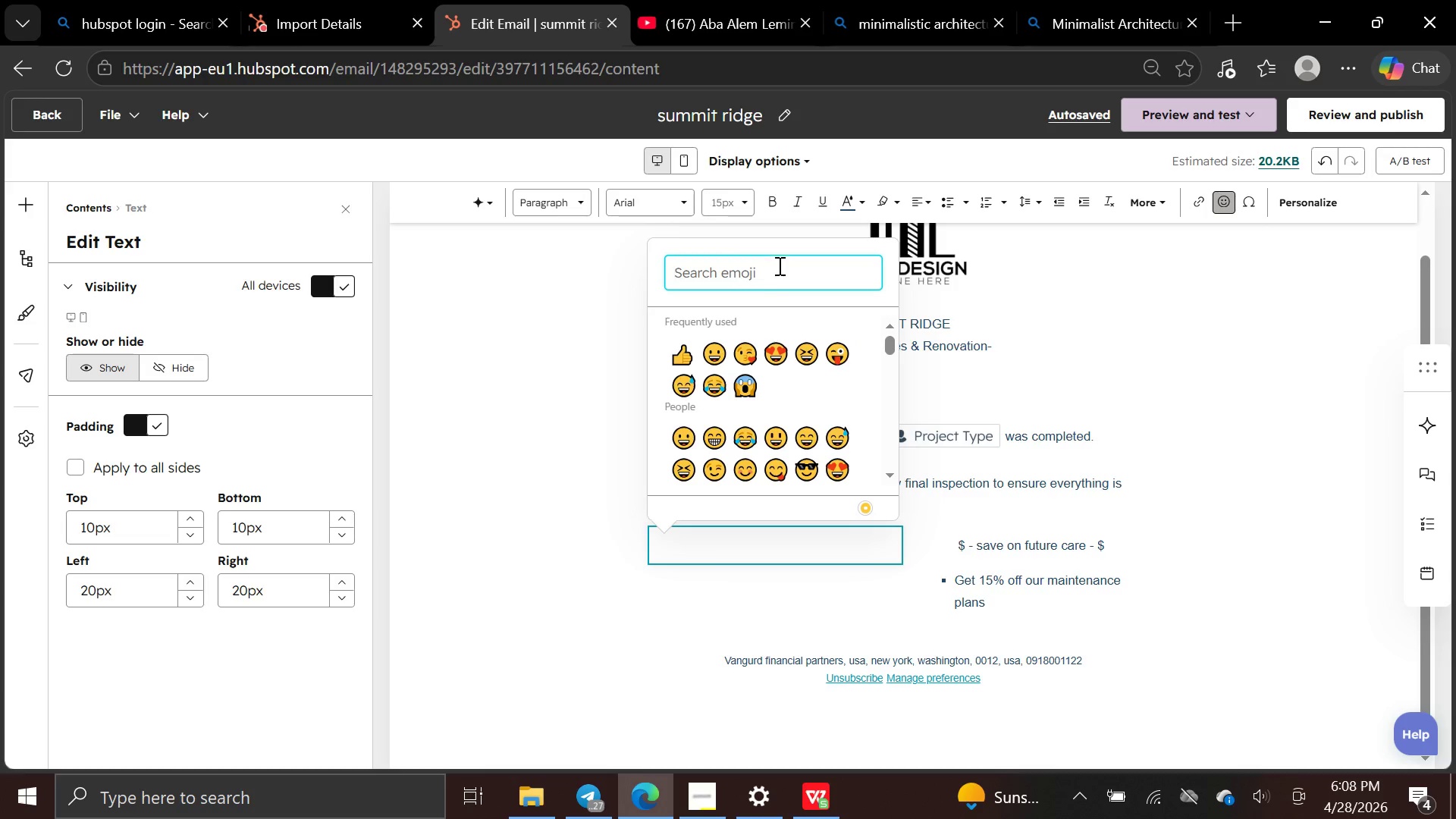 
type(boo)
 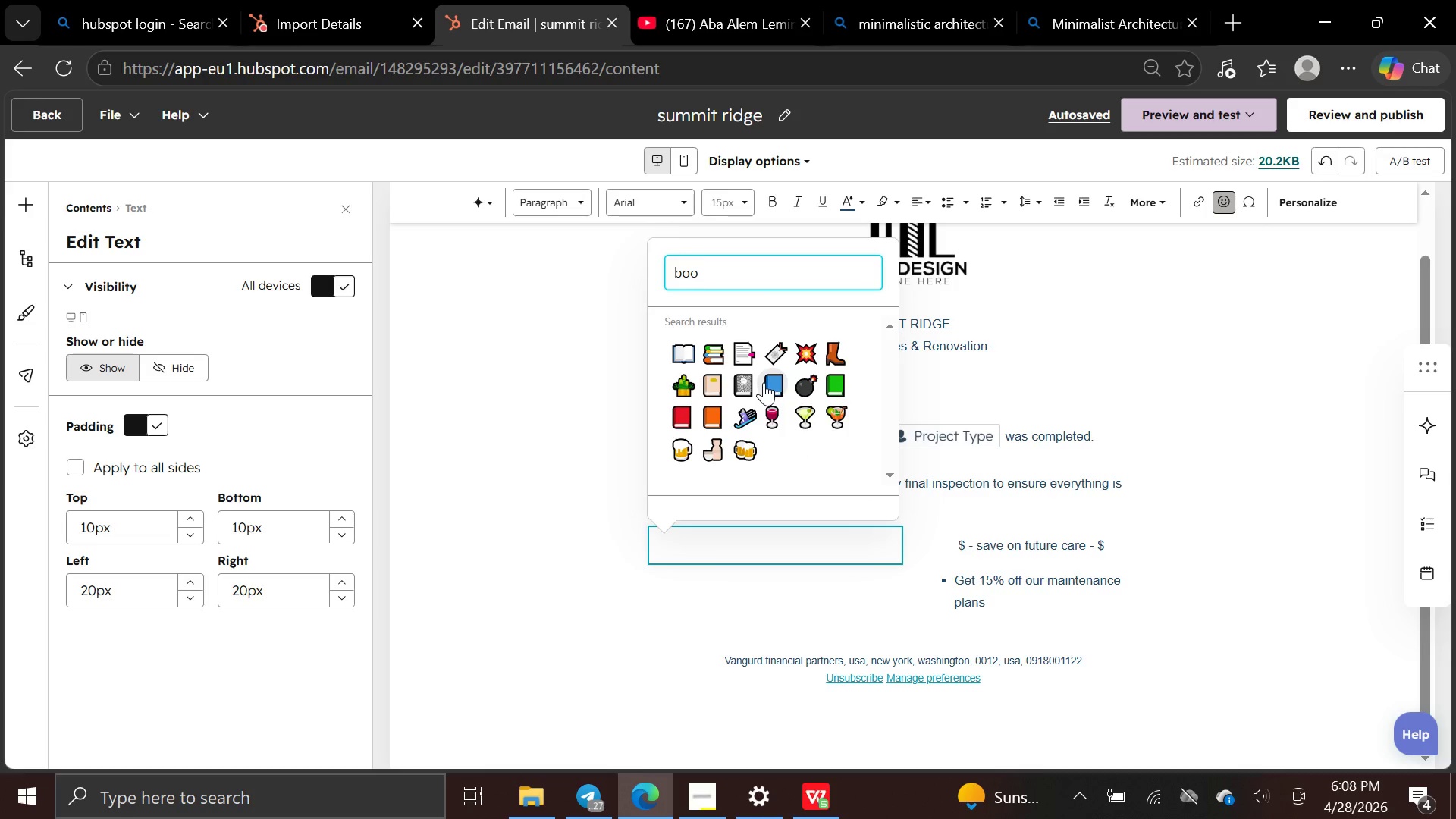 
wait(5.14)
 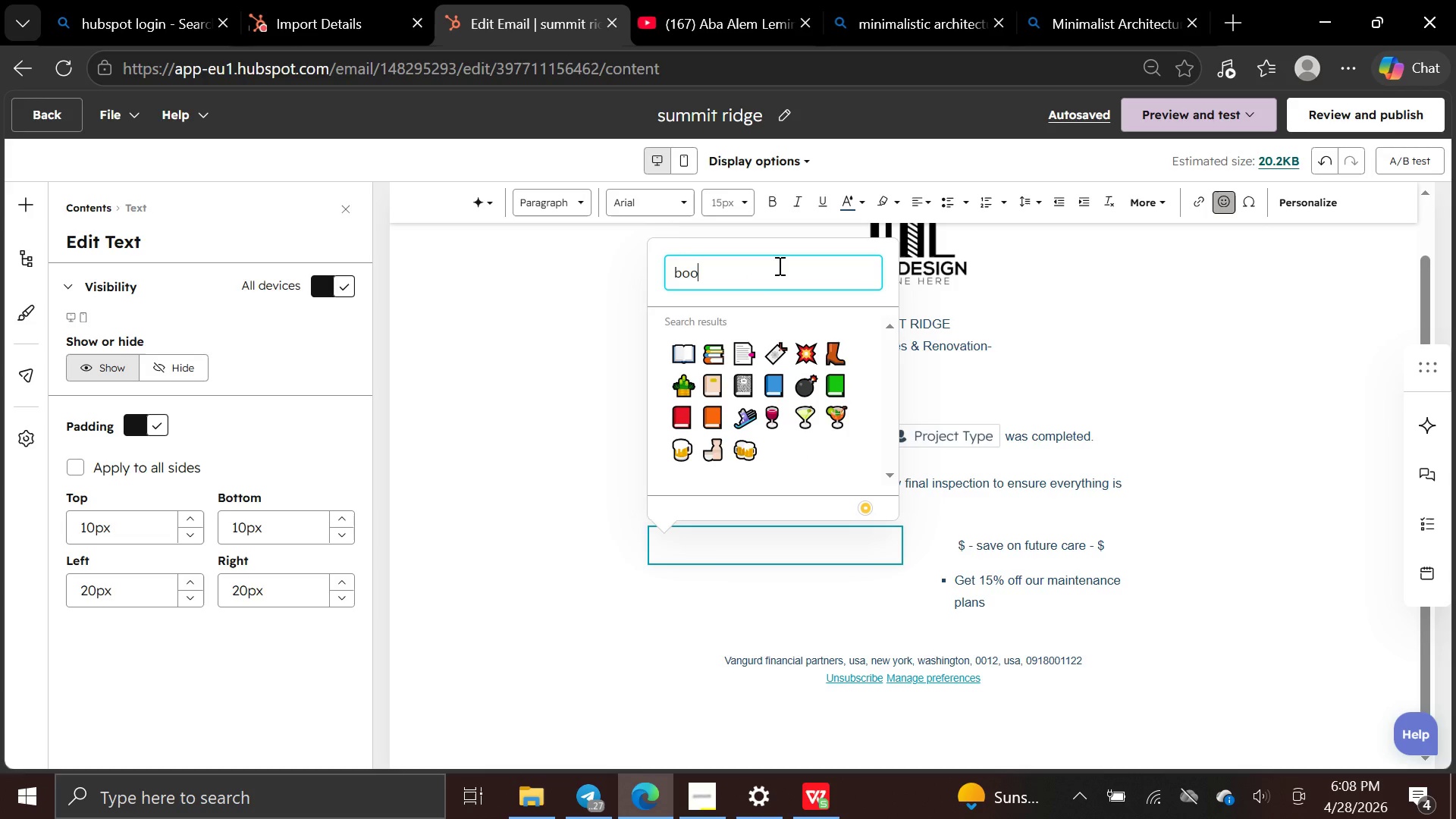 
left_click([741, 348])
 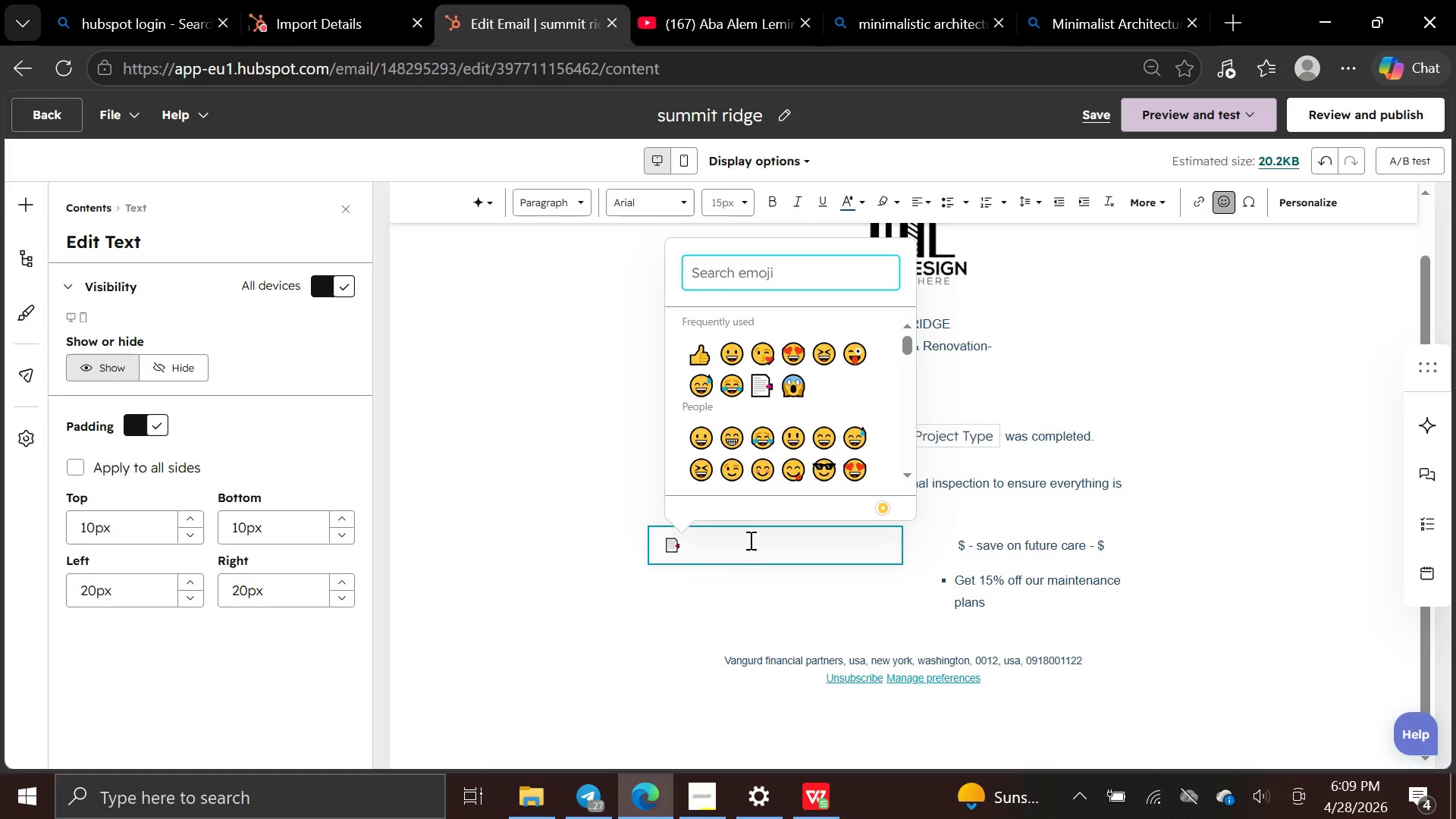 
double_click([749, 528])
 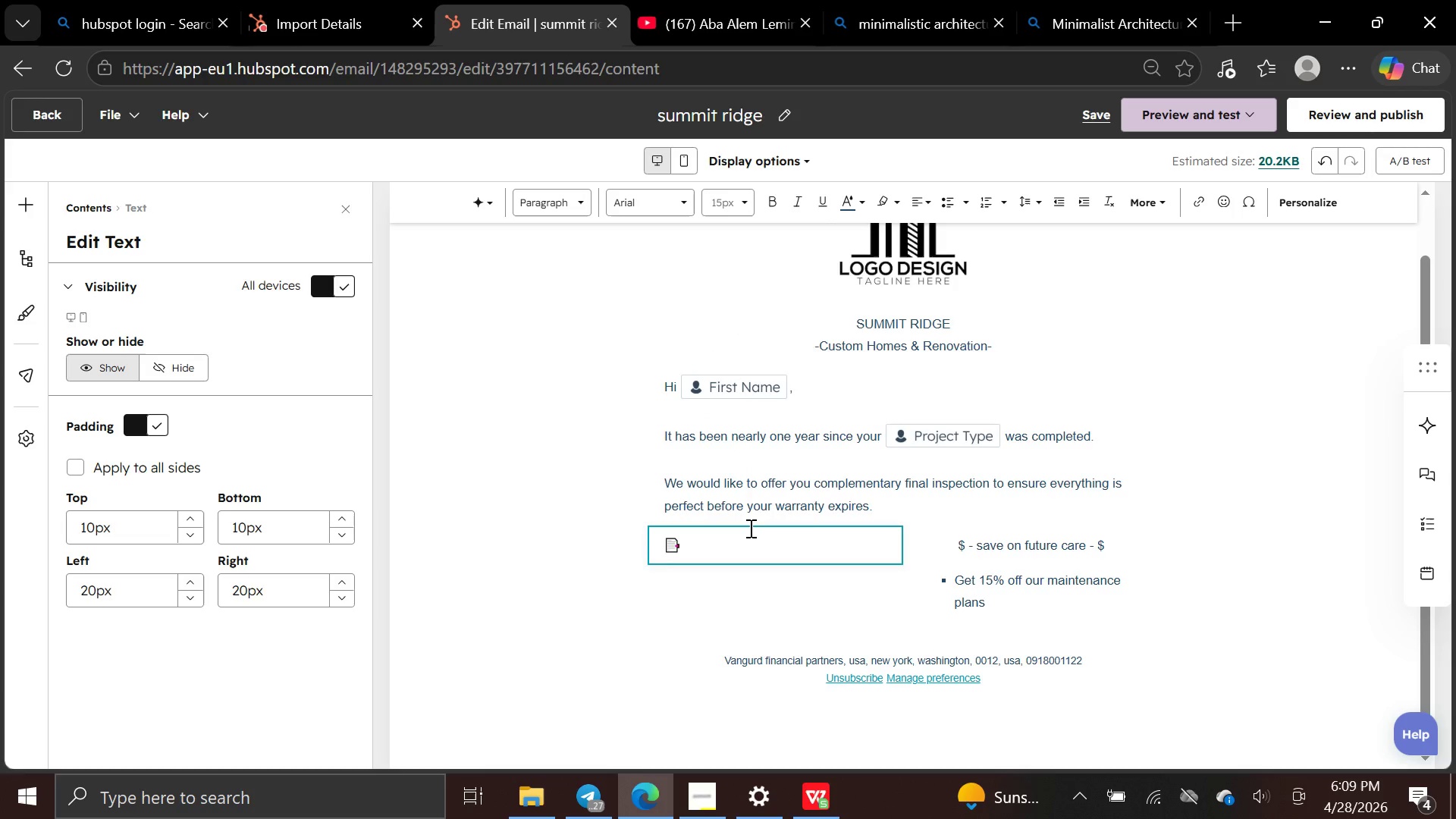 
key(Space)
 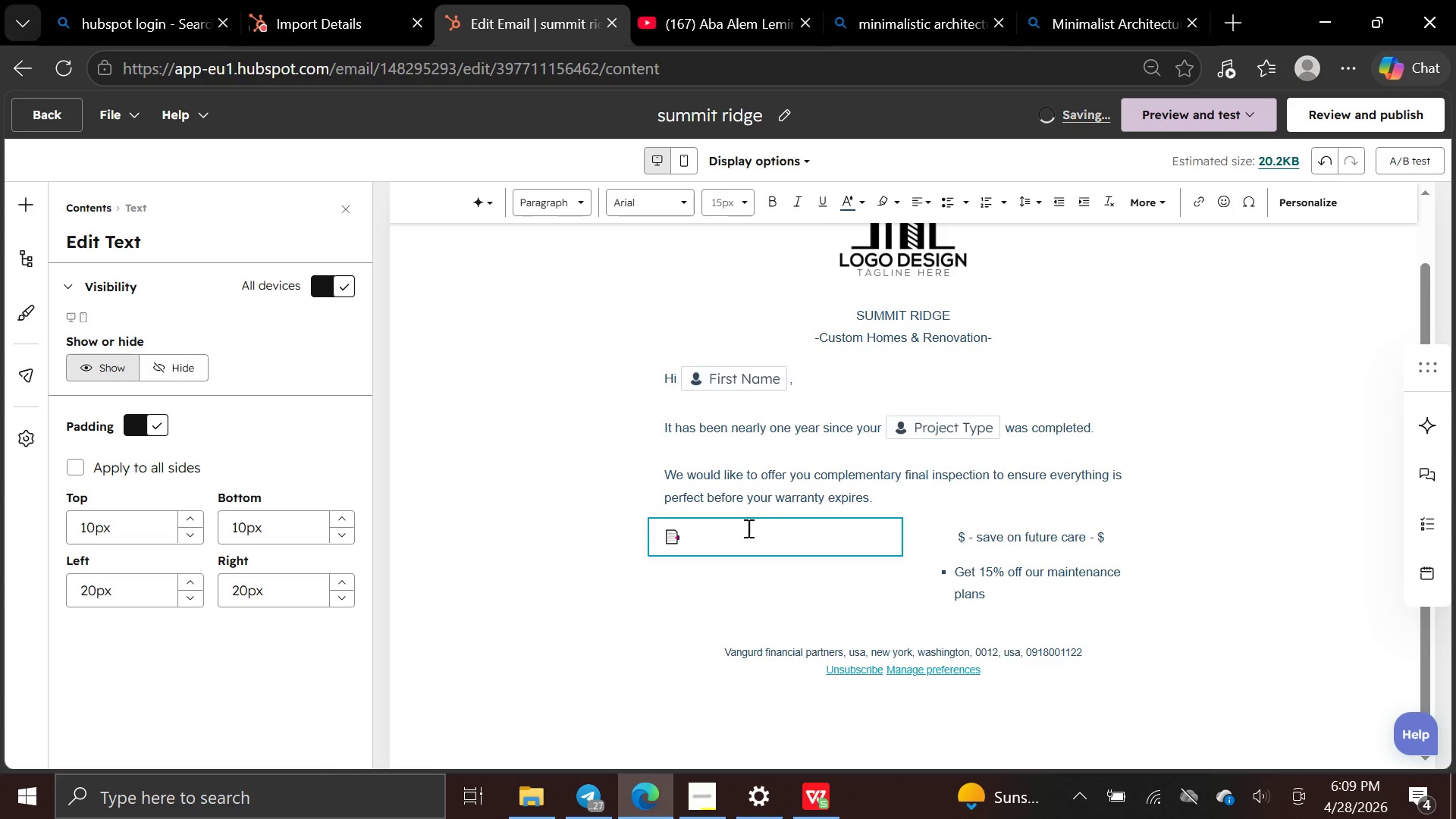 
left_click([747, 528])
 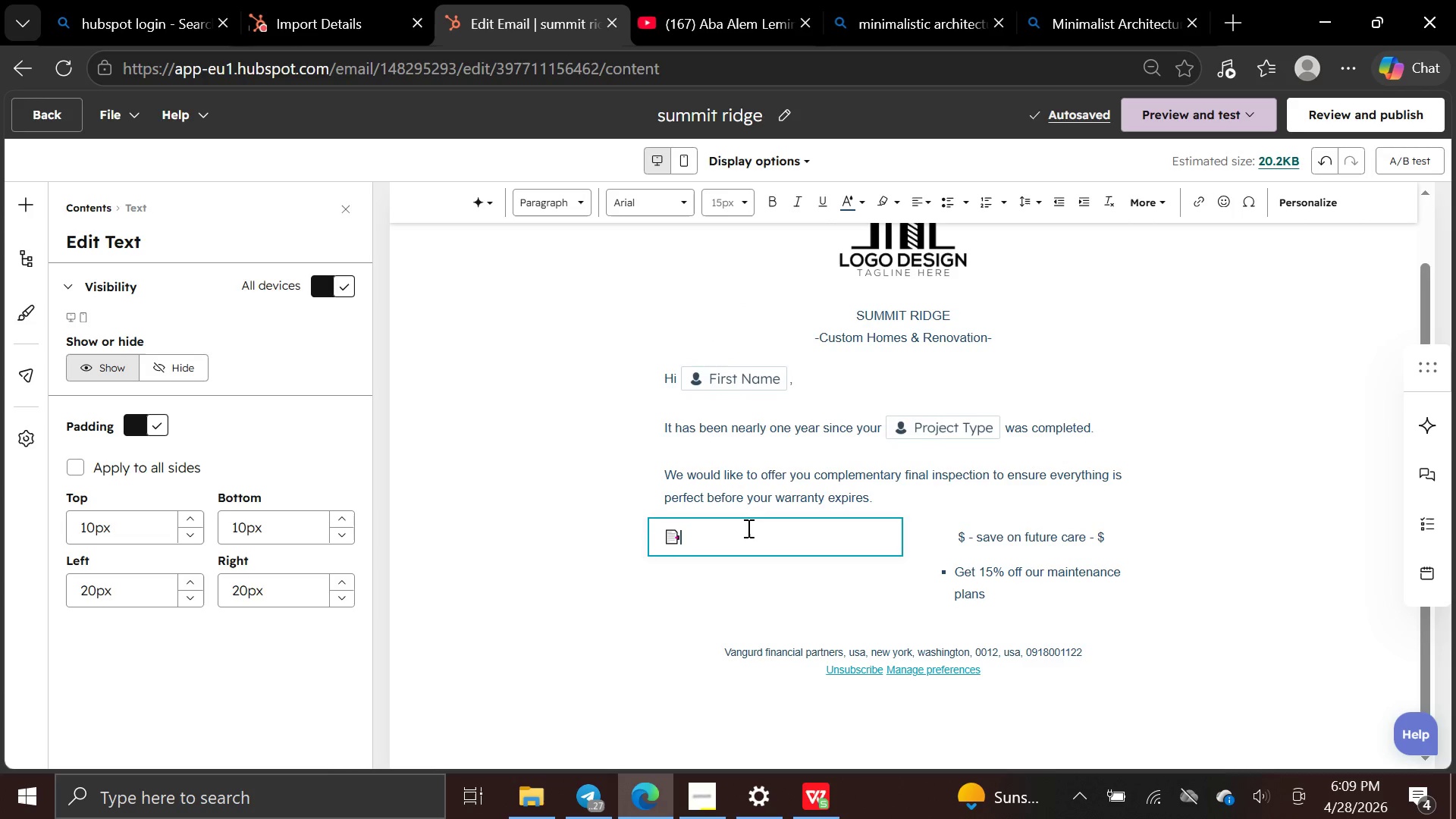 
key(Space)
 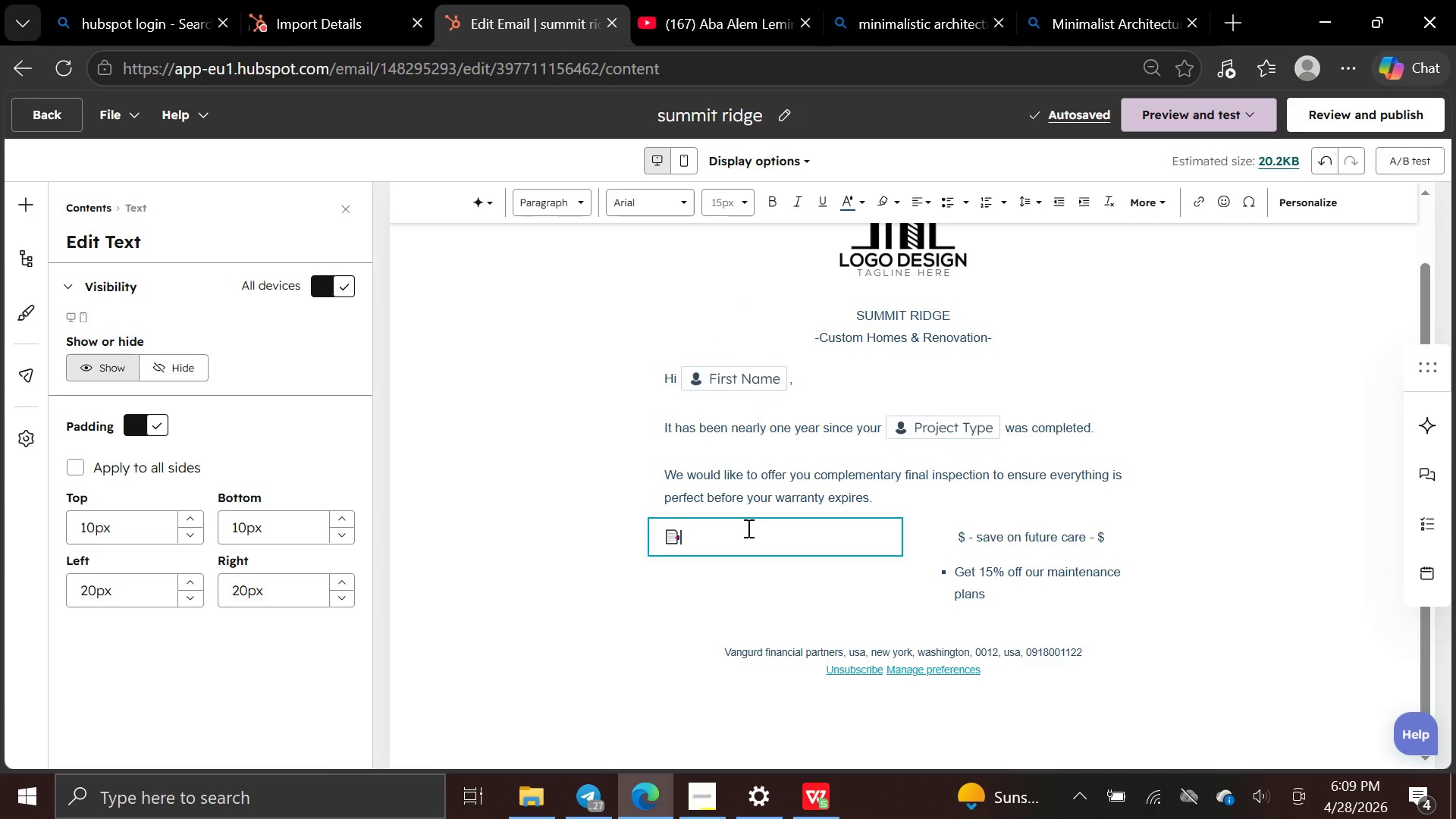 
key(Space)
 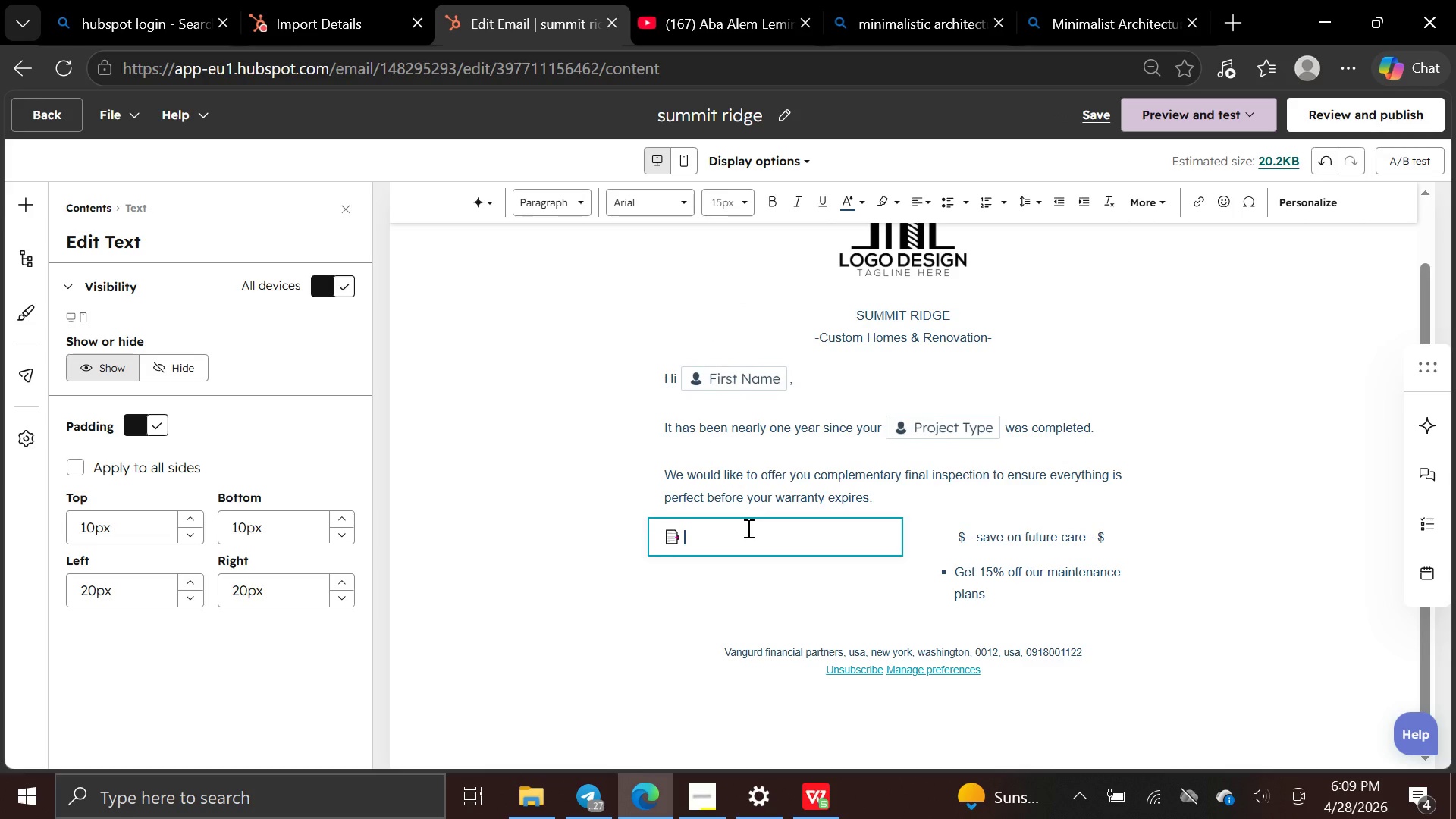 
type(Final IN)
key(Backspace)
type(nspection)
 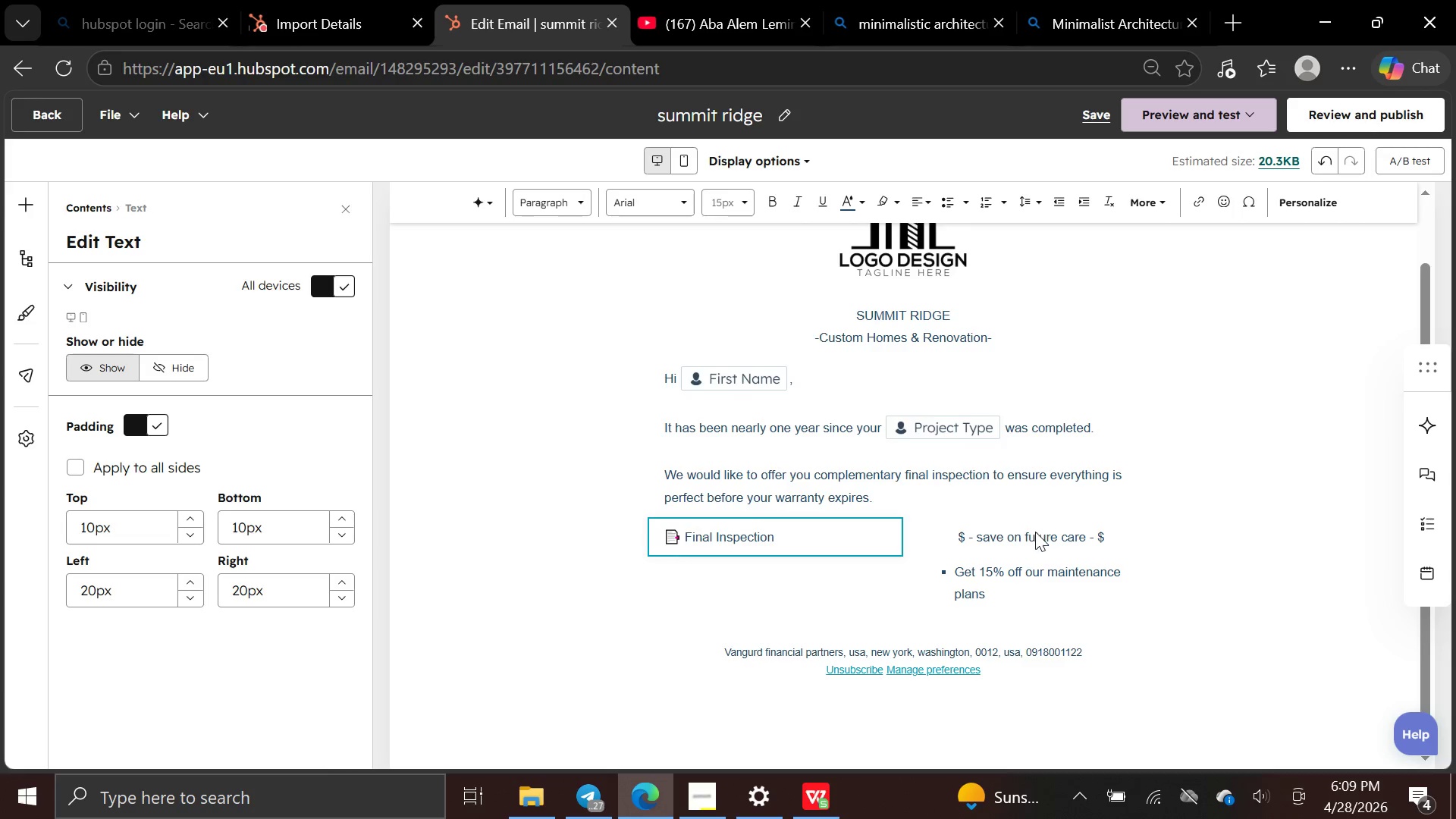 
left_click([1033, 532])
 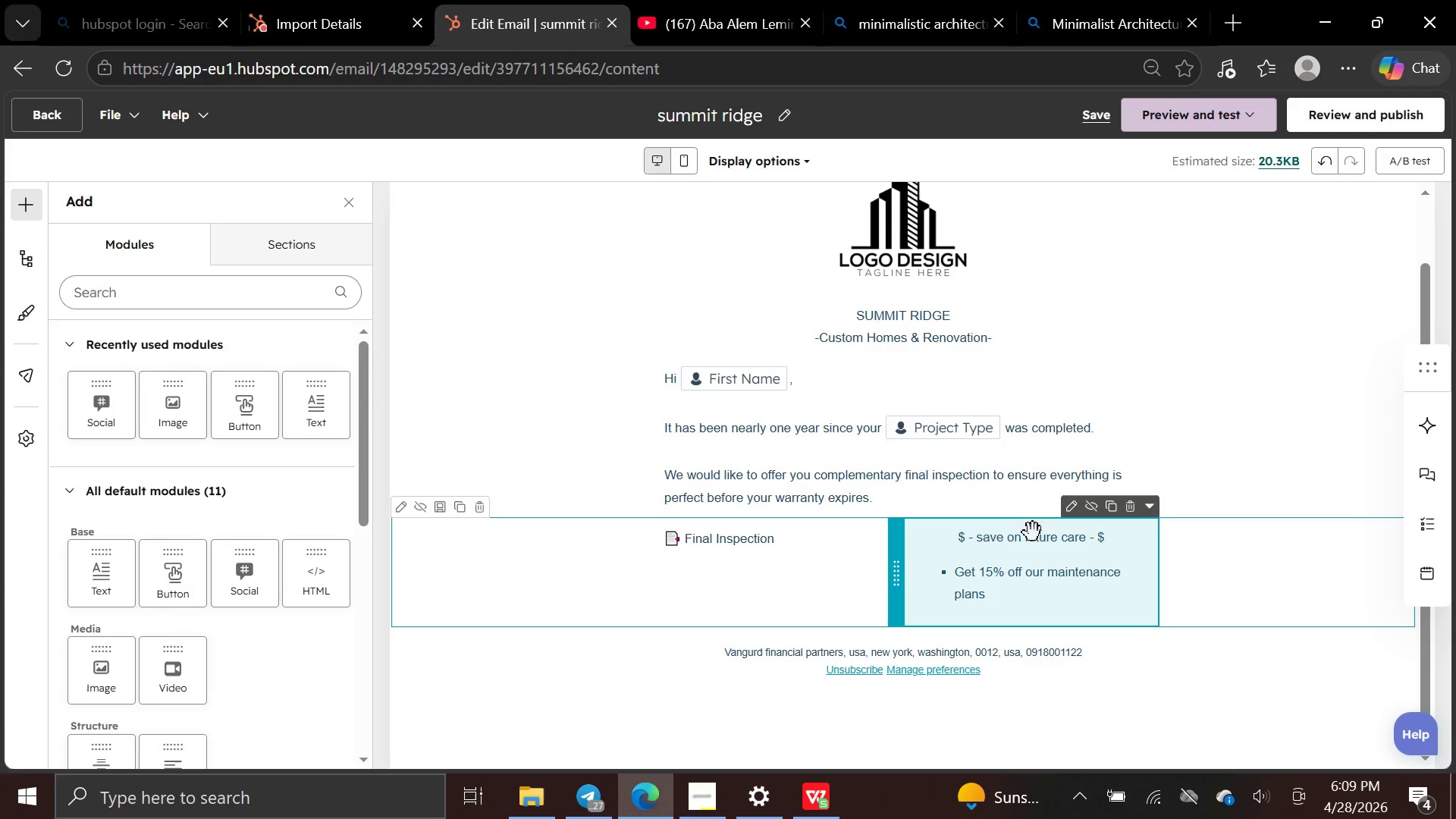 
left_click([1033, 532])
 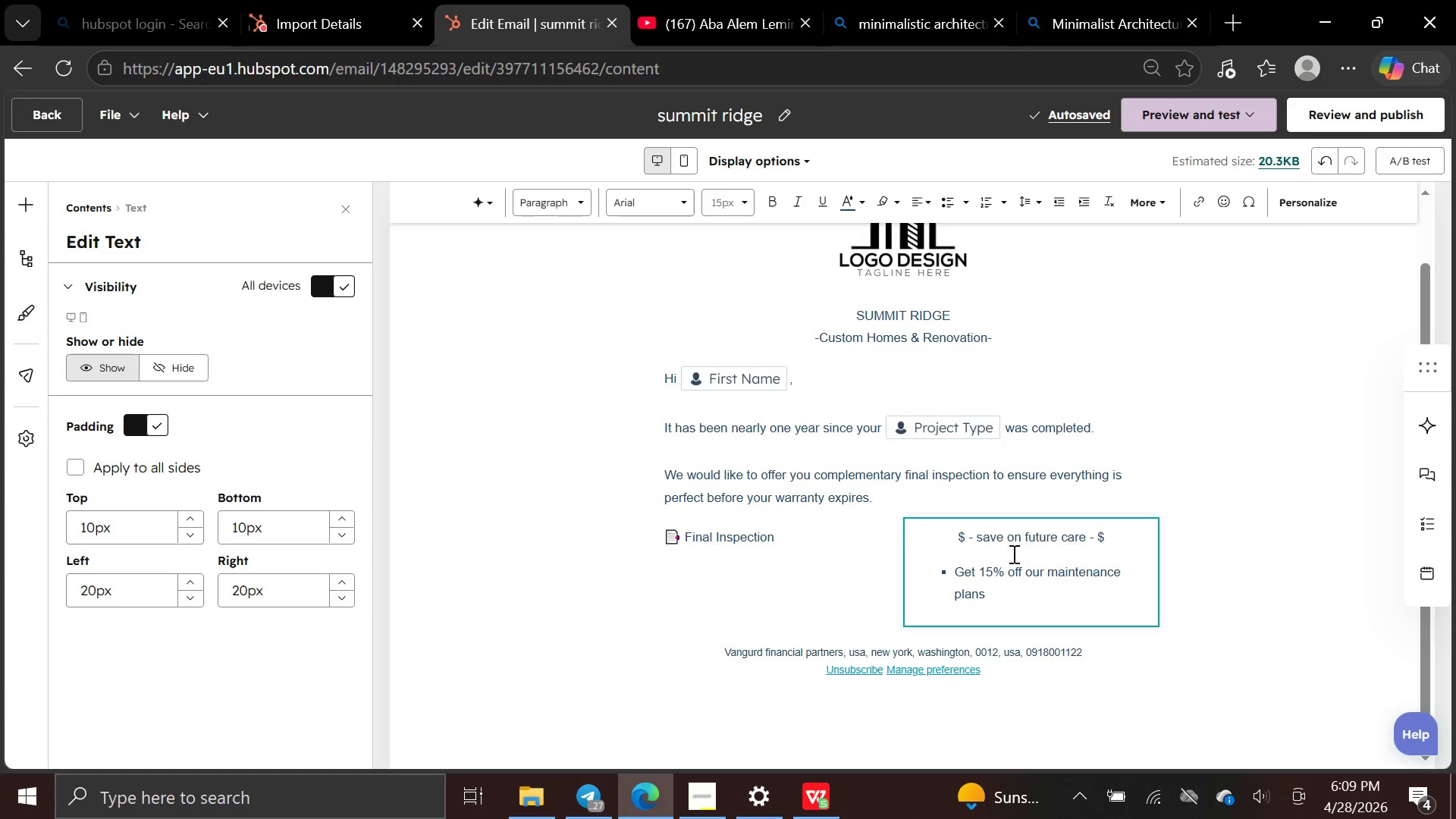 
left_click([984, 541])
 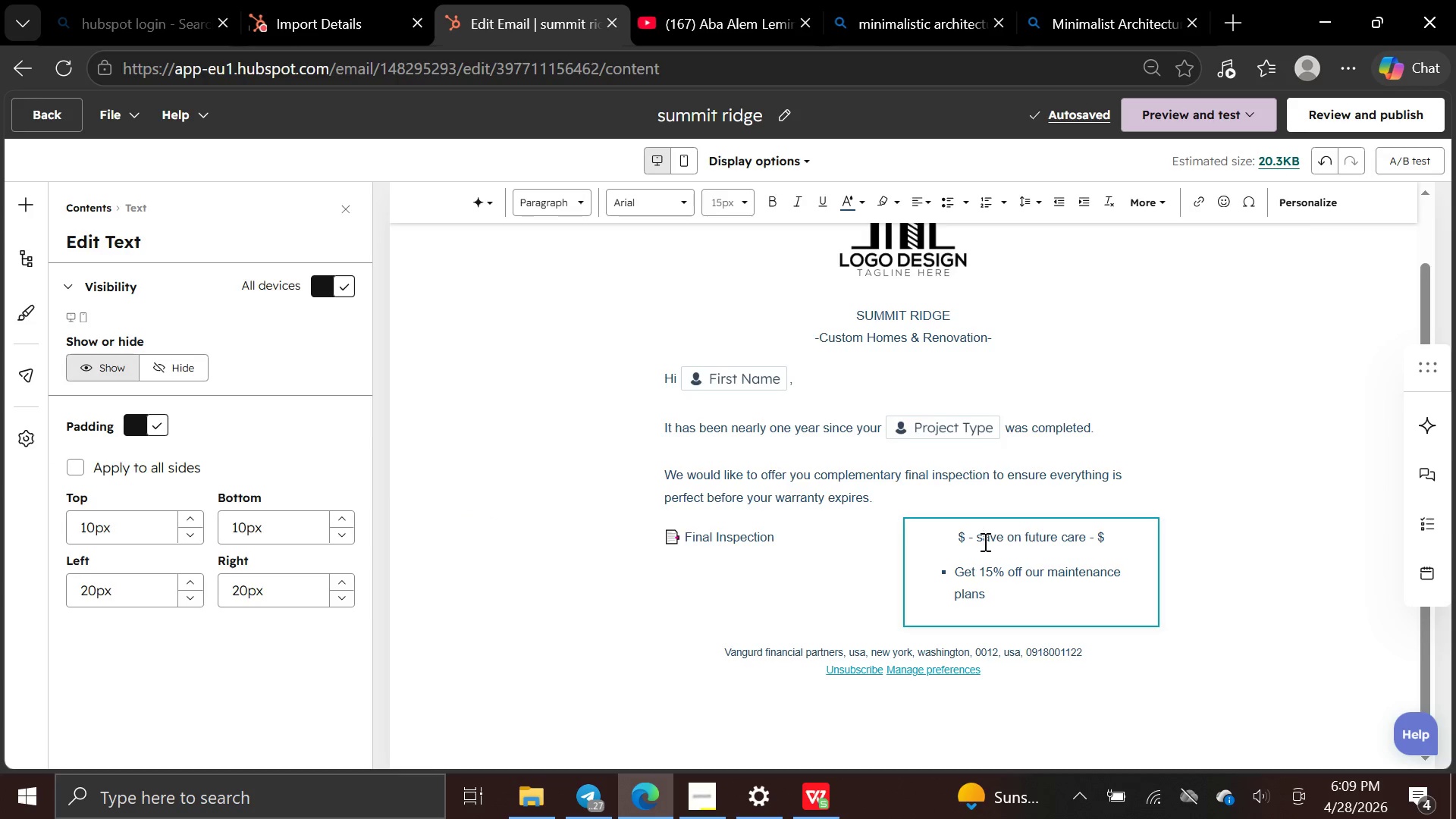 
key(Backspace)
 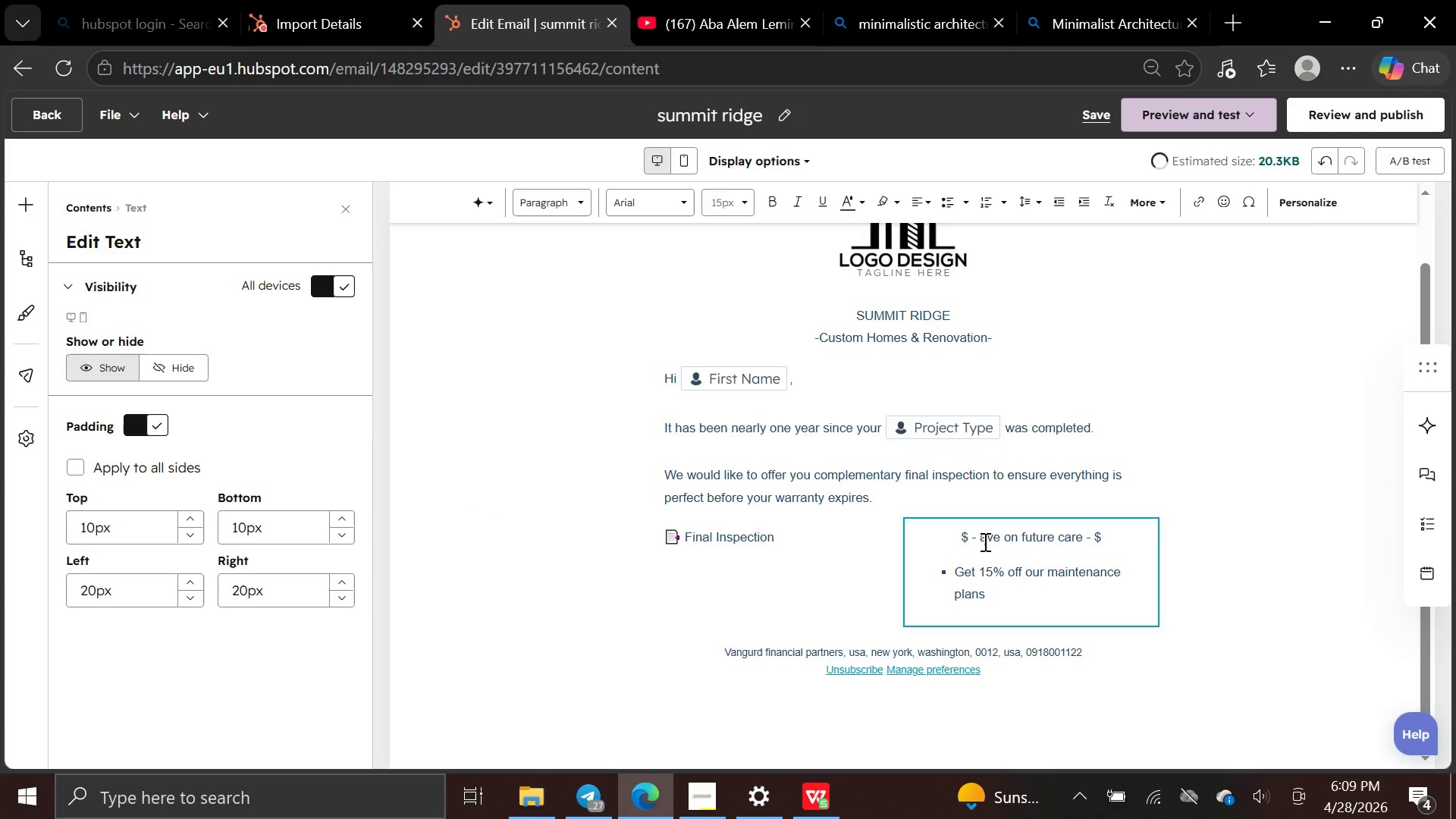 
key(CapsLock)
 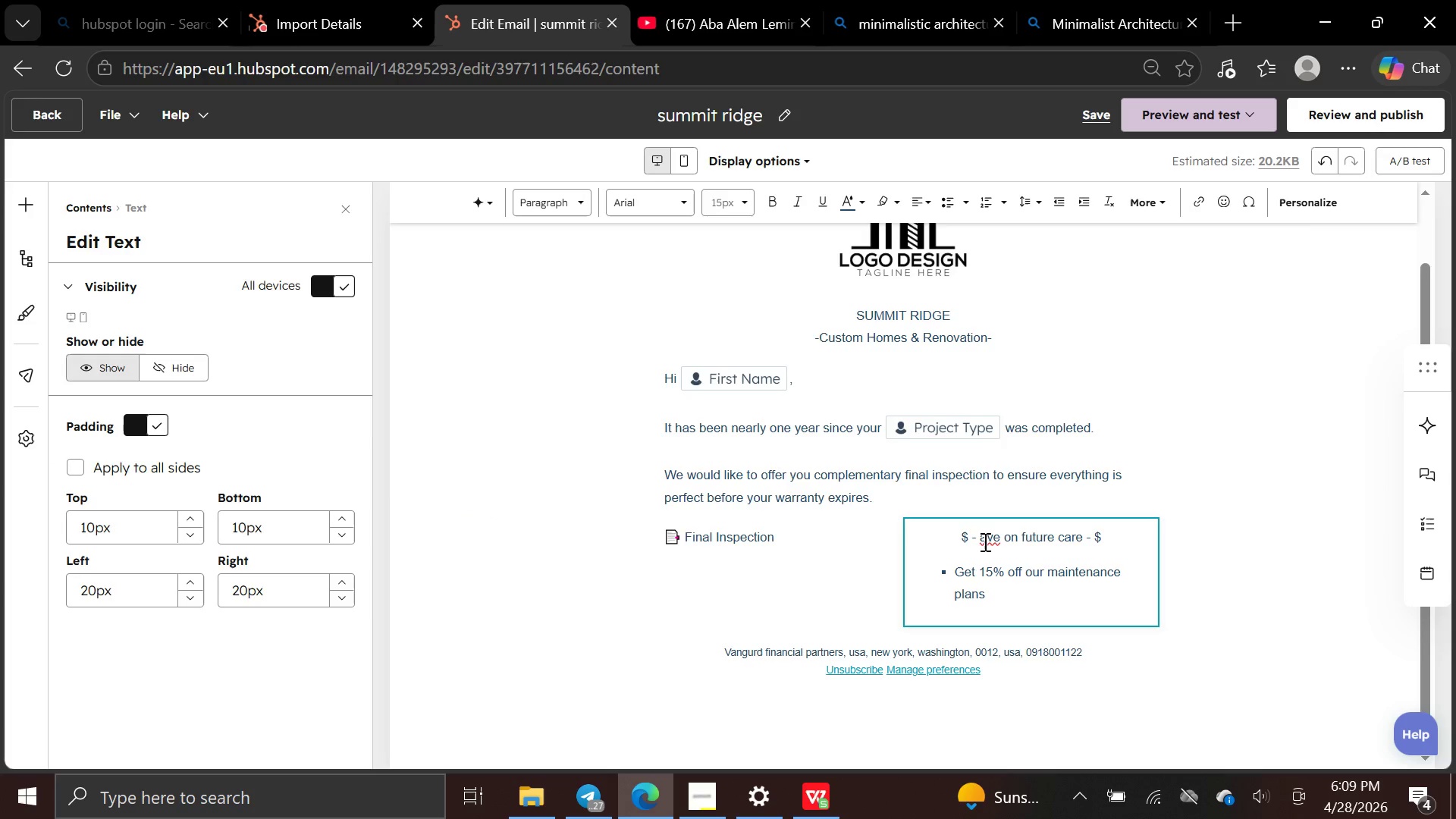 
key(S)
 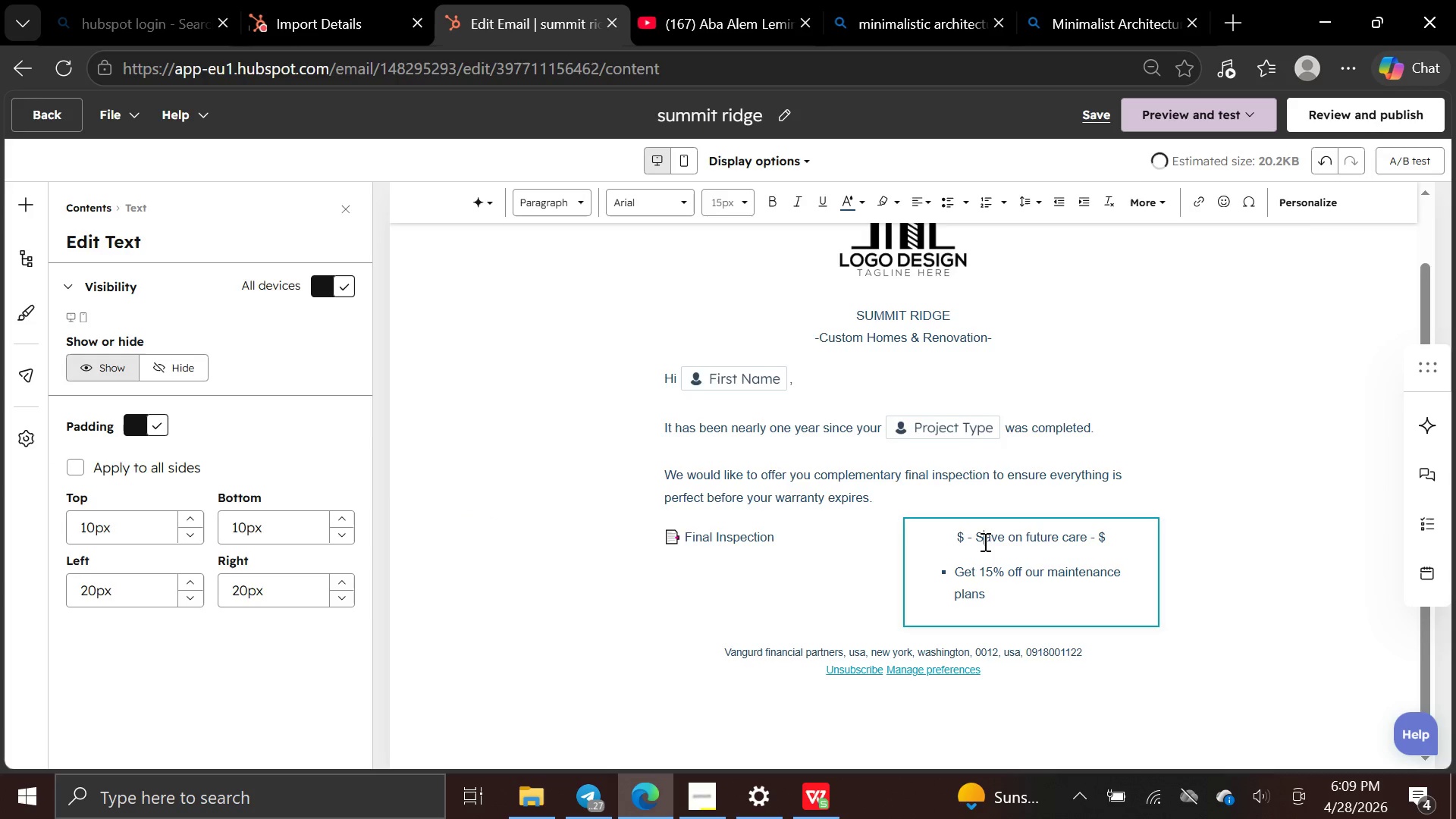 
key(CapsLock)
 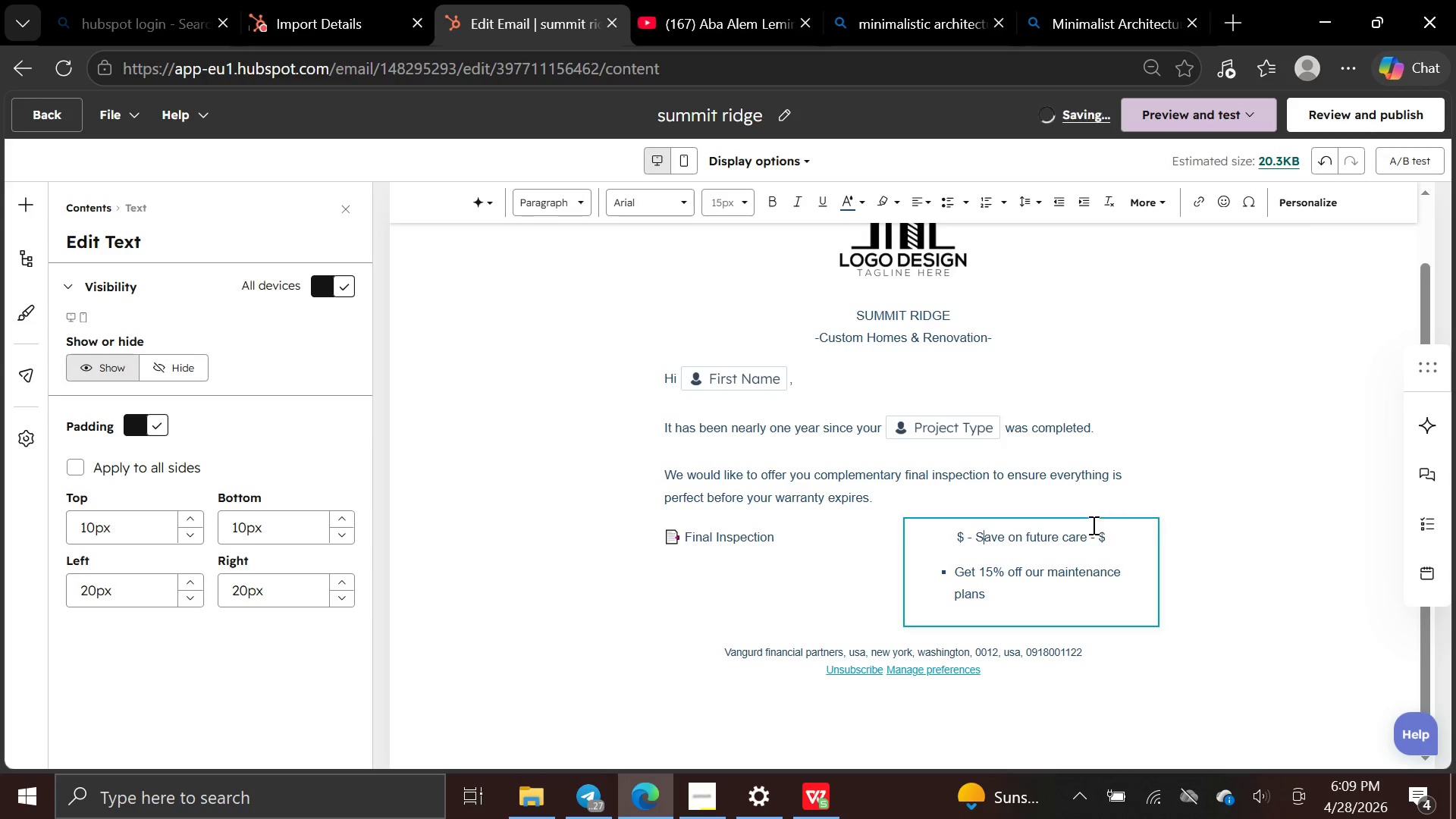 
left_click([1031, 537])
 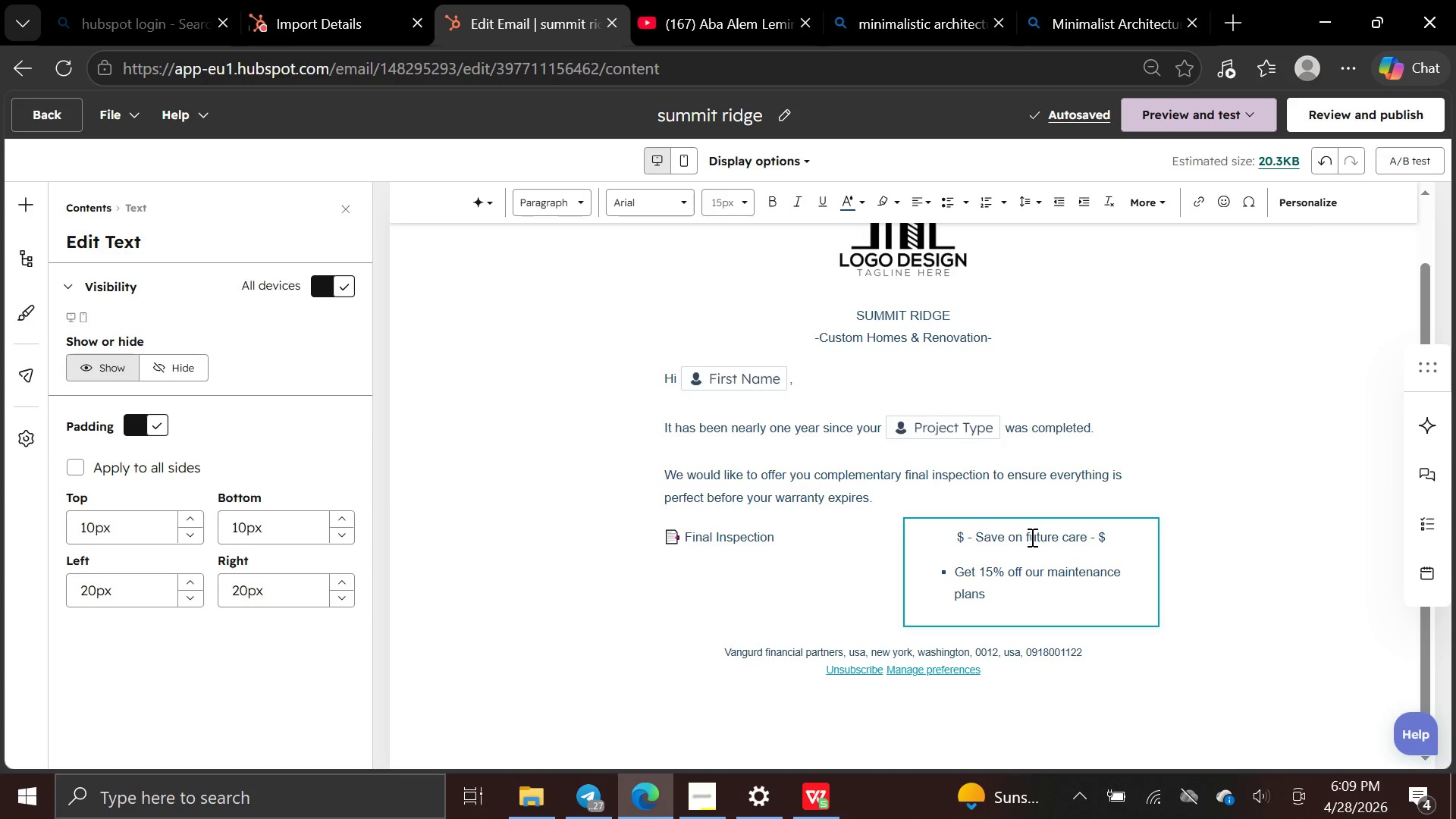 
key(Backspace)
 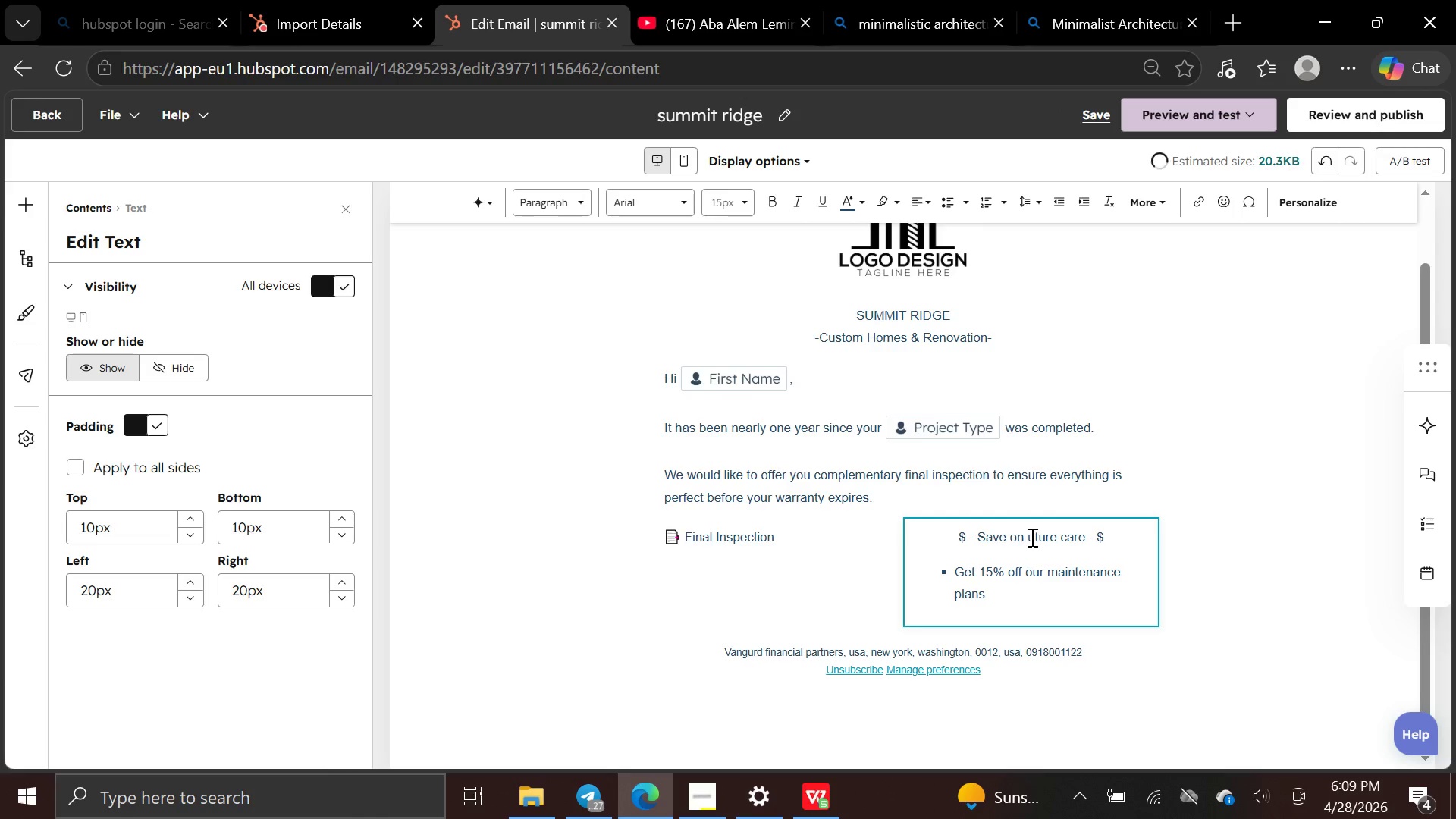 
key(CapsLock)
 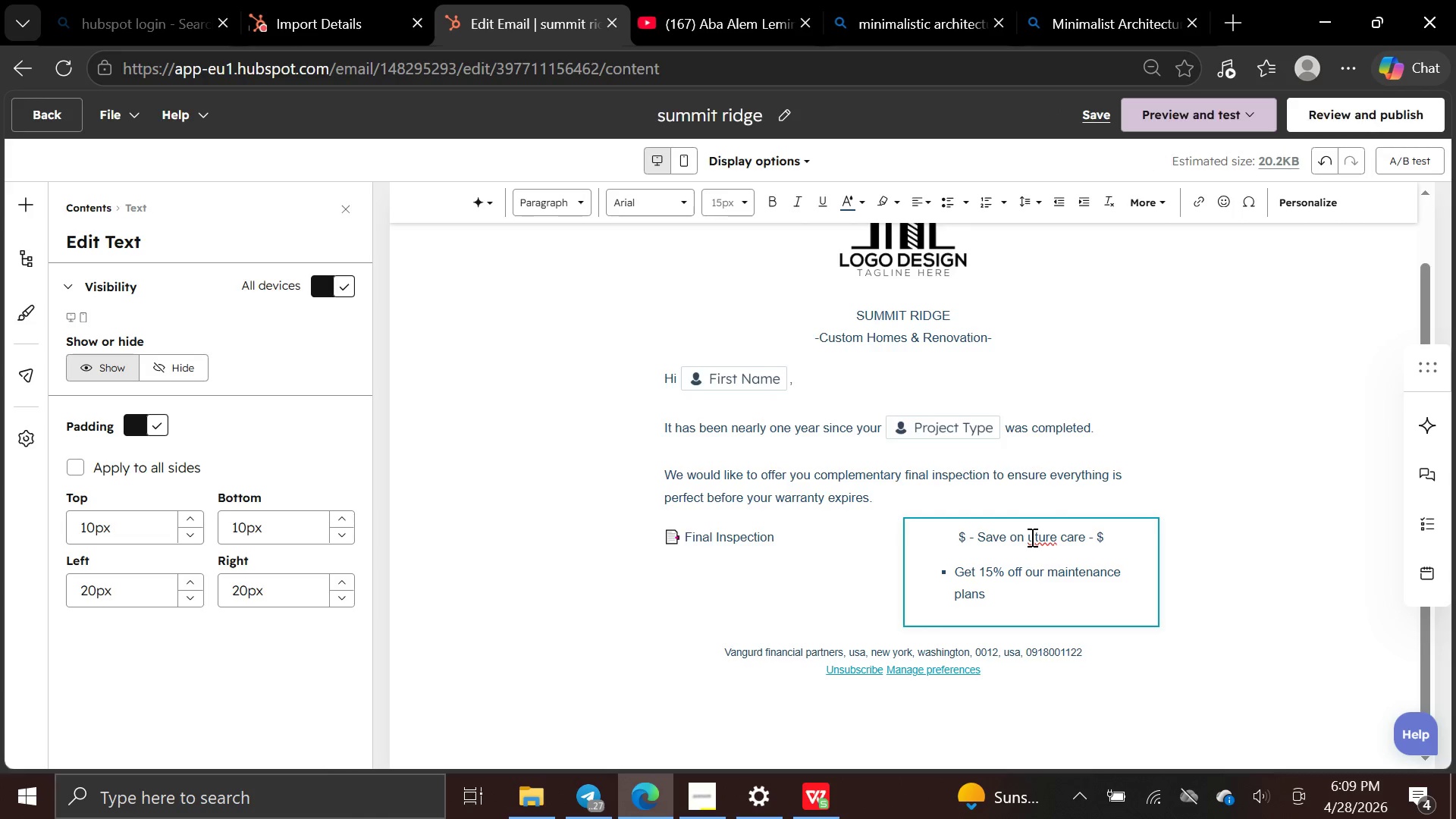 
key(F)
 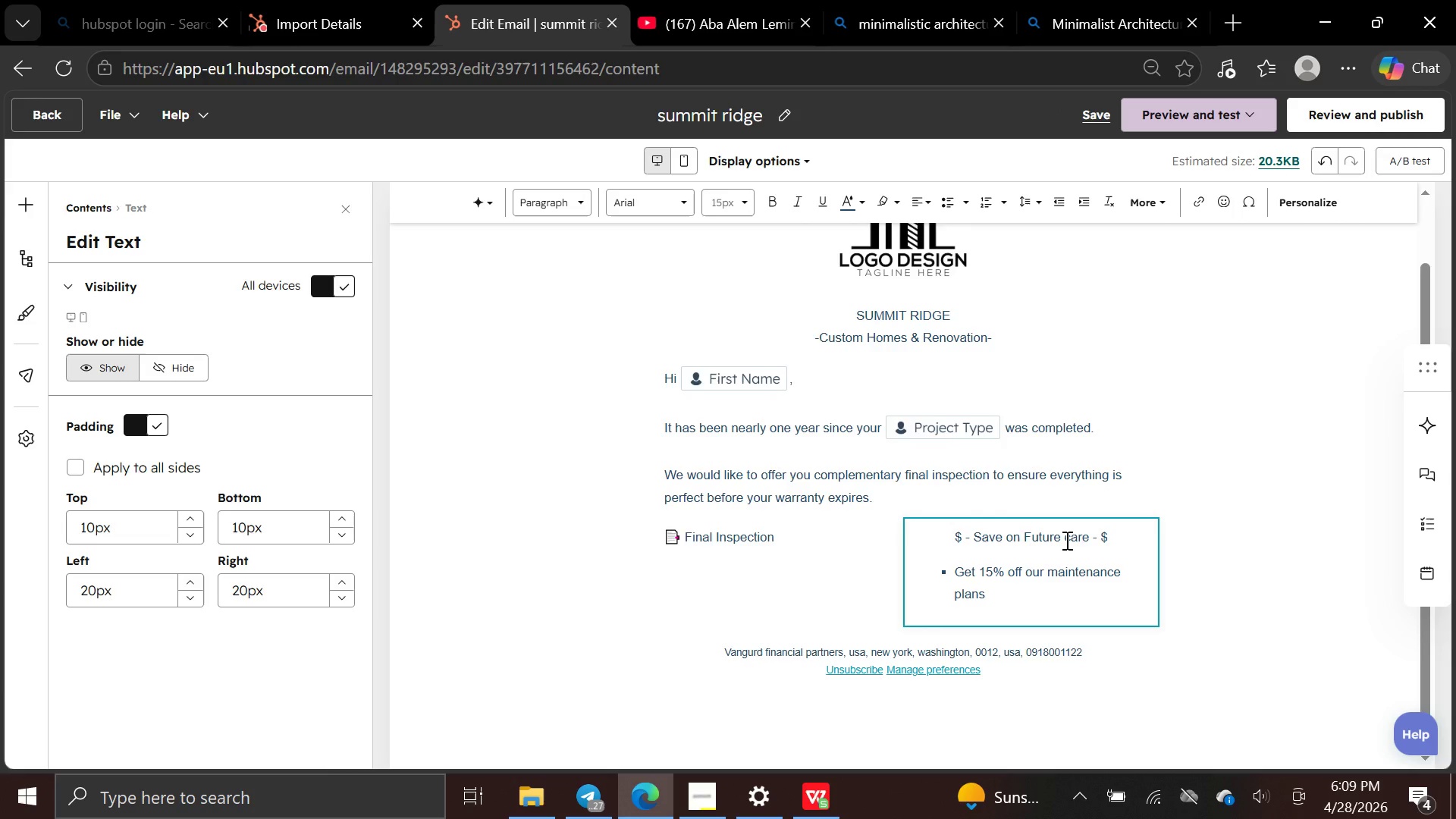 
left_click([1065, 540])
 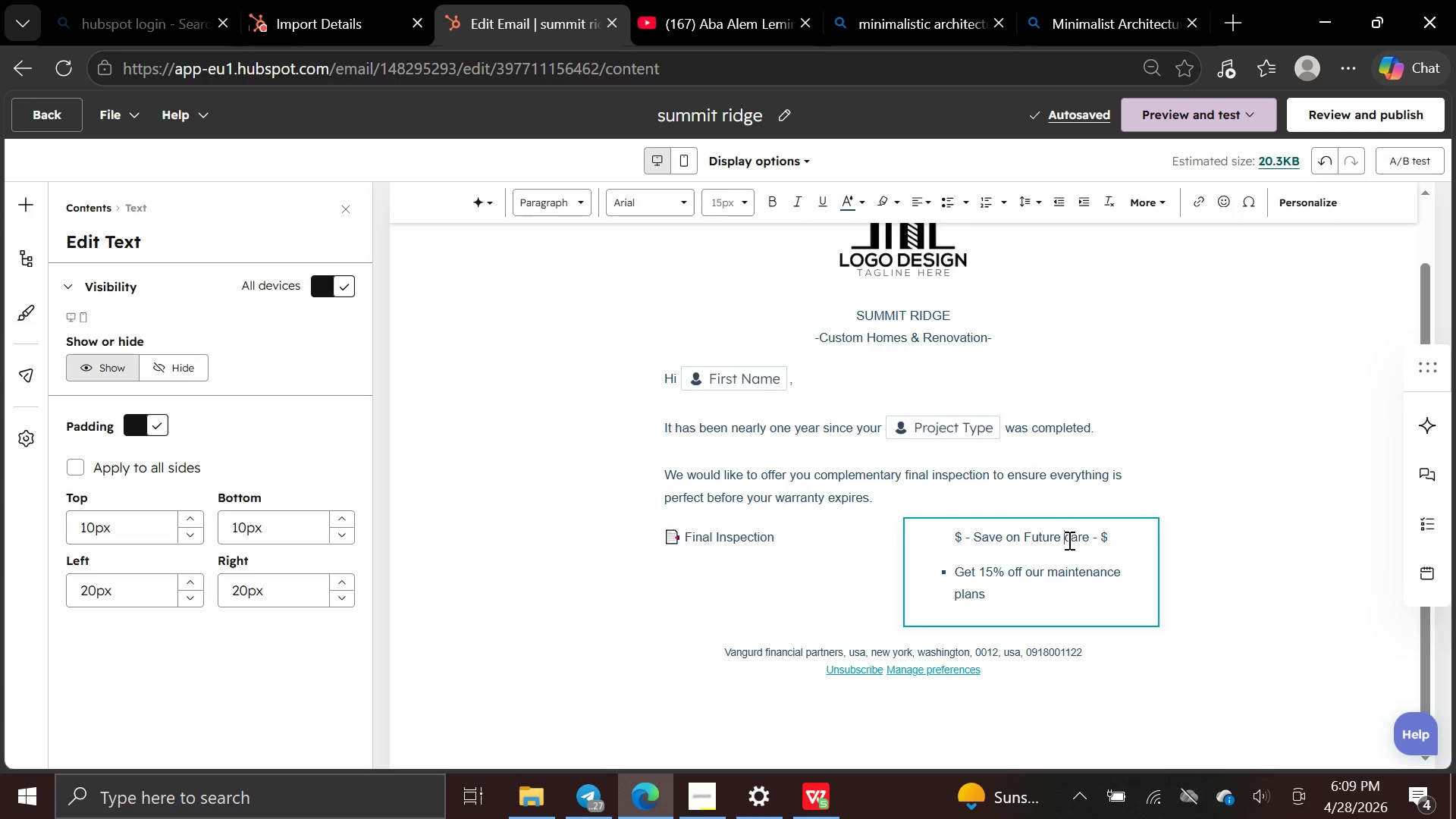 
left_click([1068, 540])
 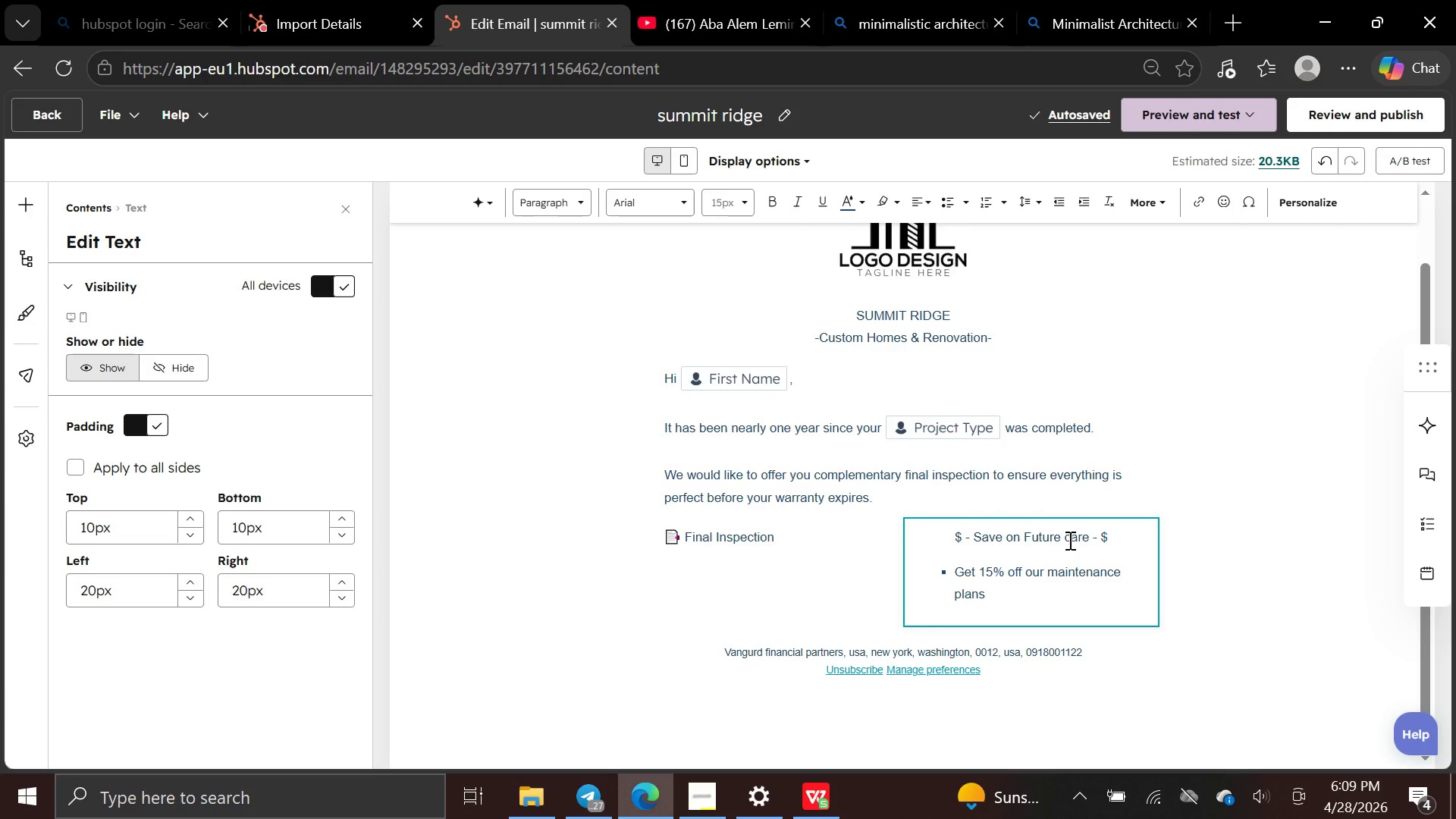 
key(Backspace)
 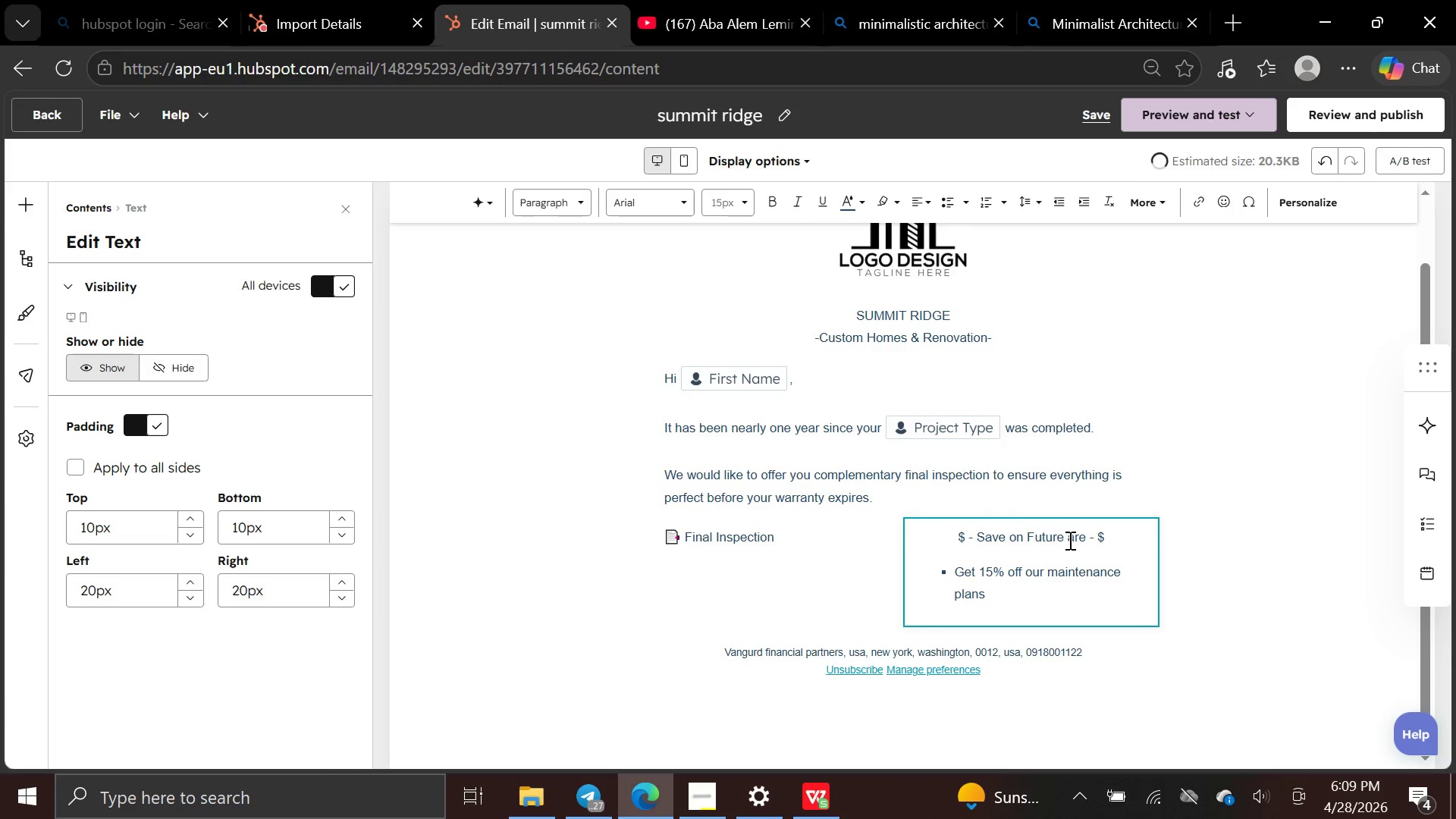 
key(C)
 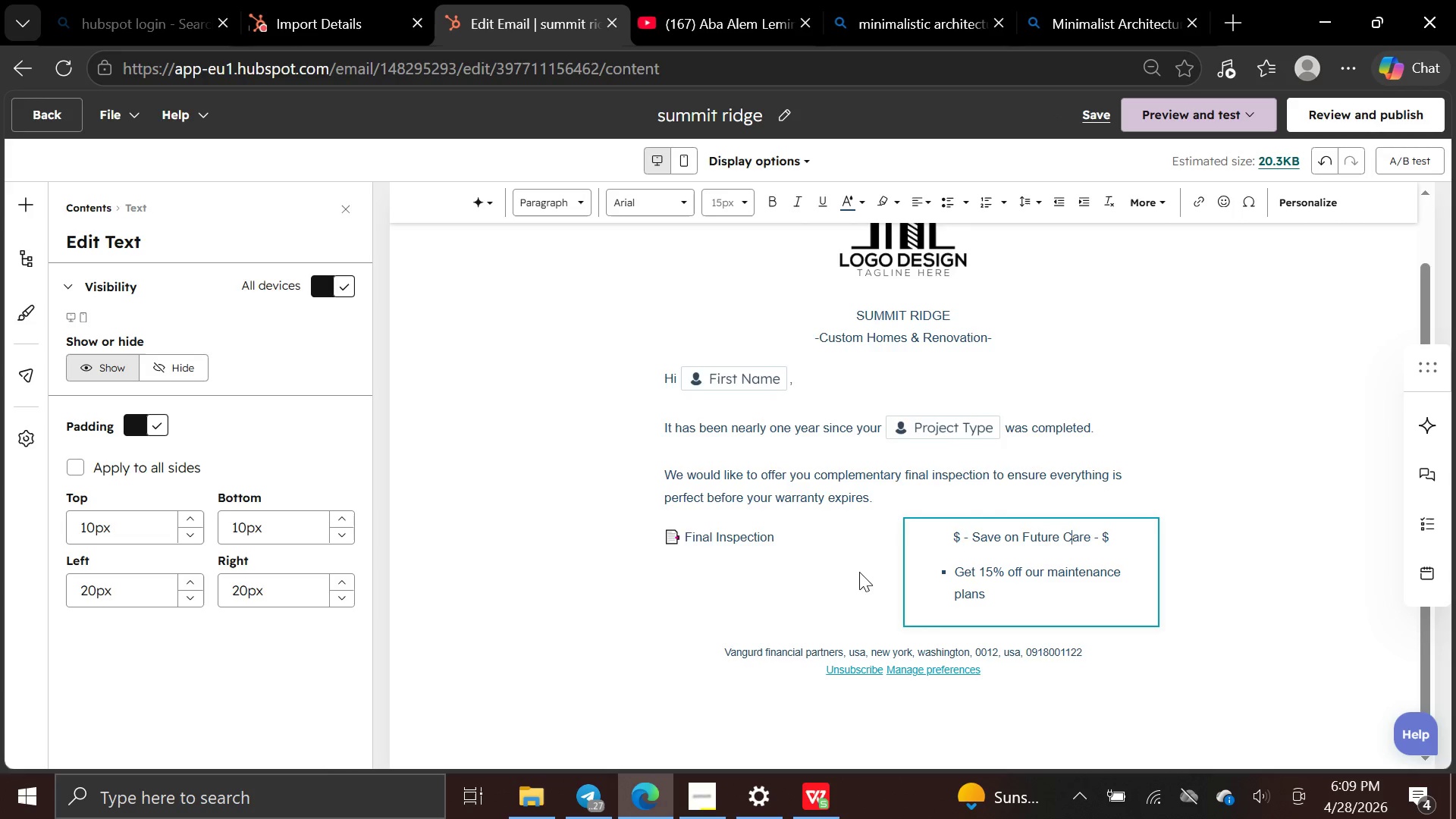 
left_click([831, 563])
 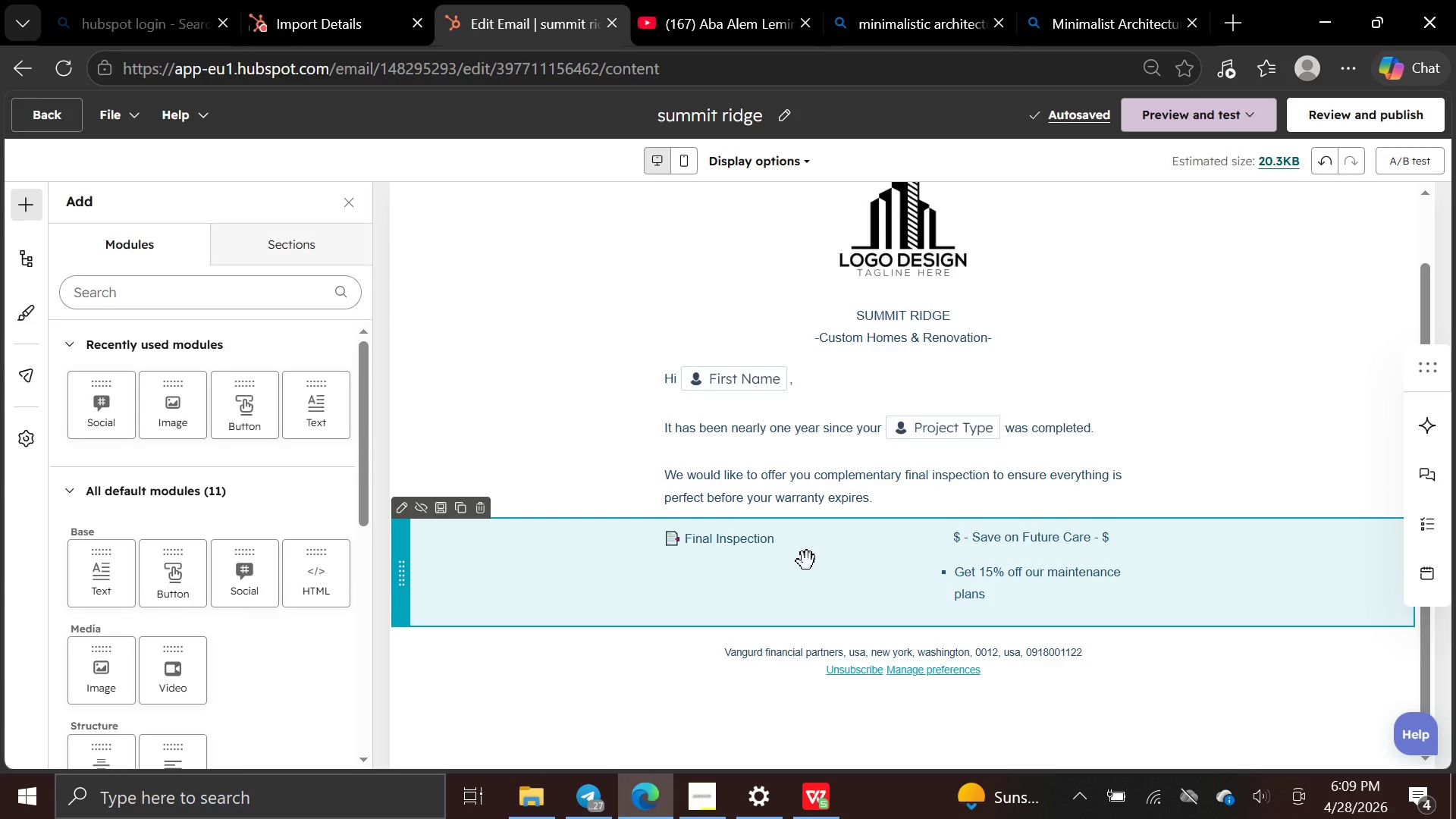 
left_click([801, 561])
 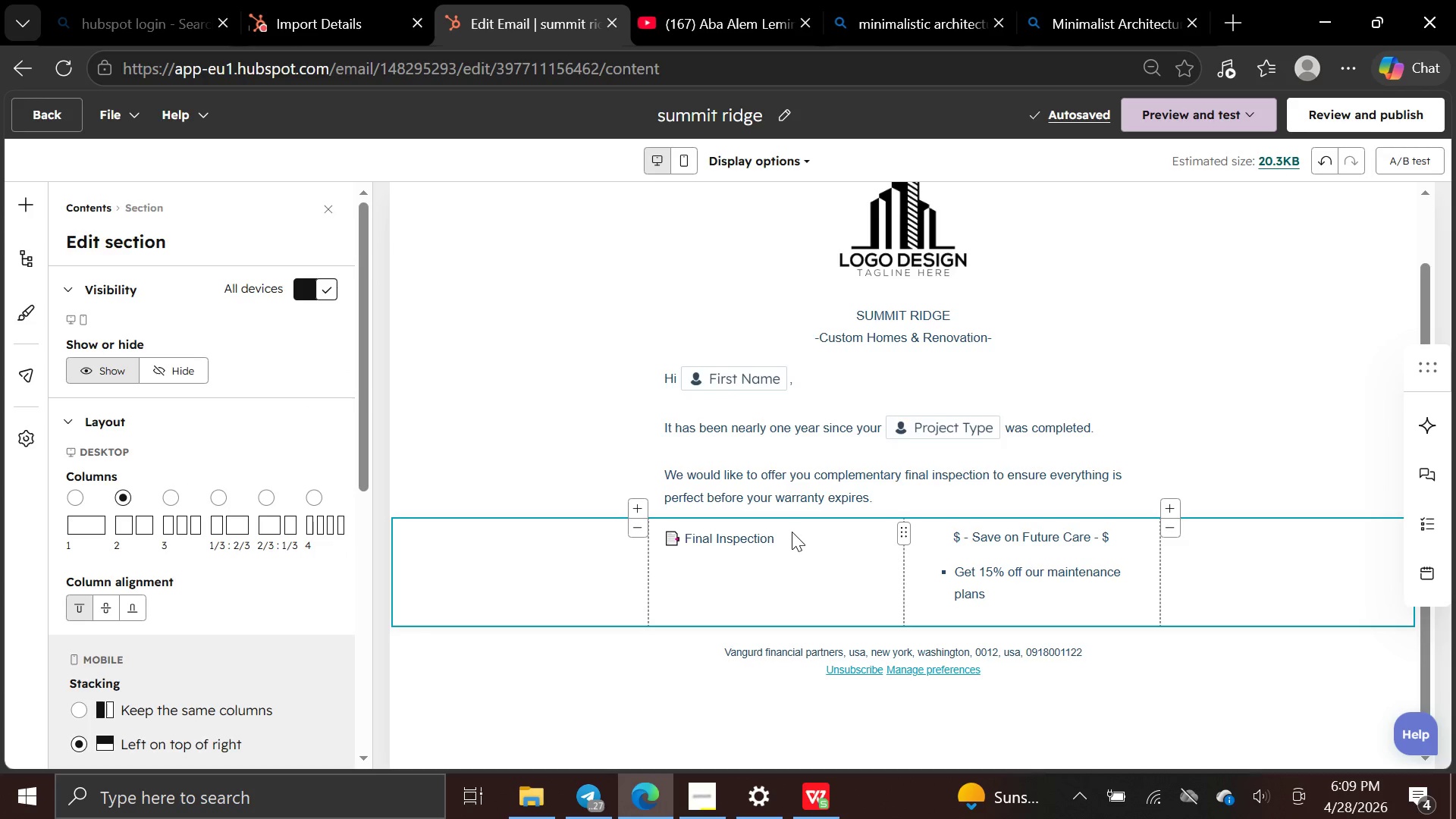 
left_click([785, 526])
 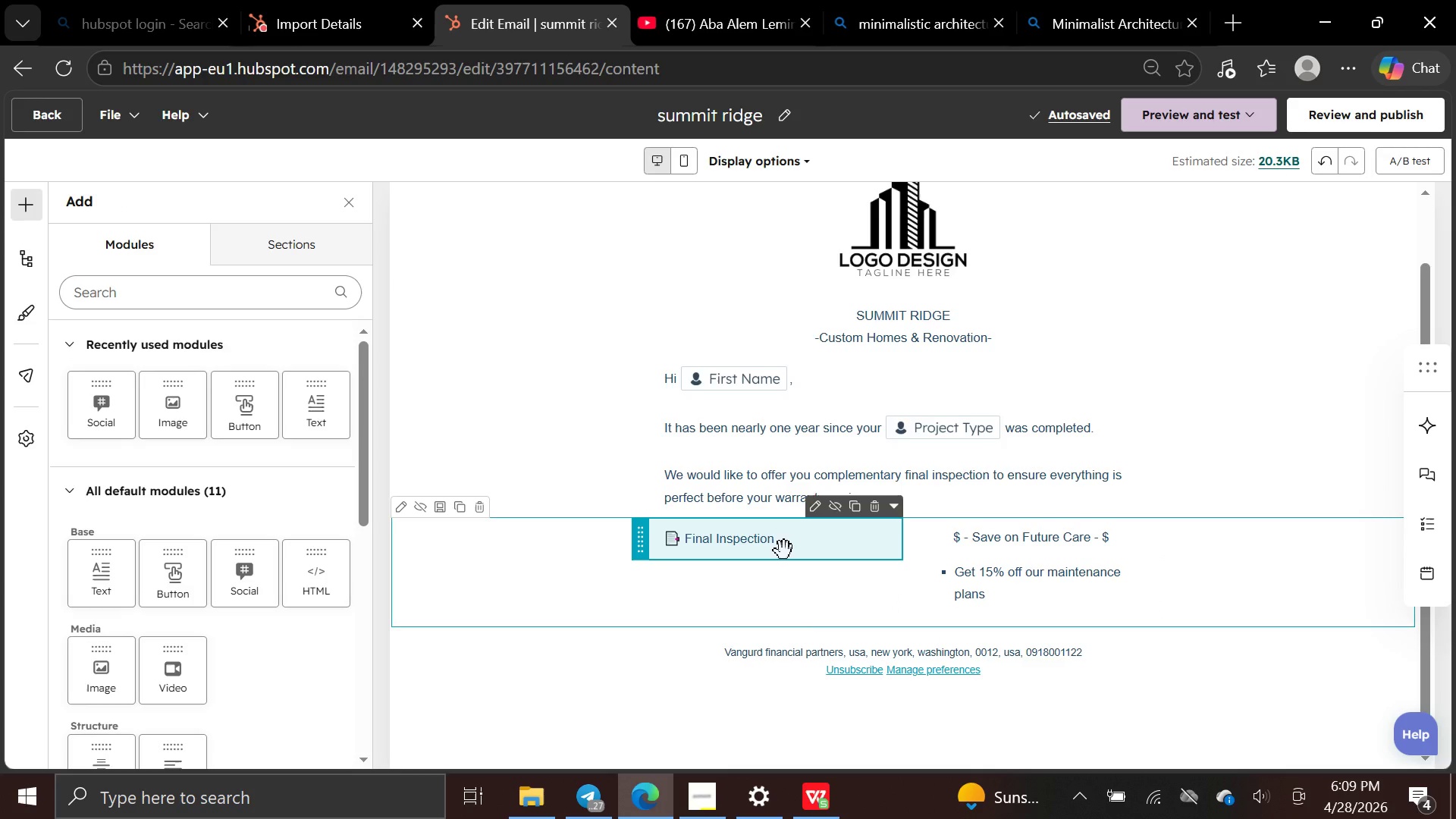 
left_click([784, 551])
 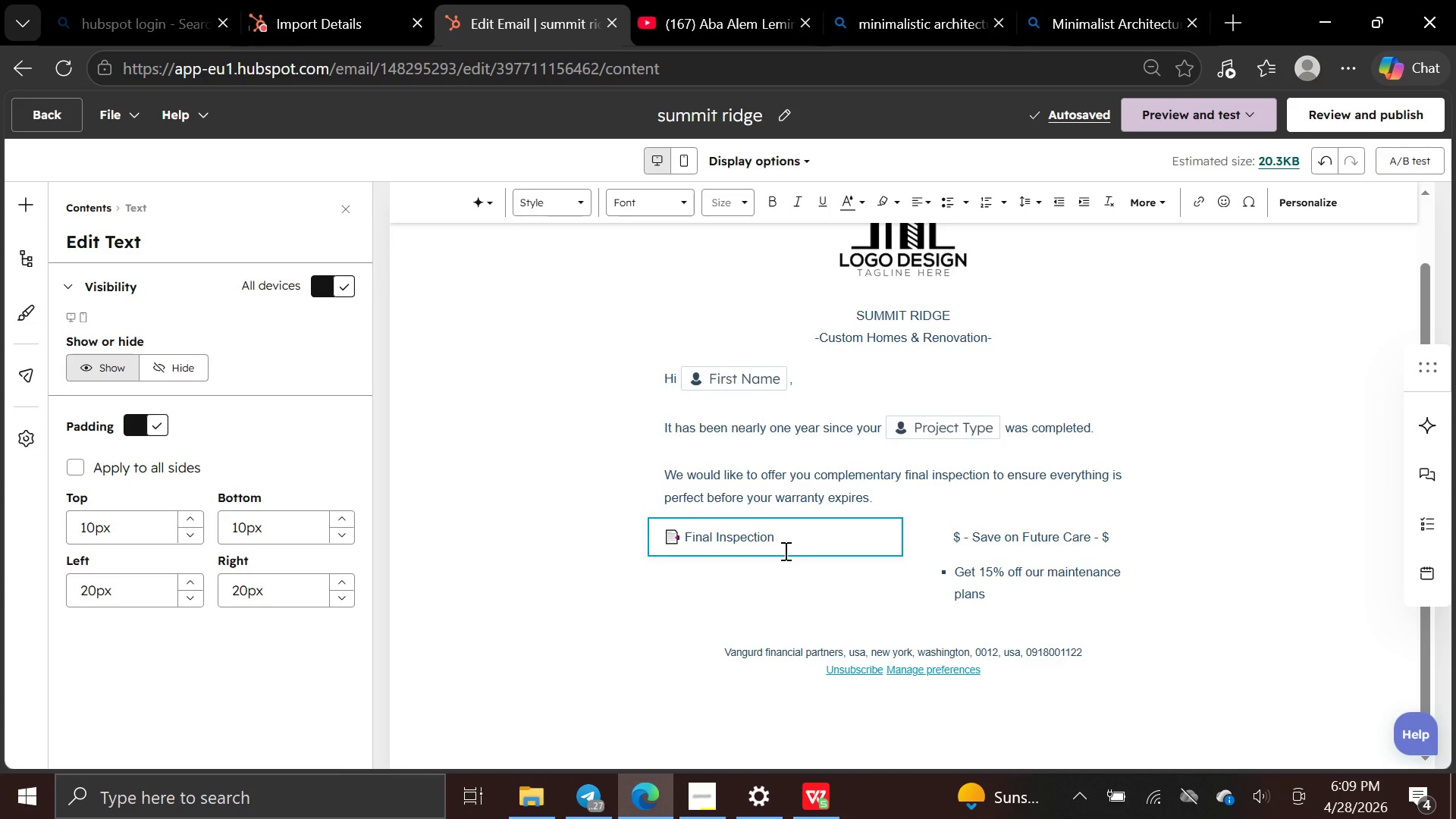 
key(Enter)
 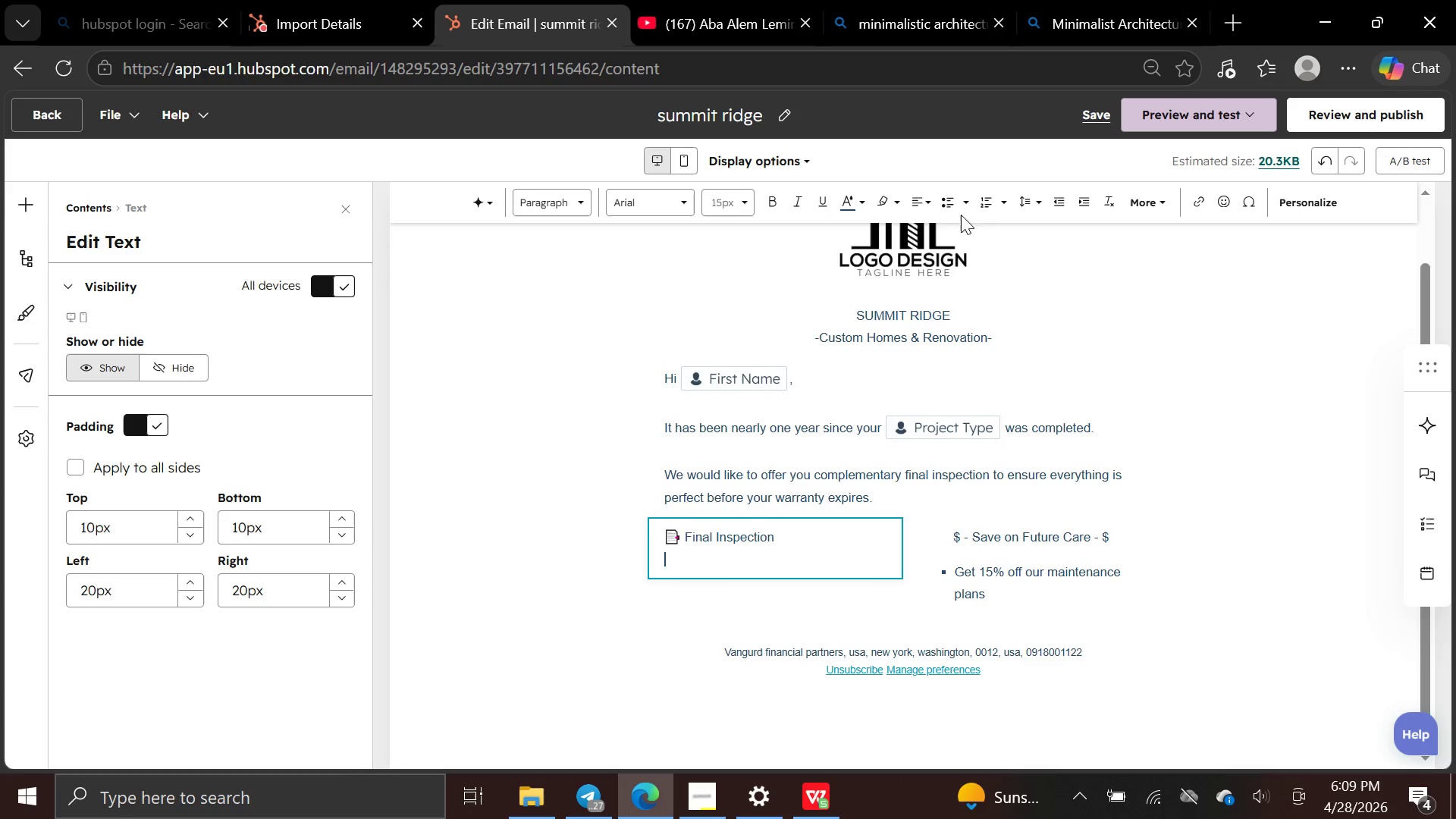 
left_click([964, 200])
 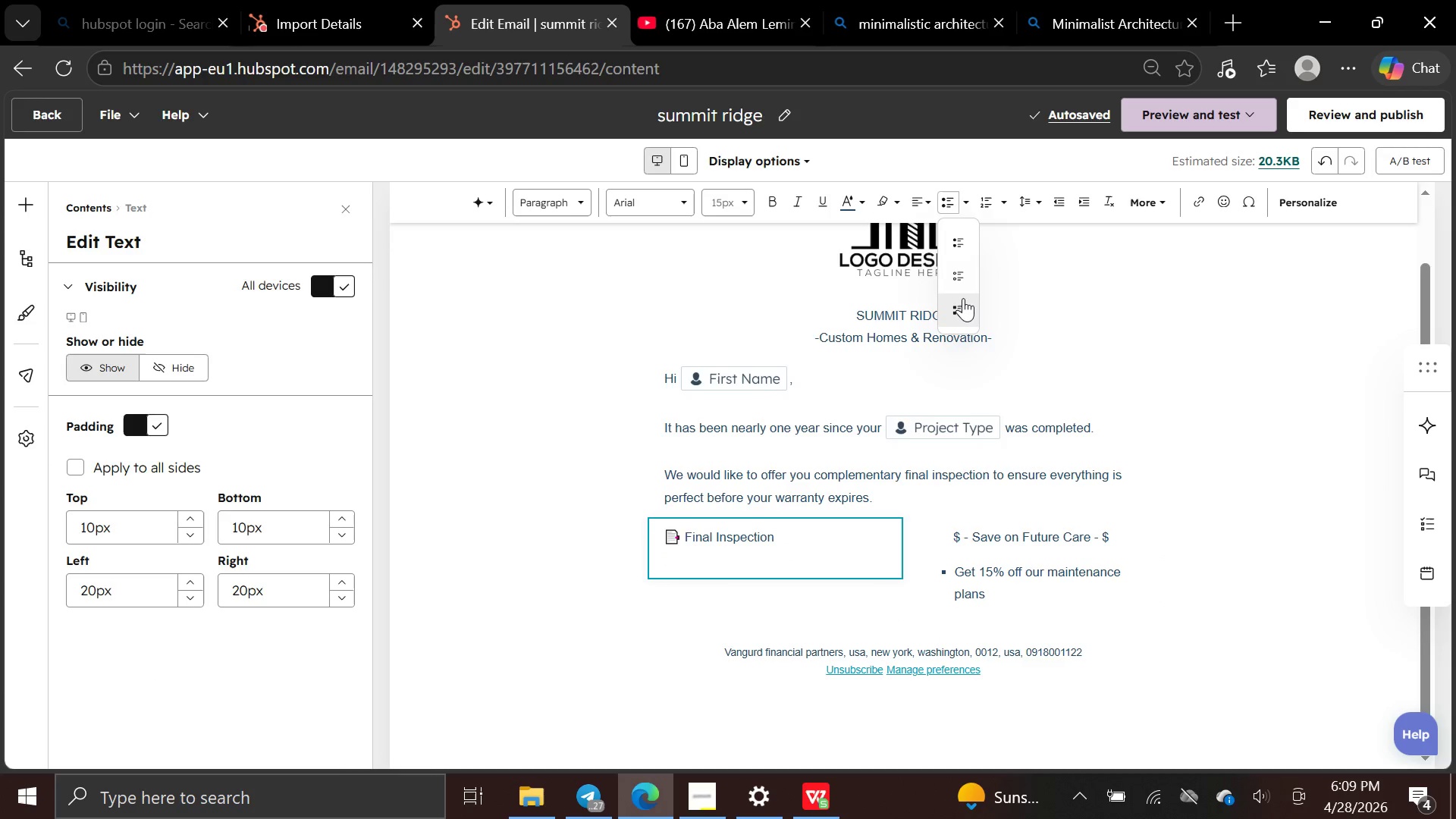 
left_click([963, 298])
 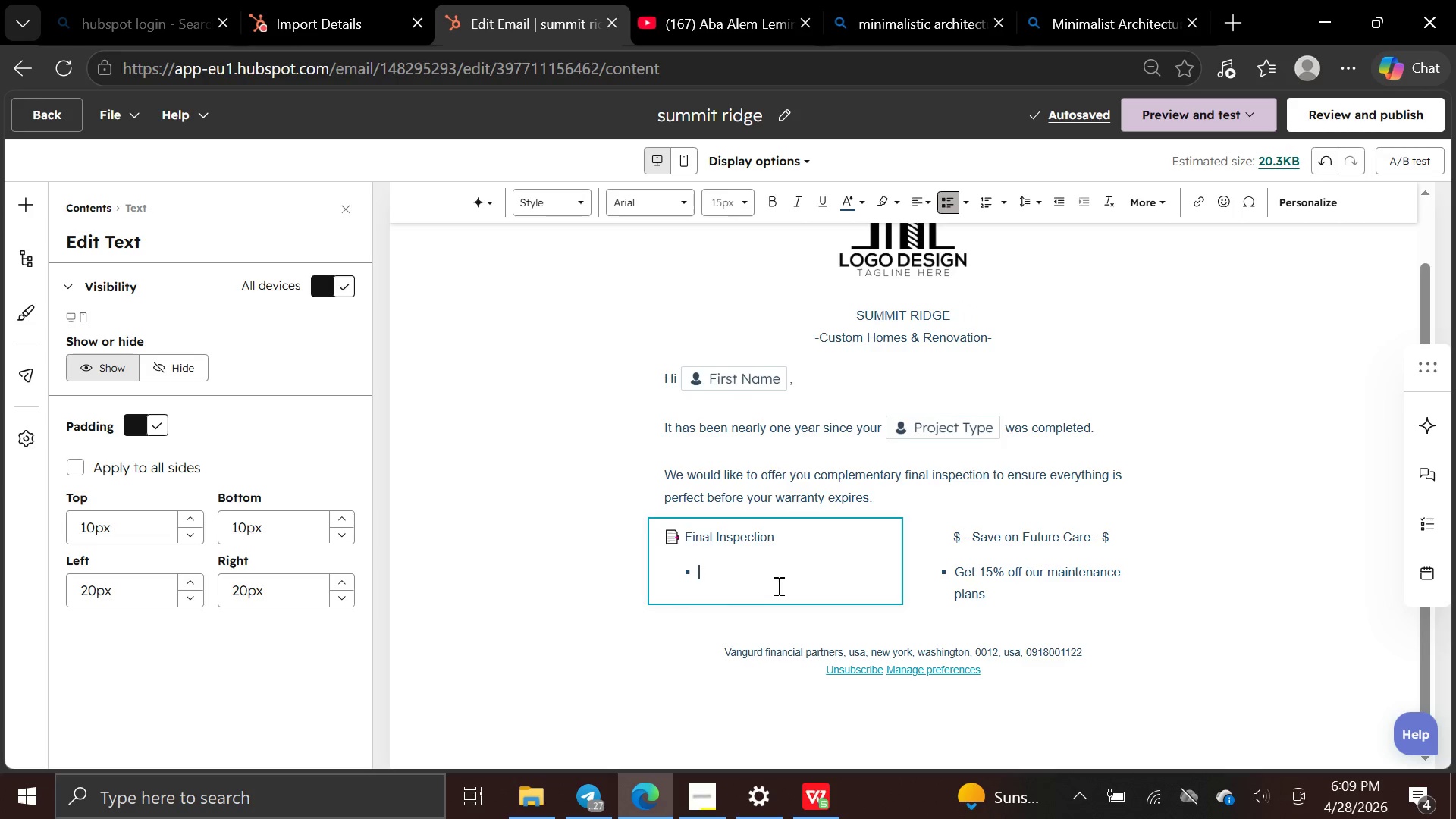 
wait(5.91)
 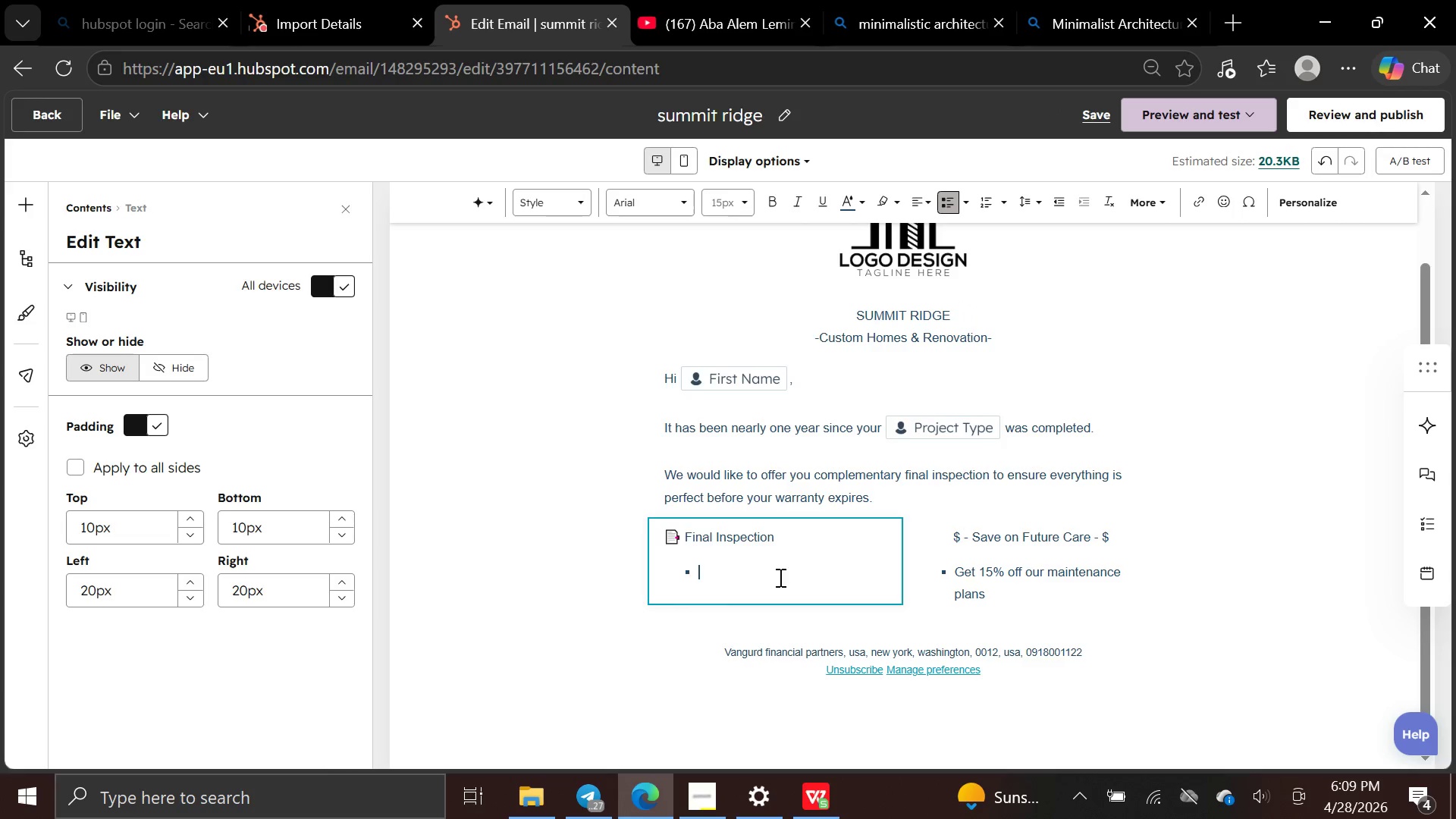 
type(Through inspection of your home)
 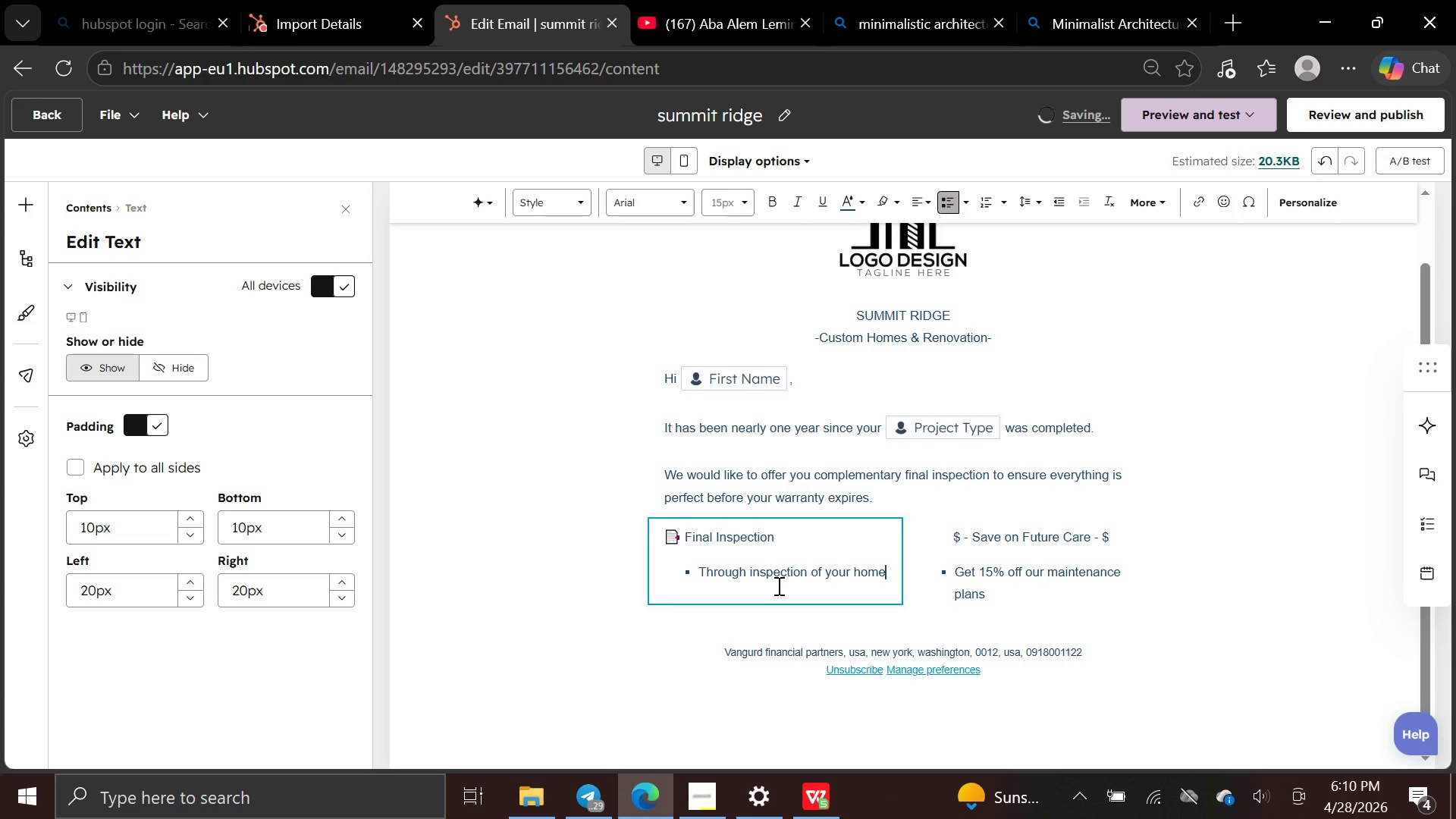 
key(Enter)
 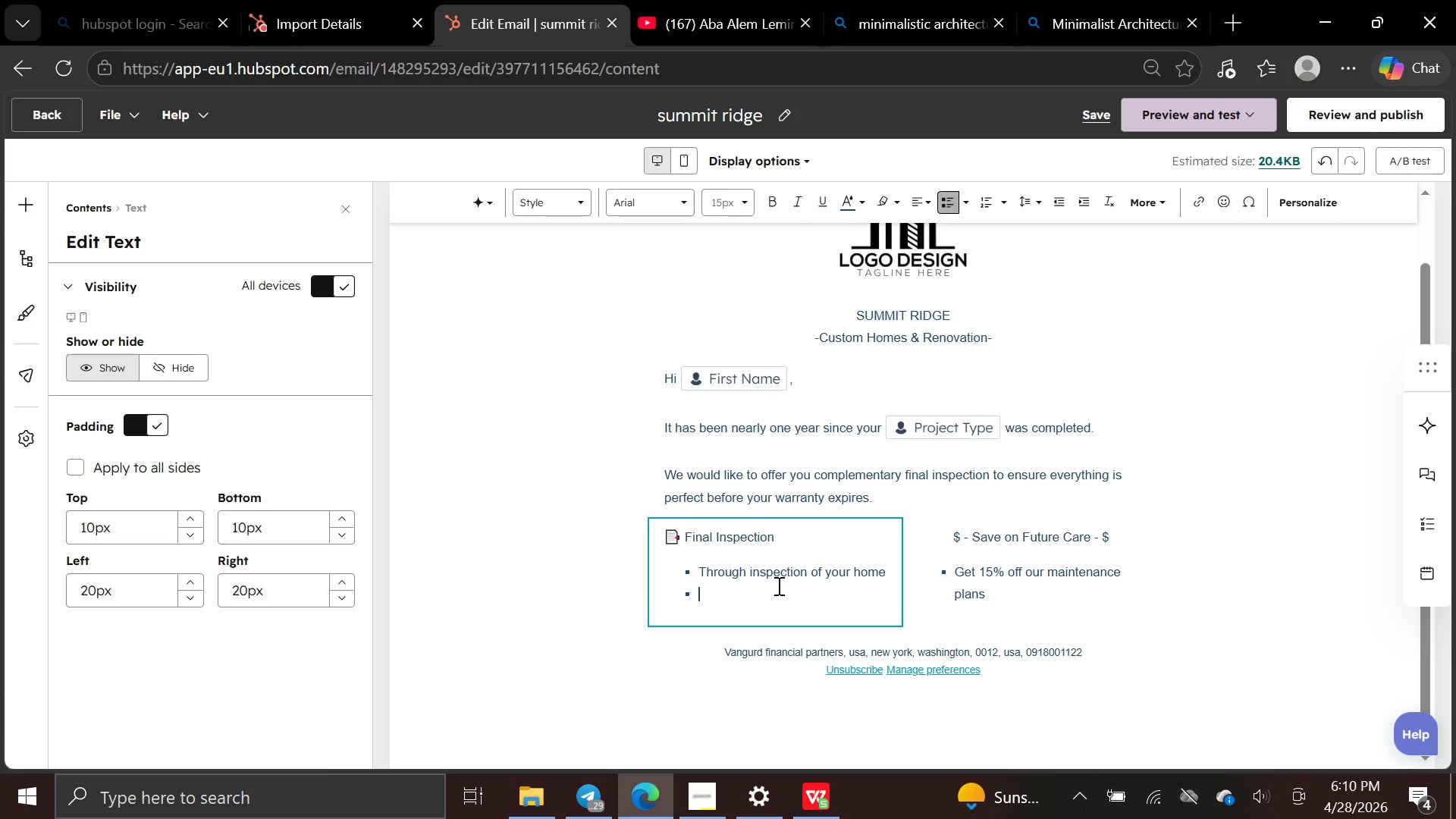 
type(Adress)
key(Backspace)
key(Backspace)
key(Backspace)
key(Backspace)
type(dress any warranty concerns)
 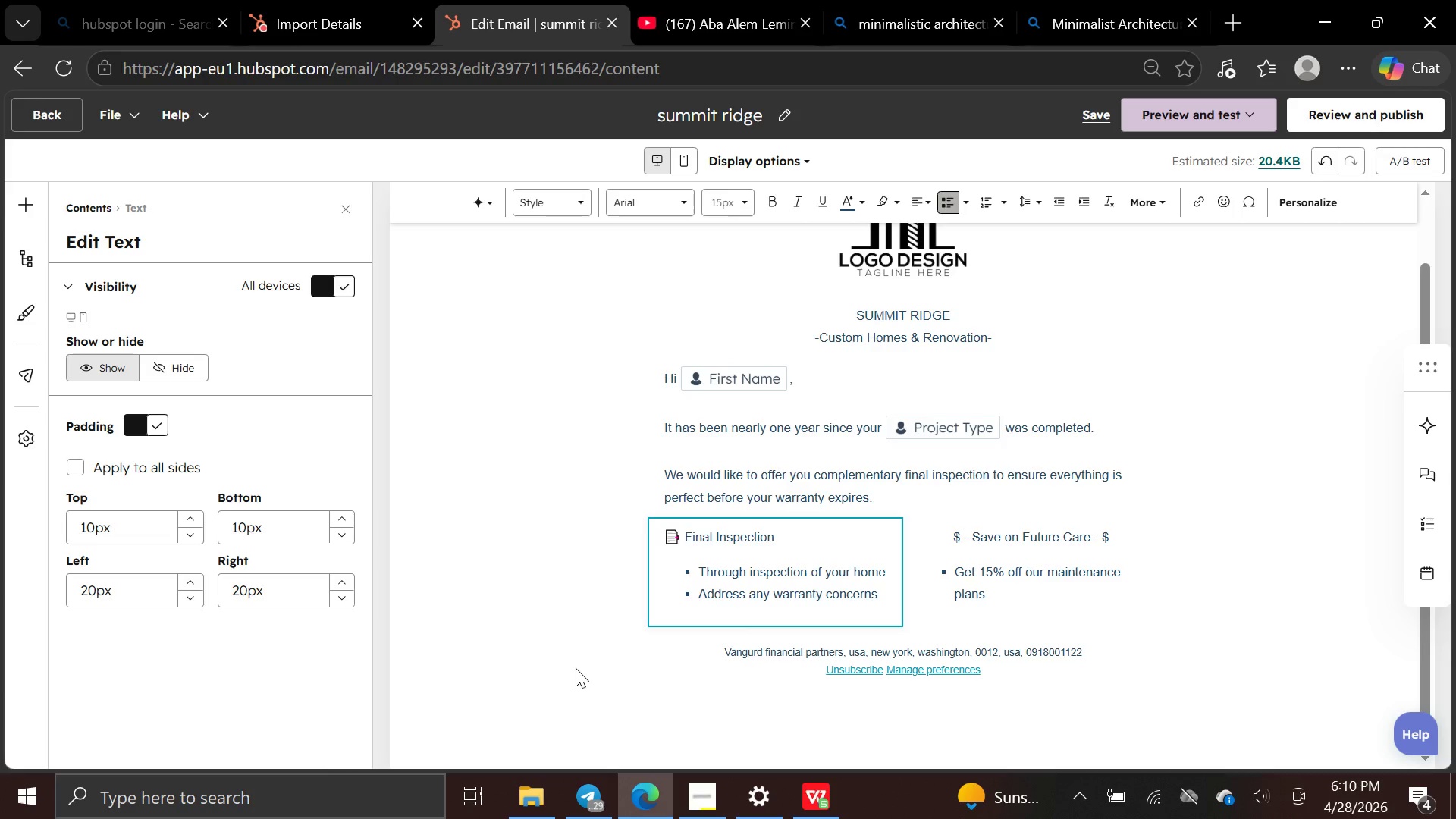 
left_click([586, 714])
 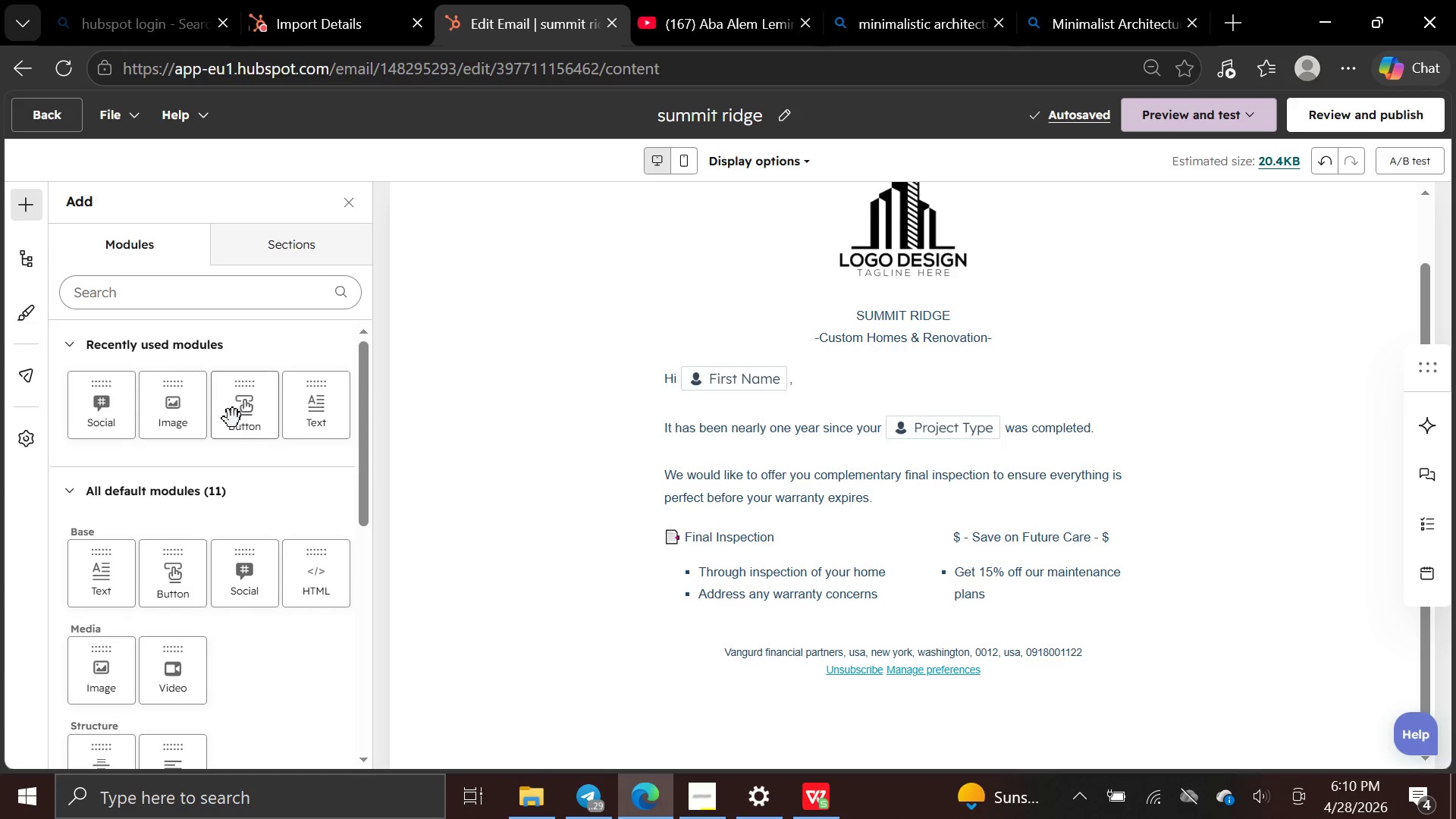 
left_click_drag(start_coordinate=[237, 416], to_coordinate=[581, 630])
 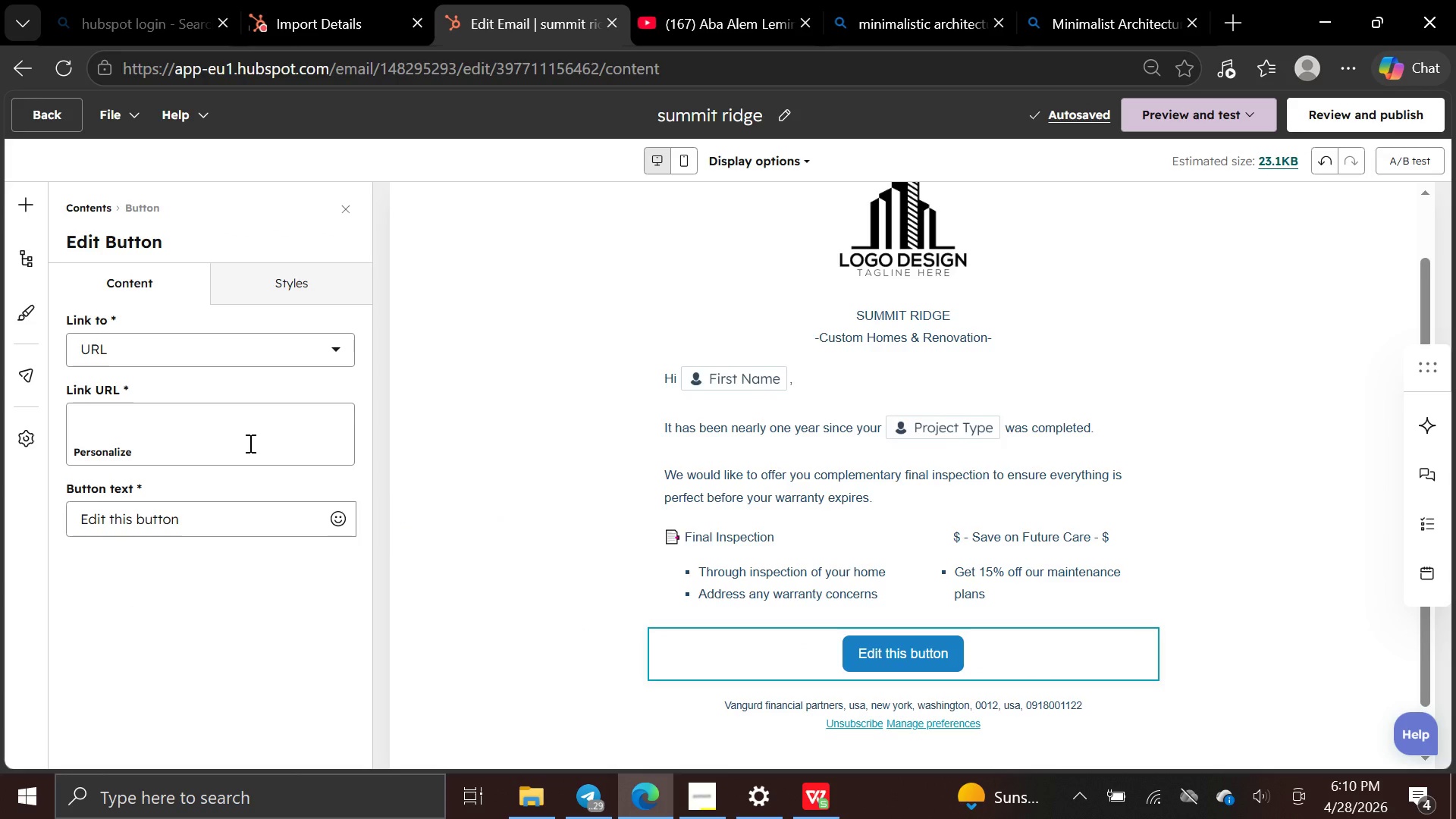 
wait(11.09)
 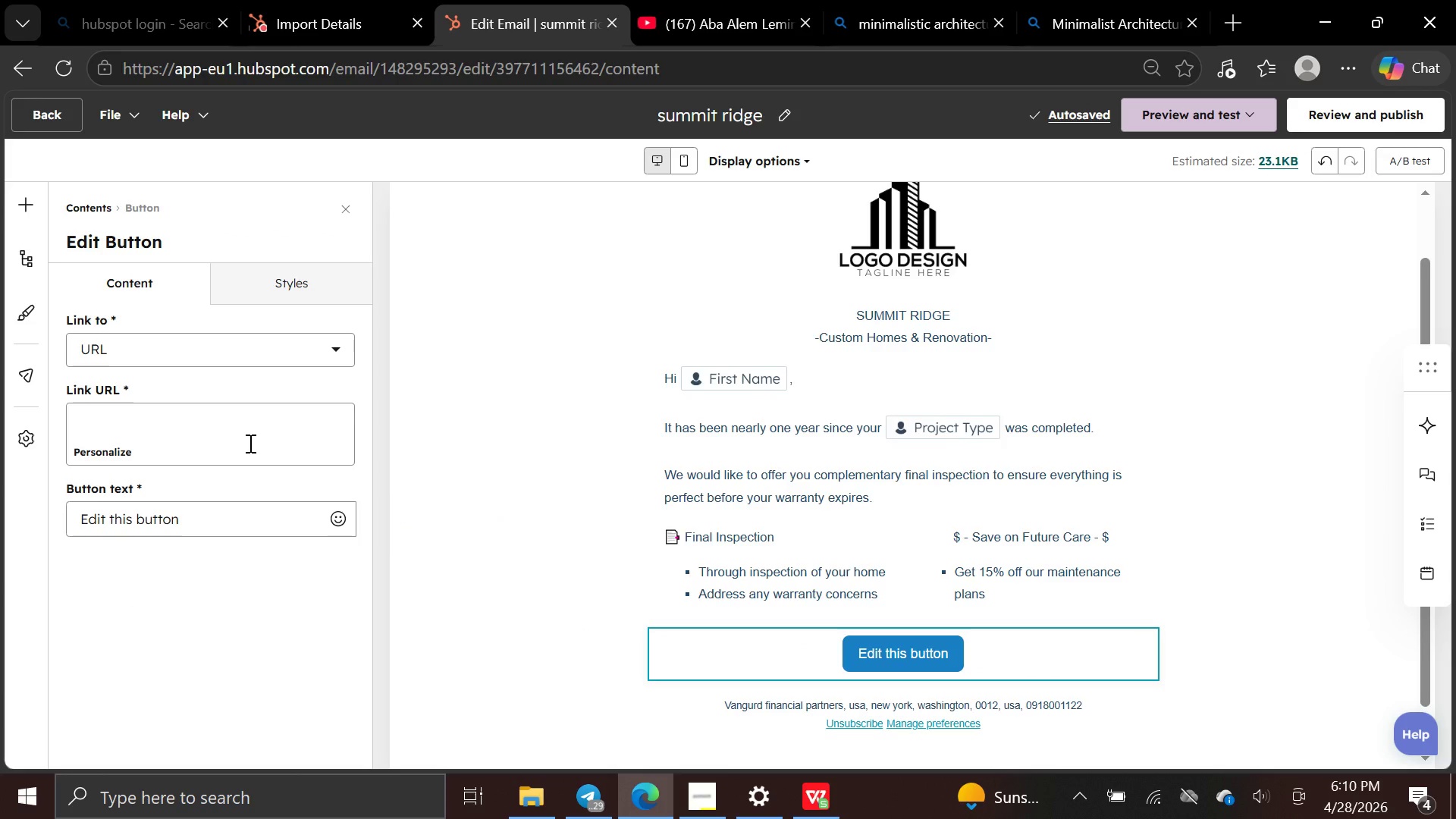 
left_click([183, 424])
 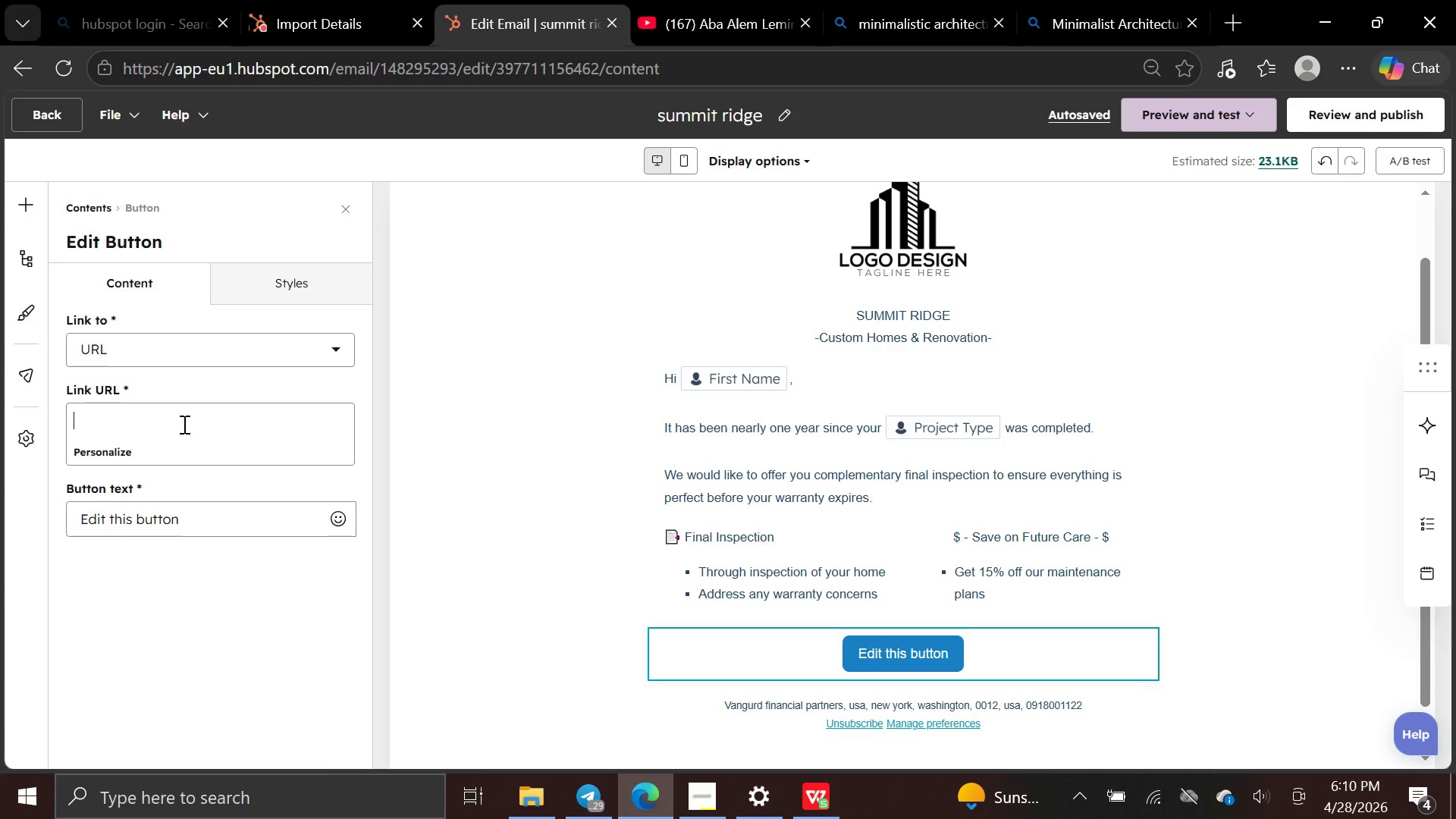 
type(www.summit )
key(Backspace)
type(ridgecustomhomes.com)
 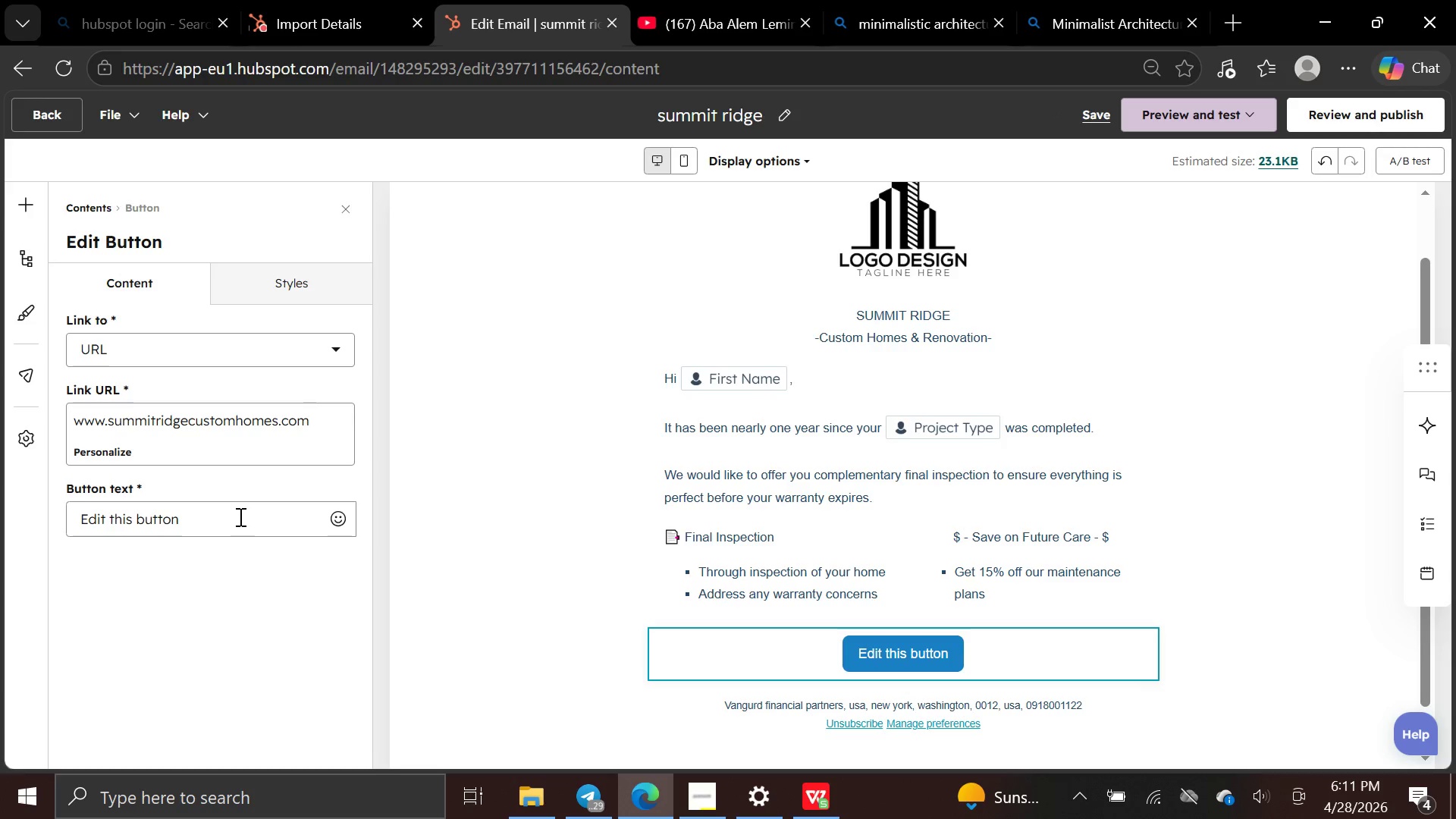 
left_click([239, 516])
 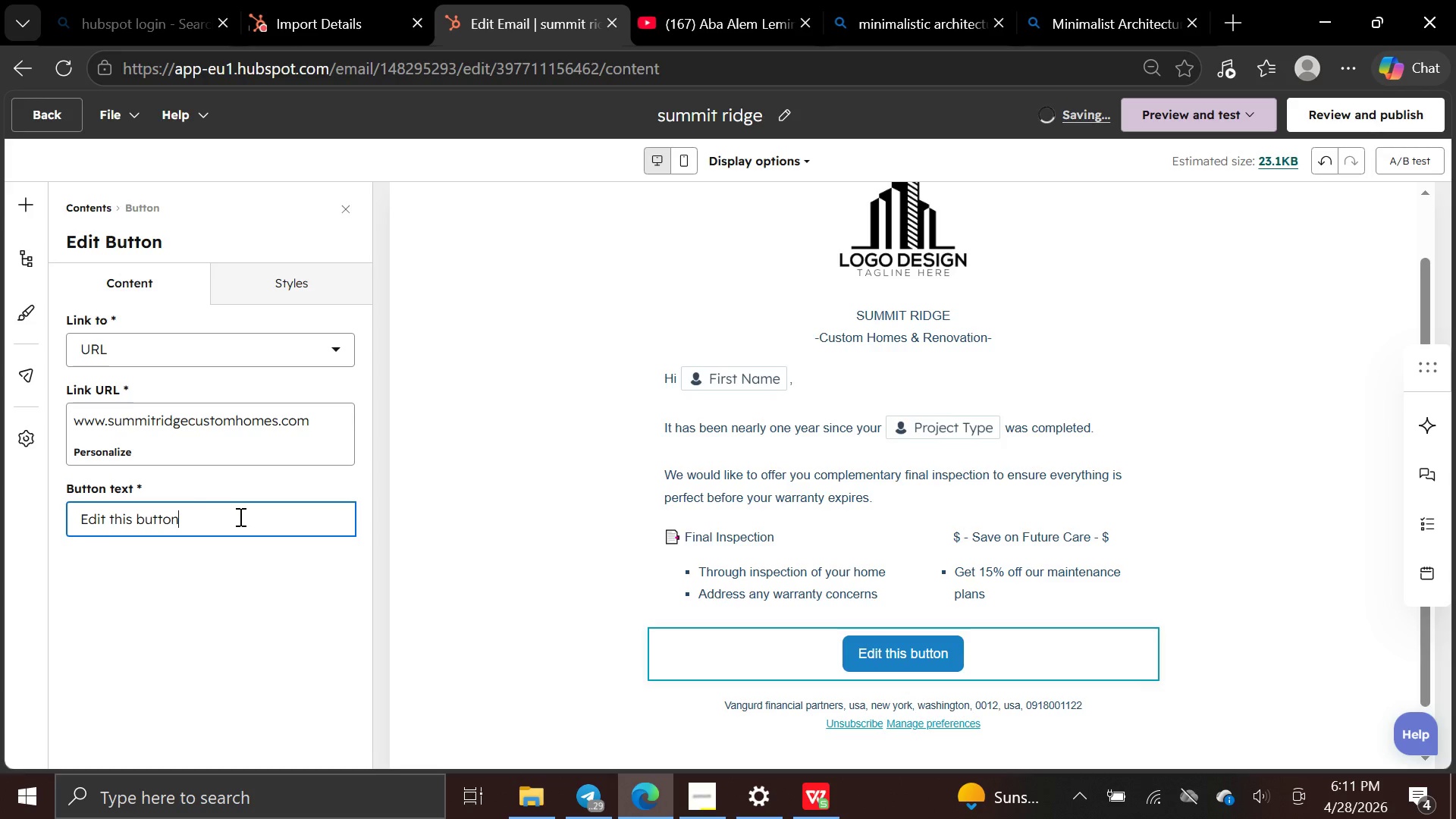 
hold_key(key=Backspace, duration=1.06)
 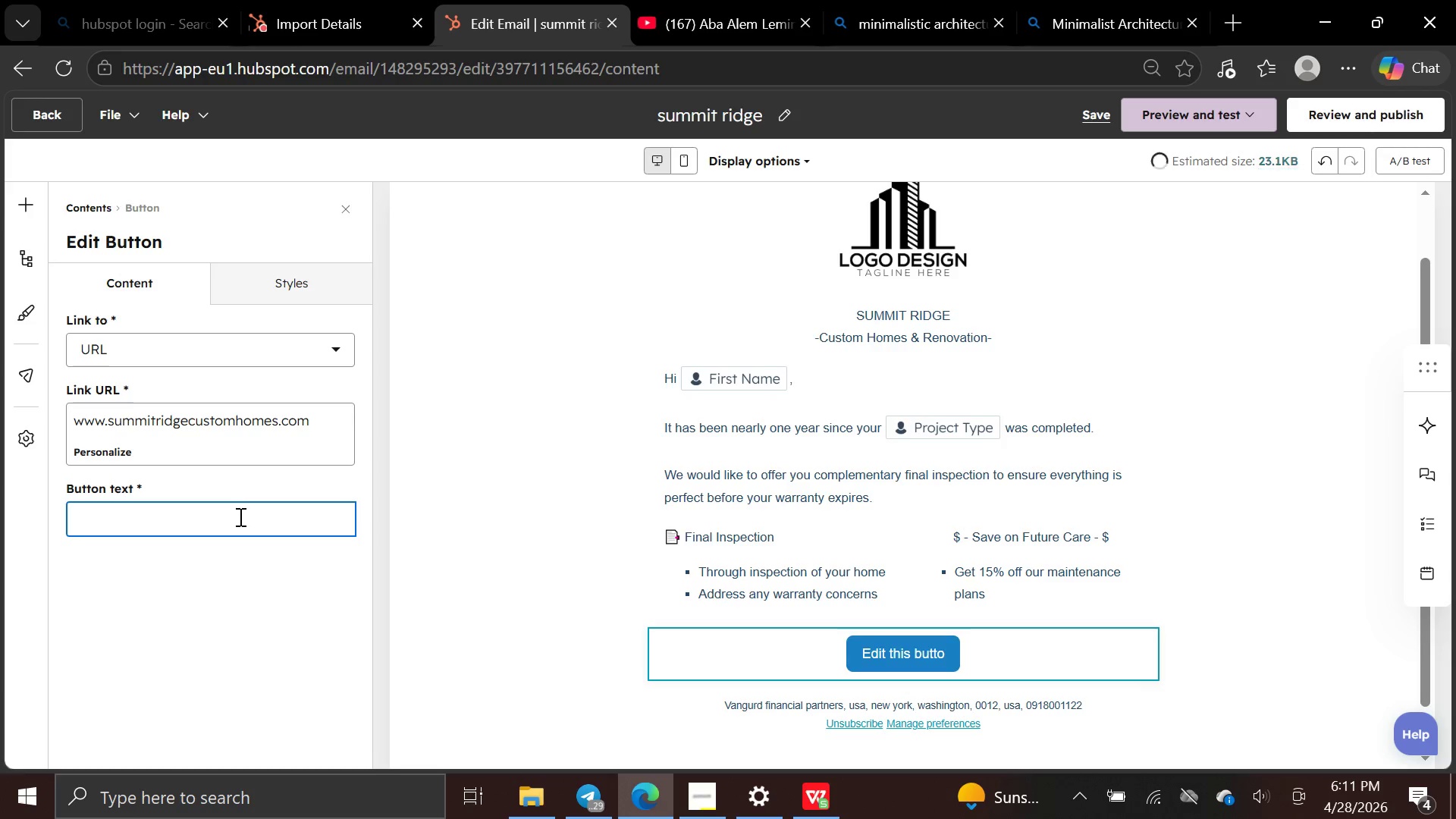 
key(Backspace)
 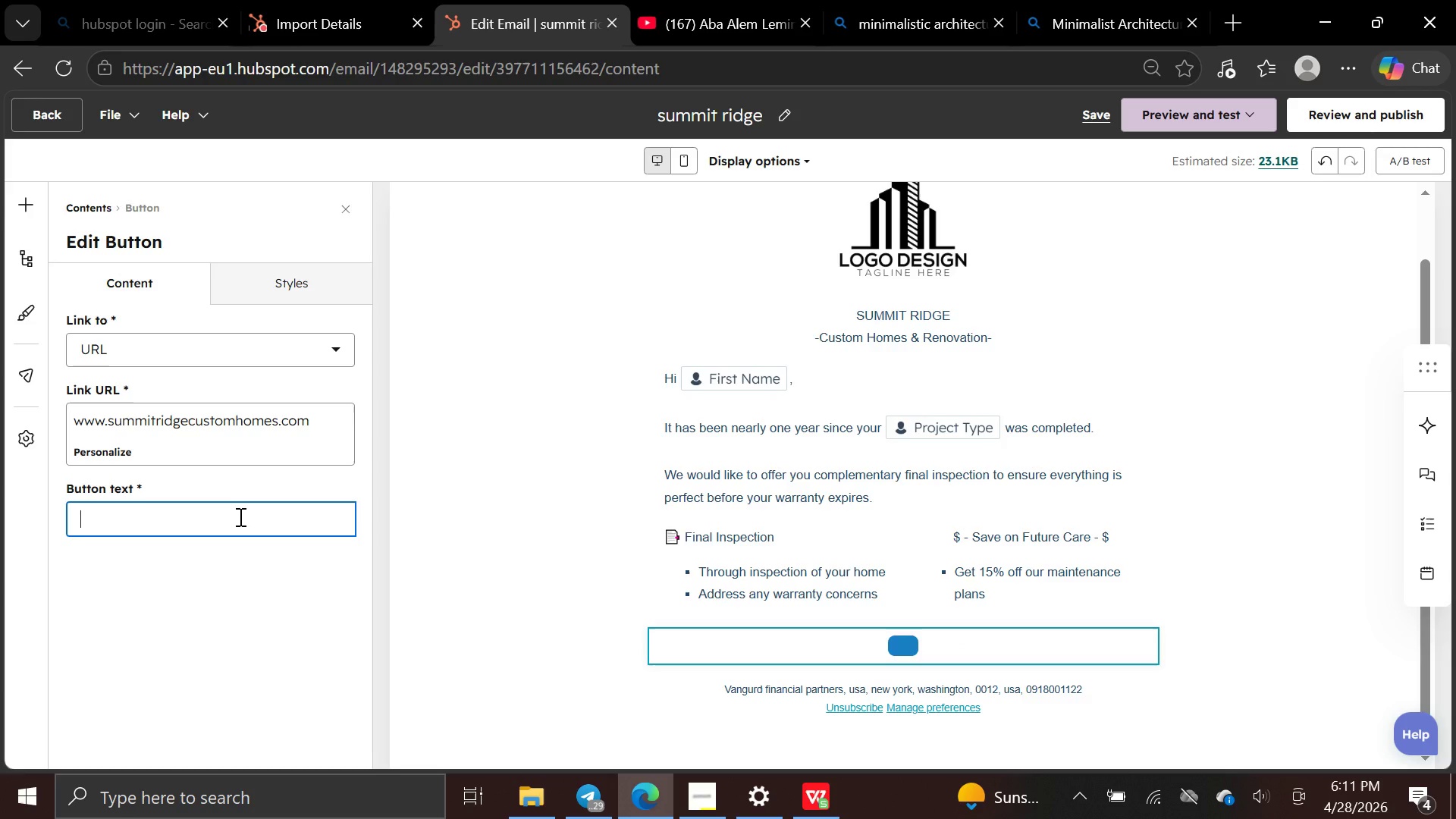 
type(Schedule Inspection)
 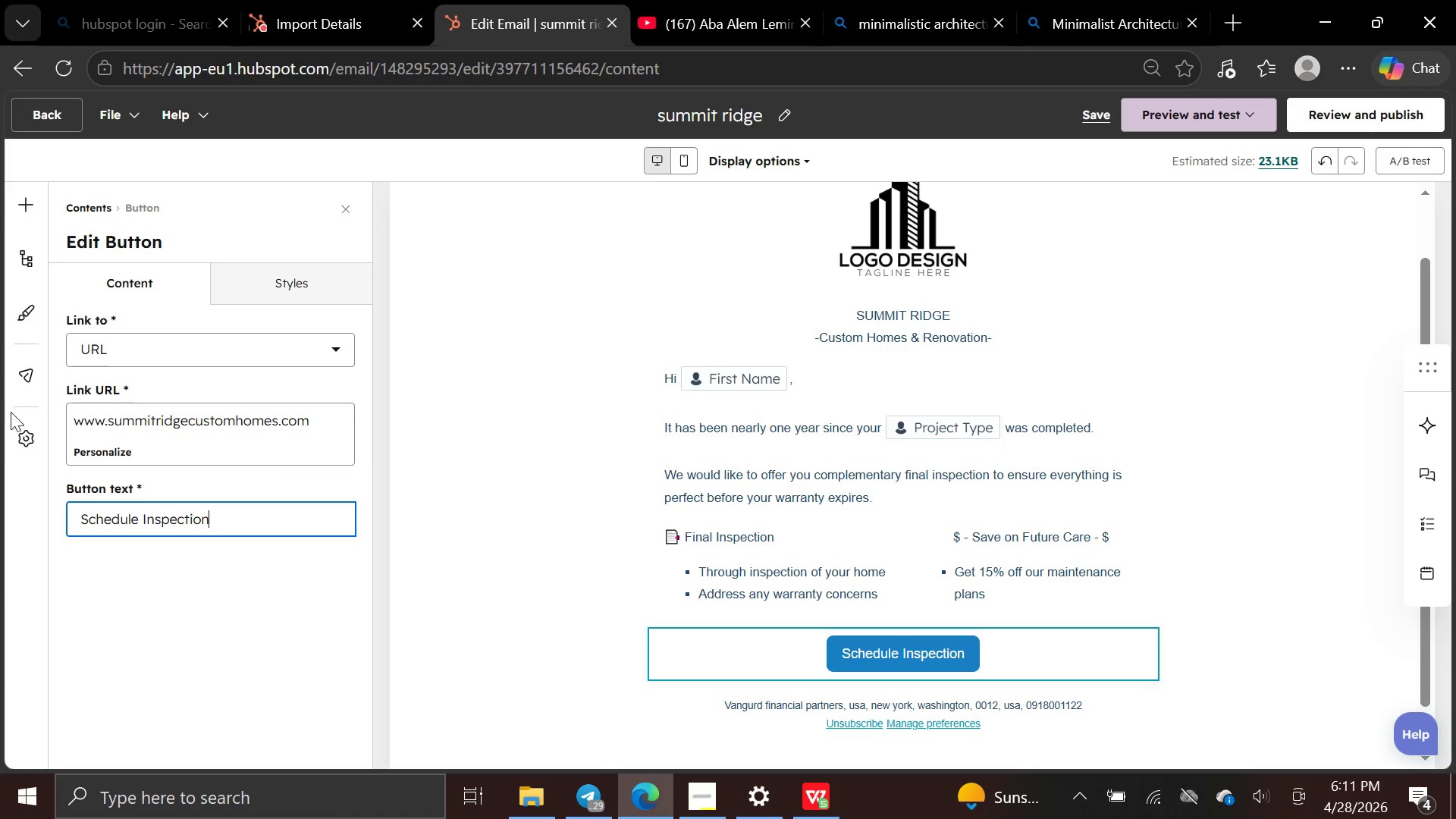 
left_click([300, 278])
 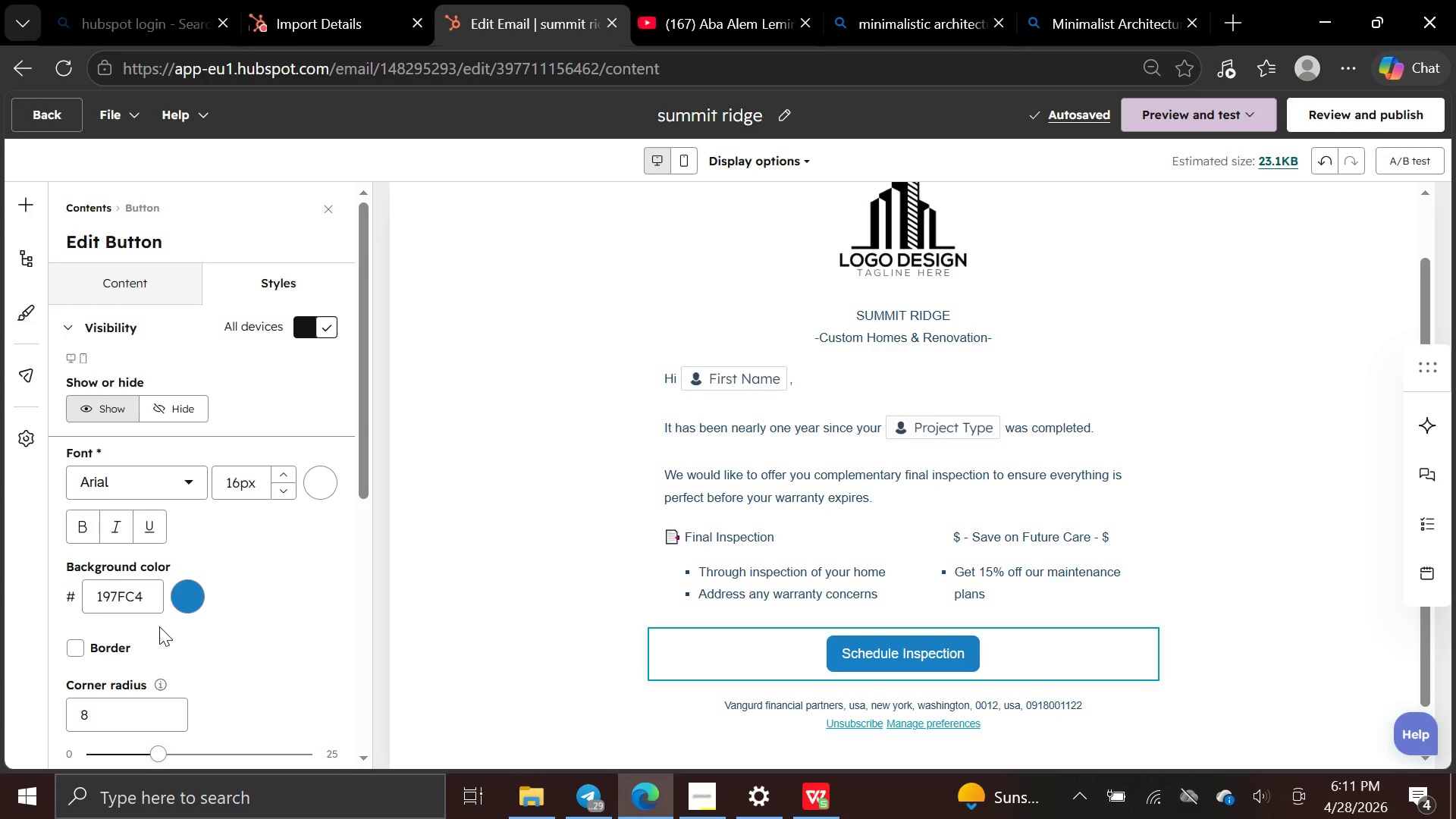 
left_click([185, 592])
 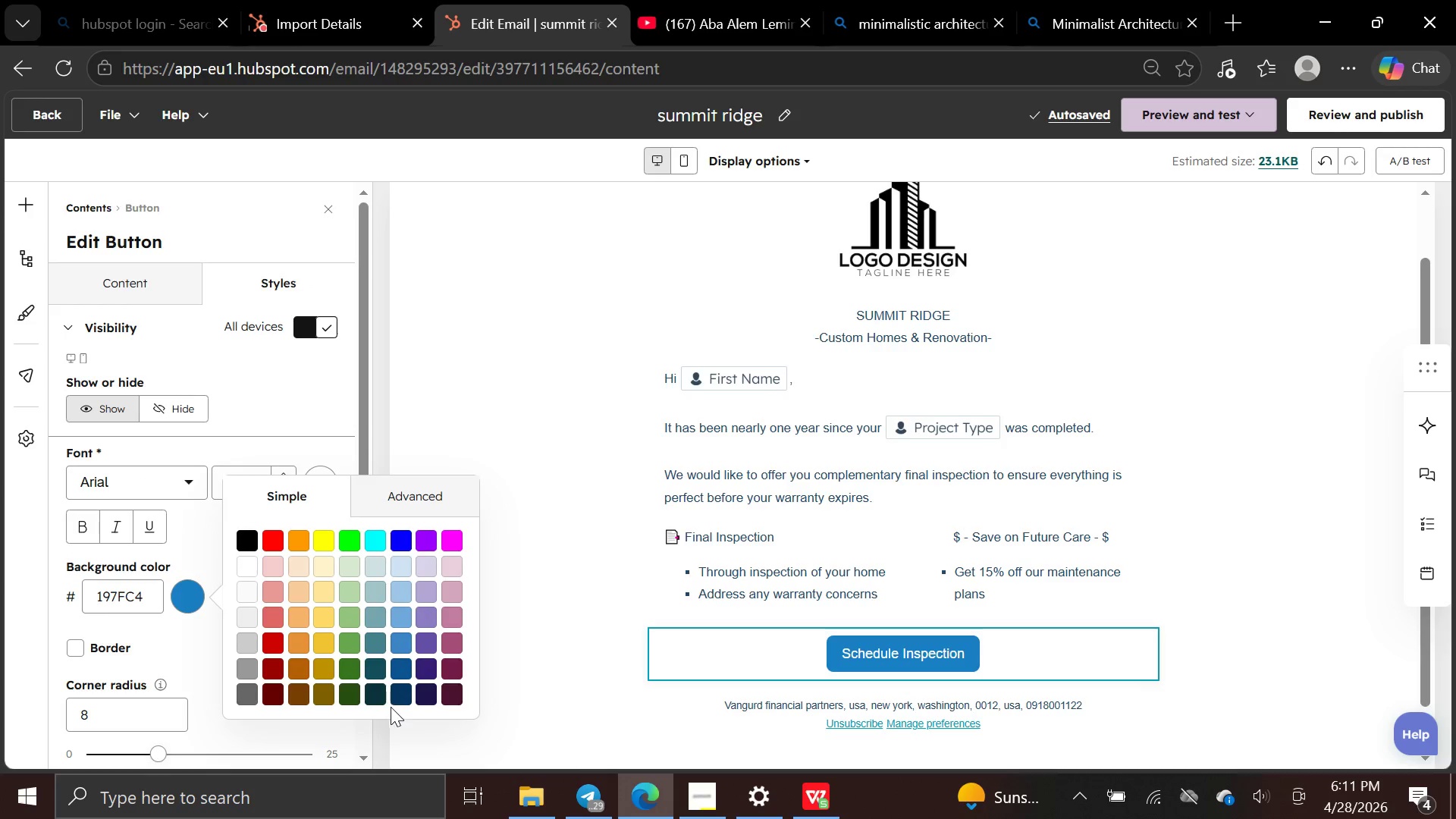 
wait(5.08)
 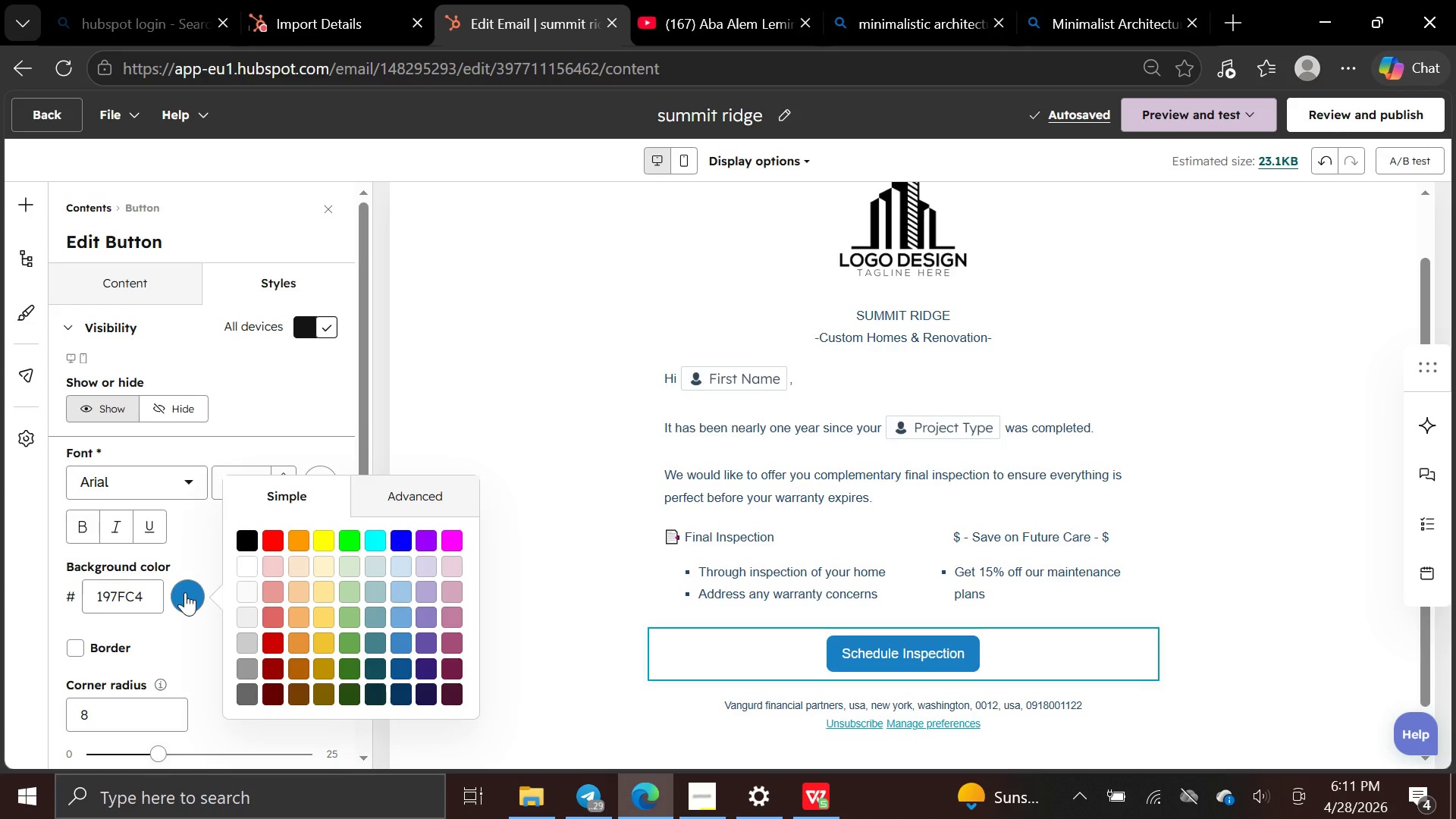 
left_click([373, 639])
 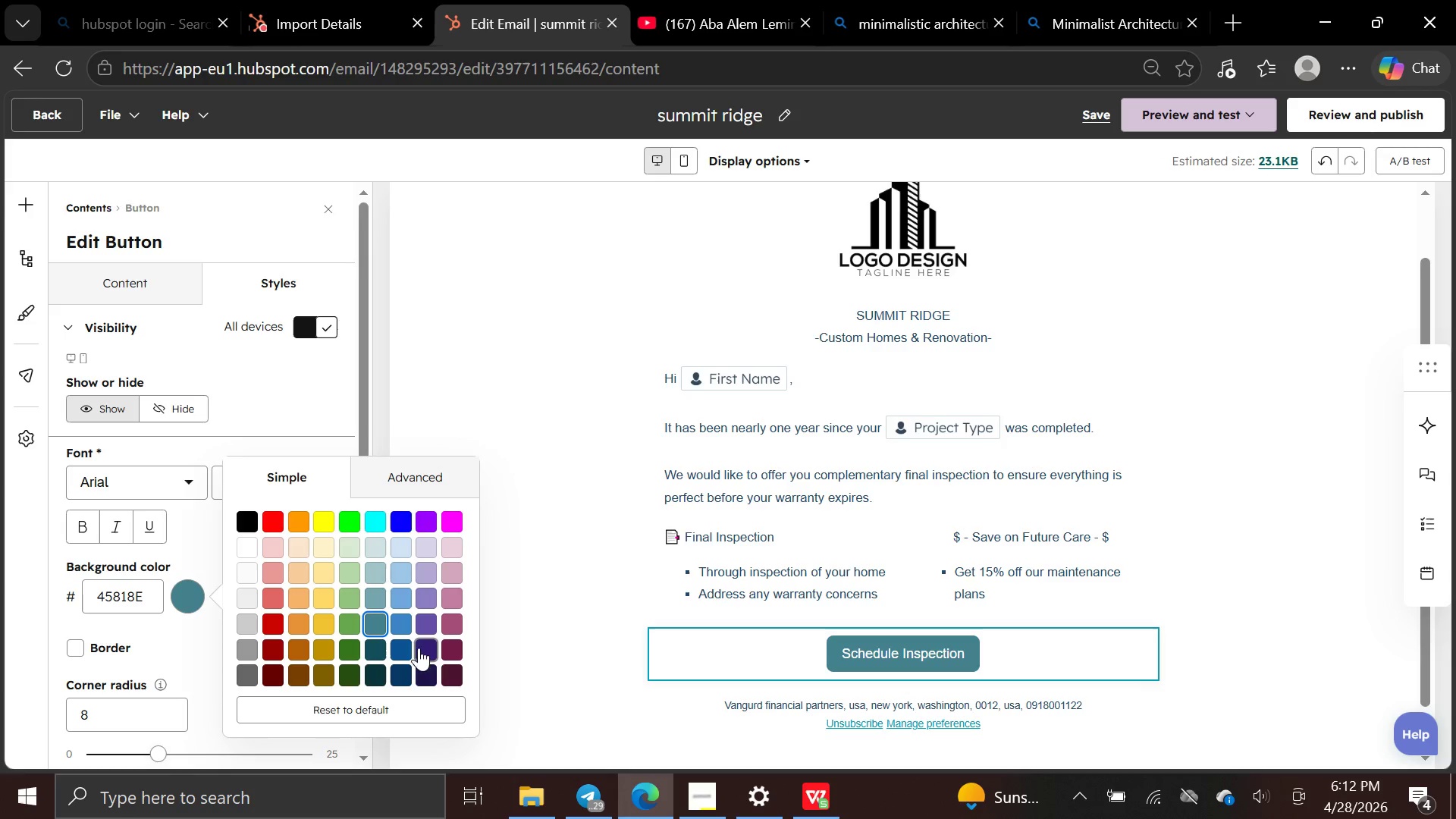 
left_click([403, 648])
 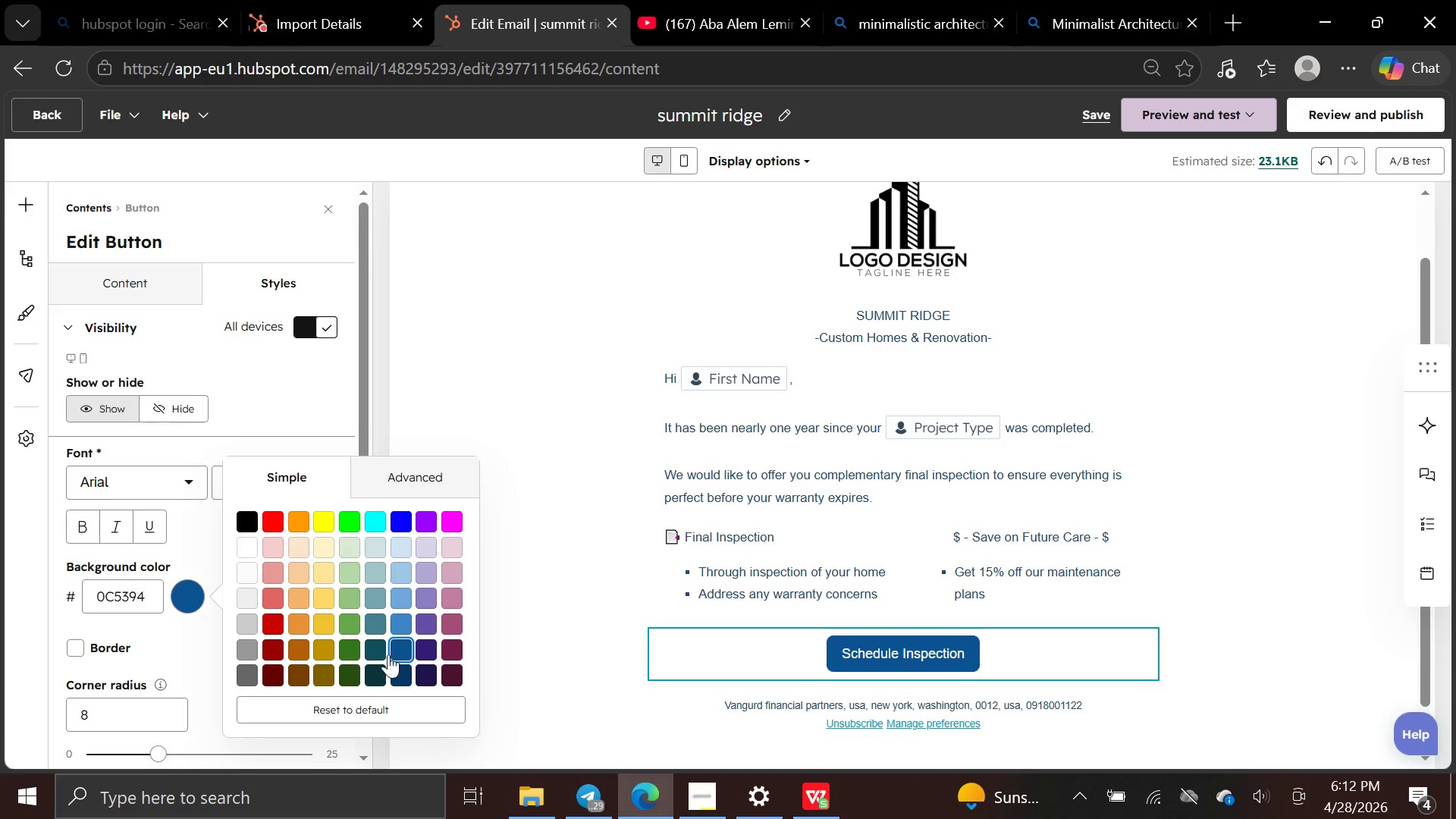 
left_click([378, 651])
 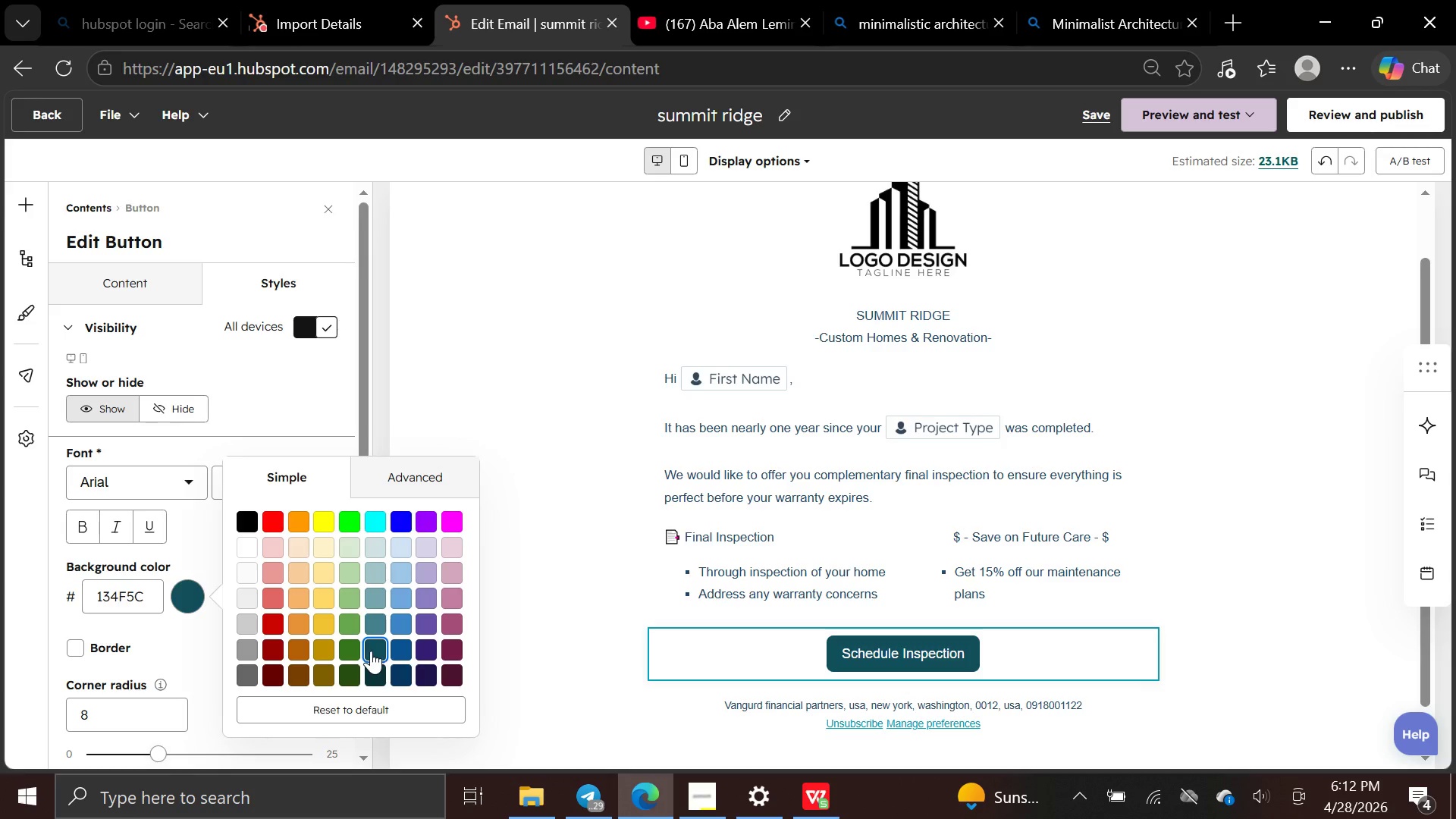 
left_click([358, 648])
 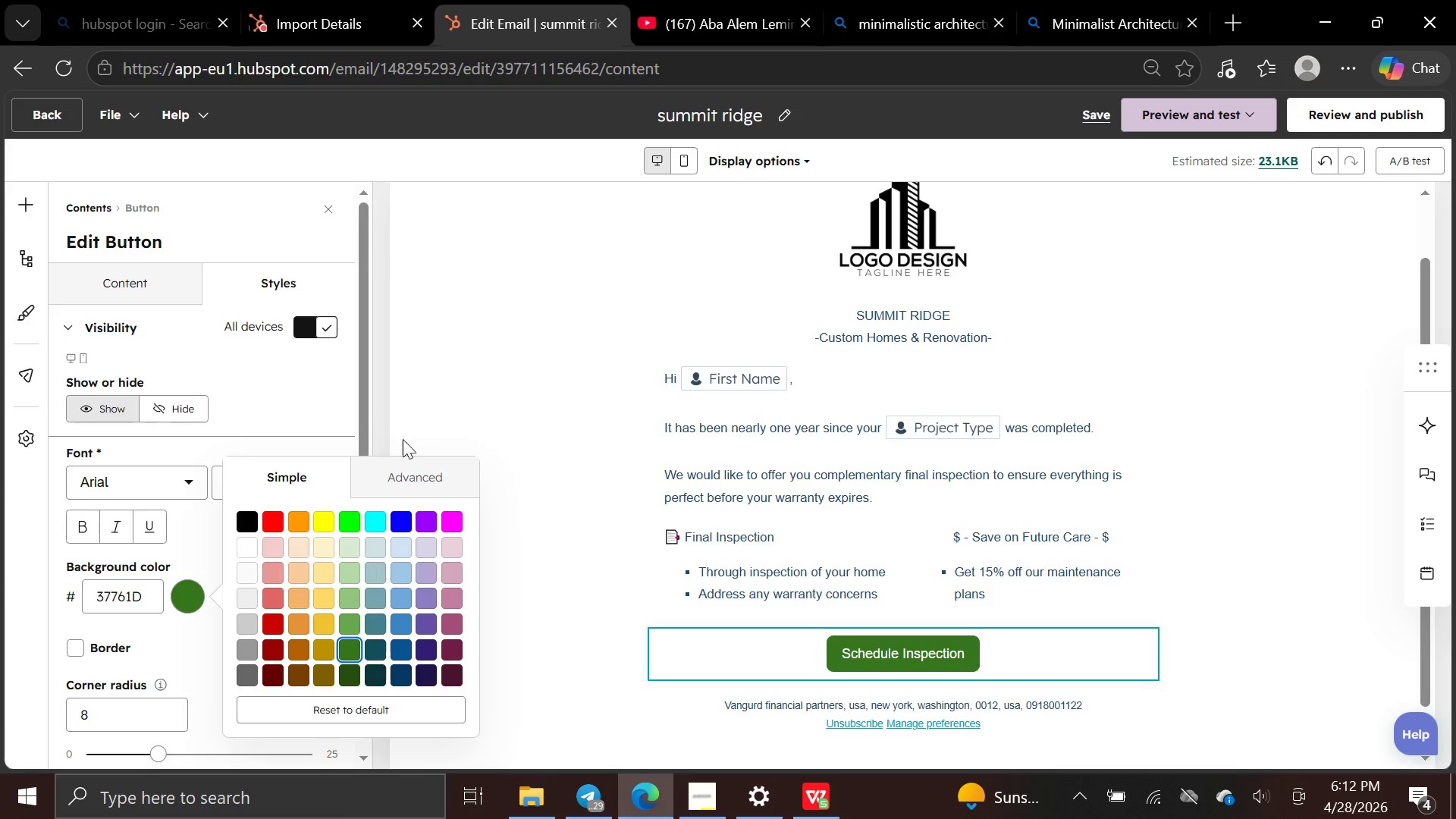 
left_click([517, 356])
 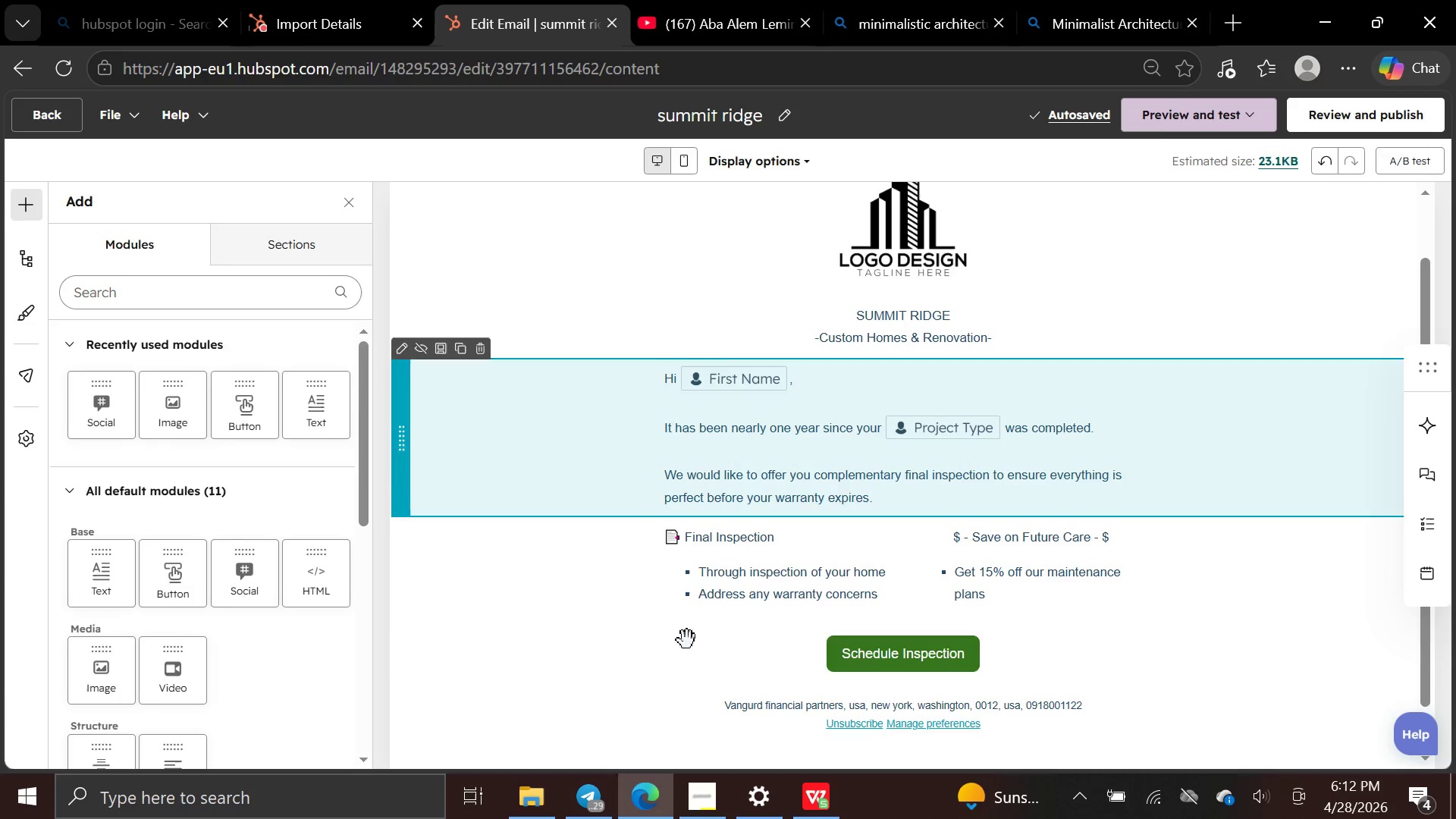 
left_click([895, 657])
 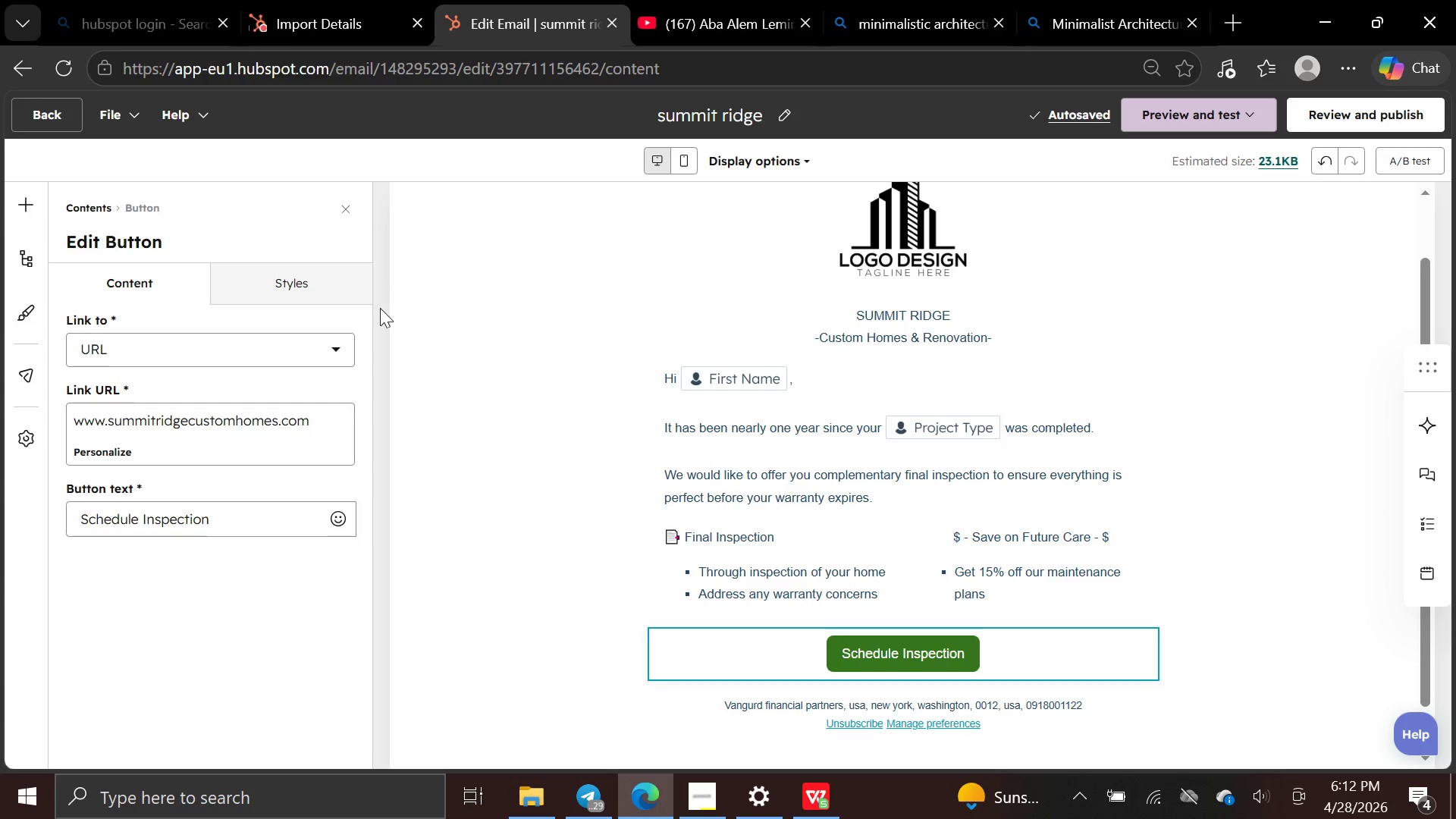 
left_click([281, 289])
 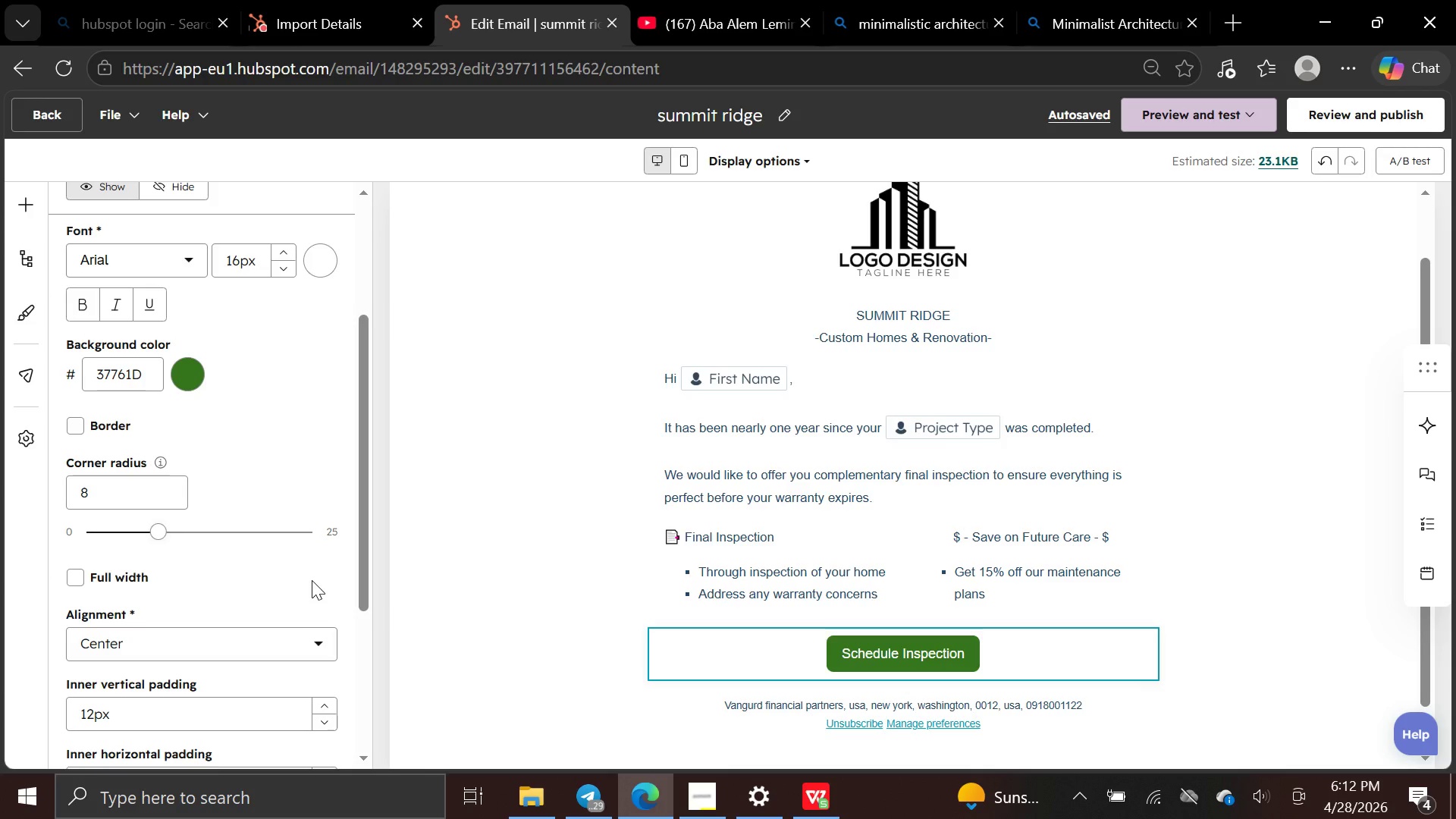 
wait(10.5)
 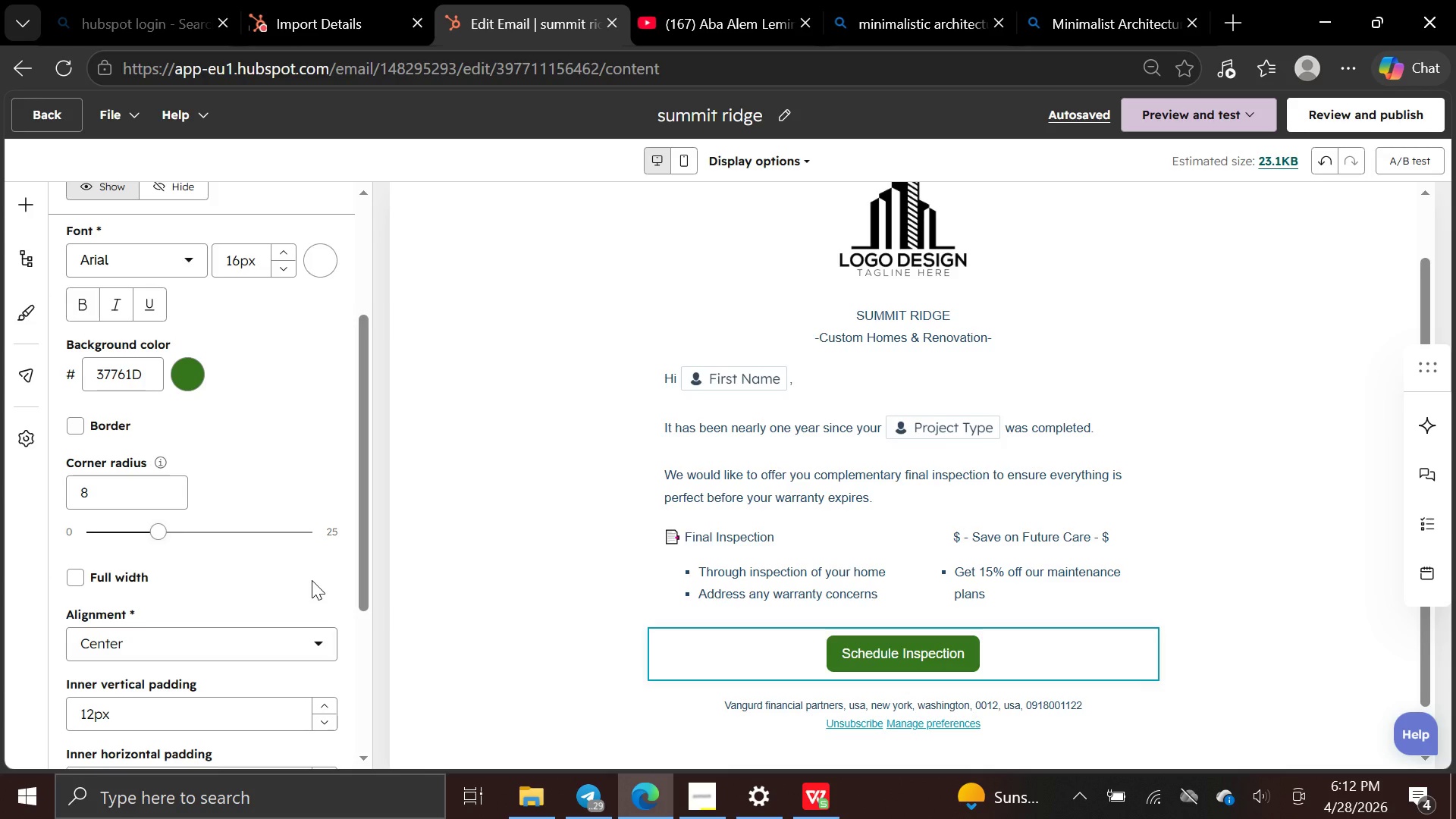 
left_click([86, 623])
 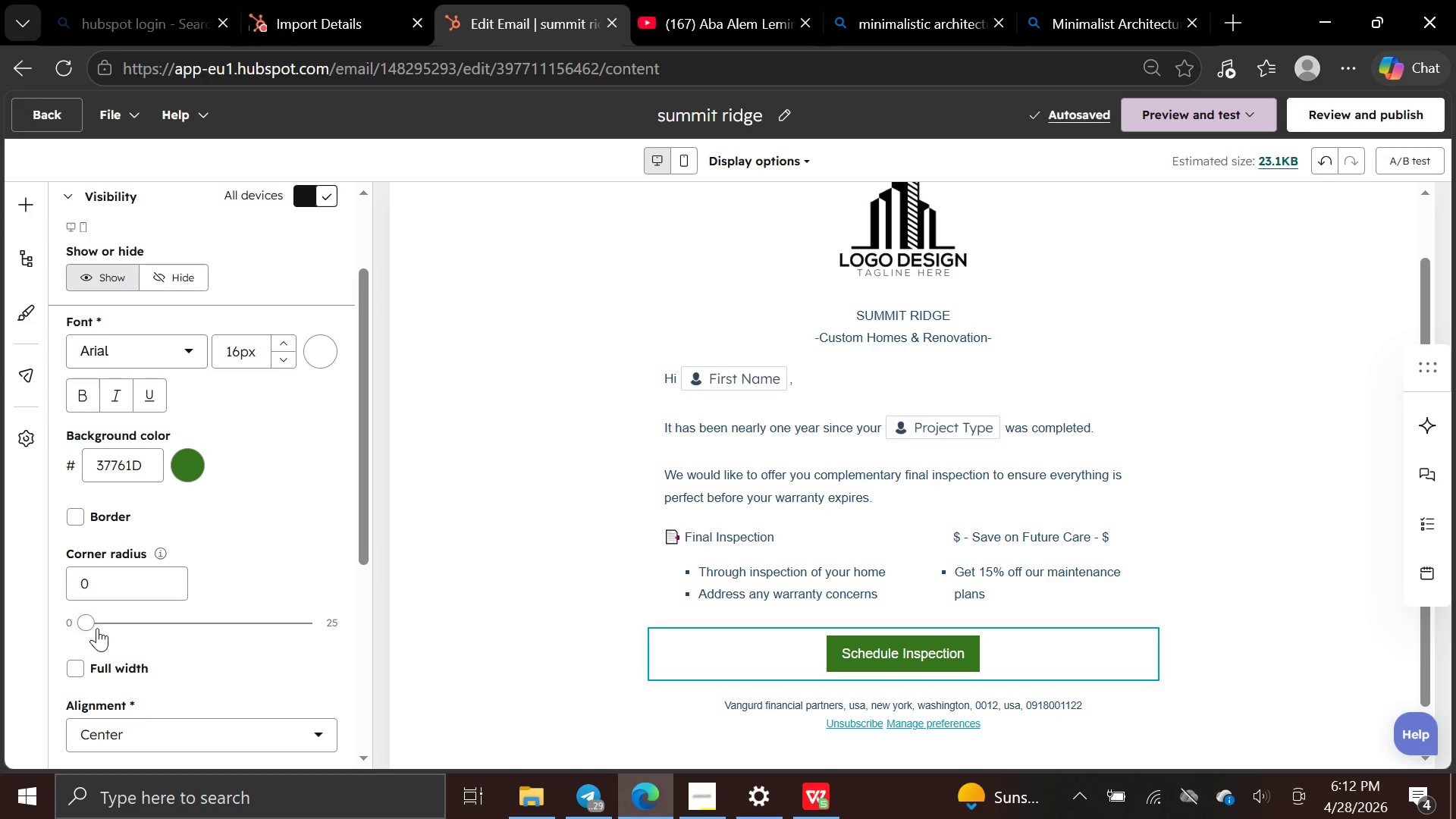 
wait(5.02)
 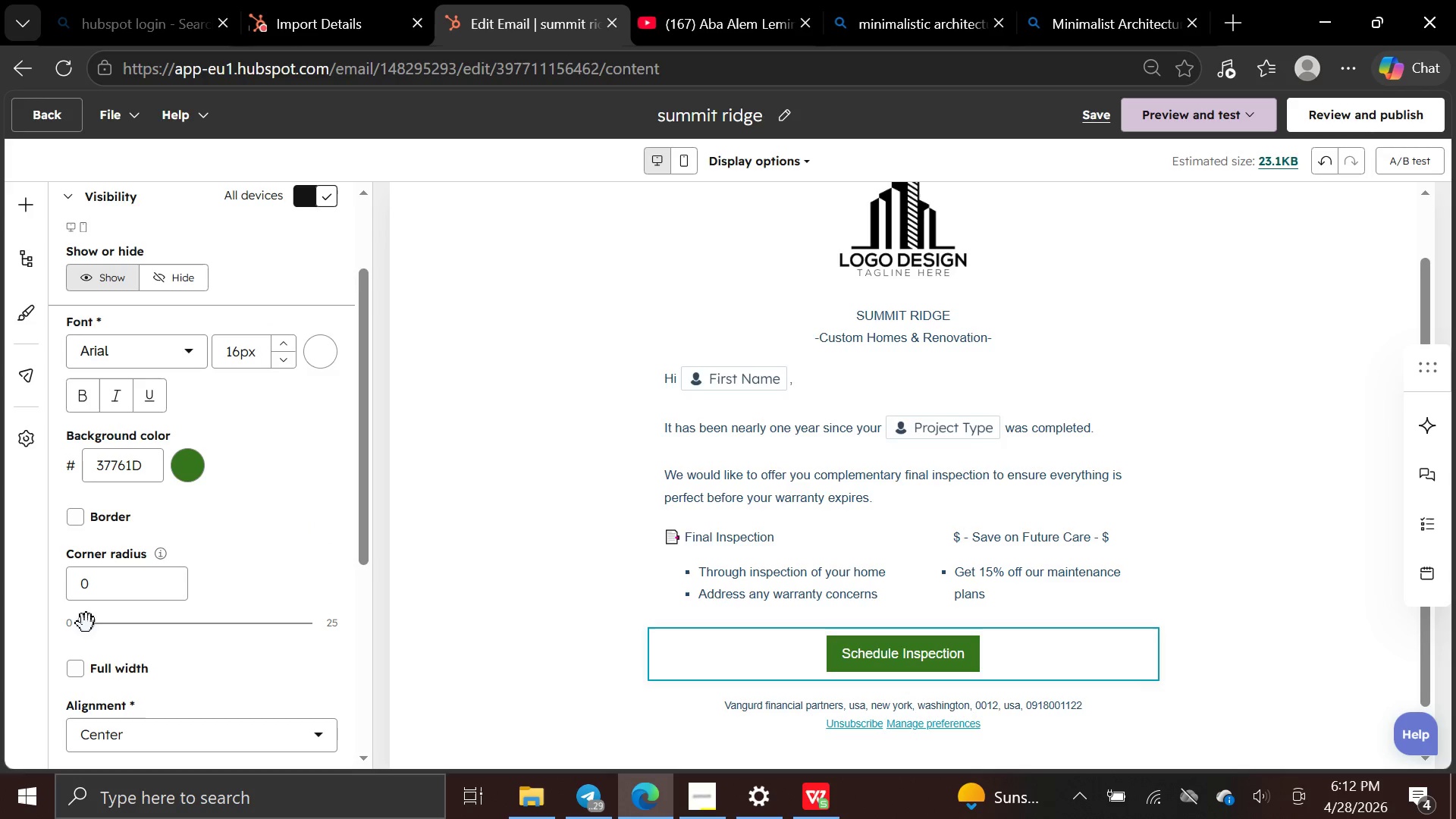 
left_click([100, 622])
 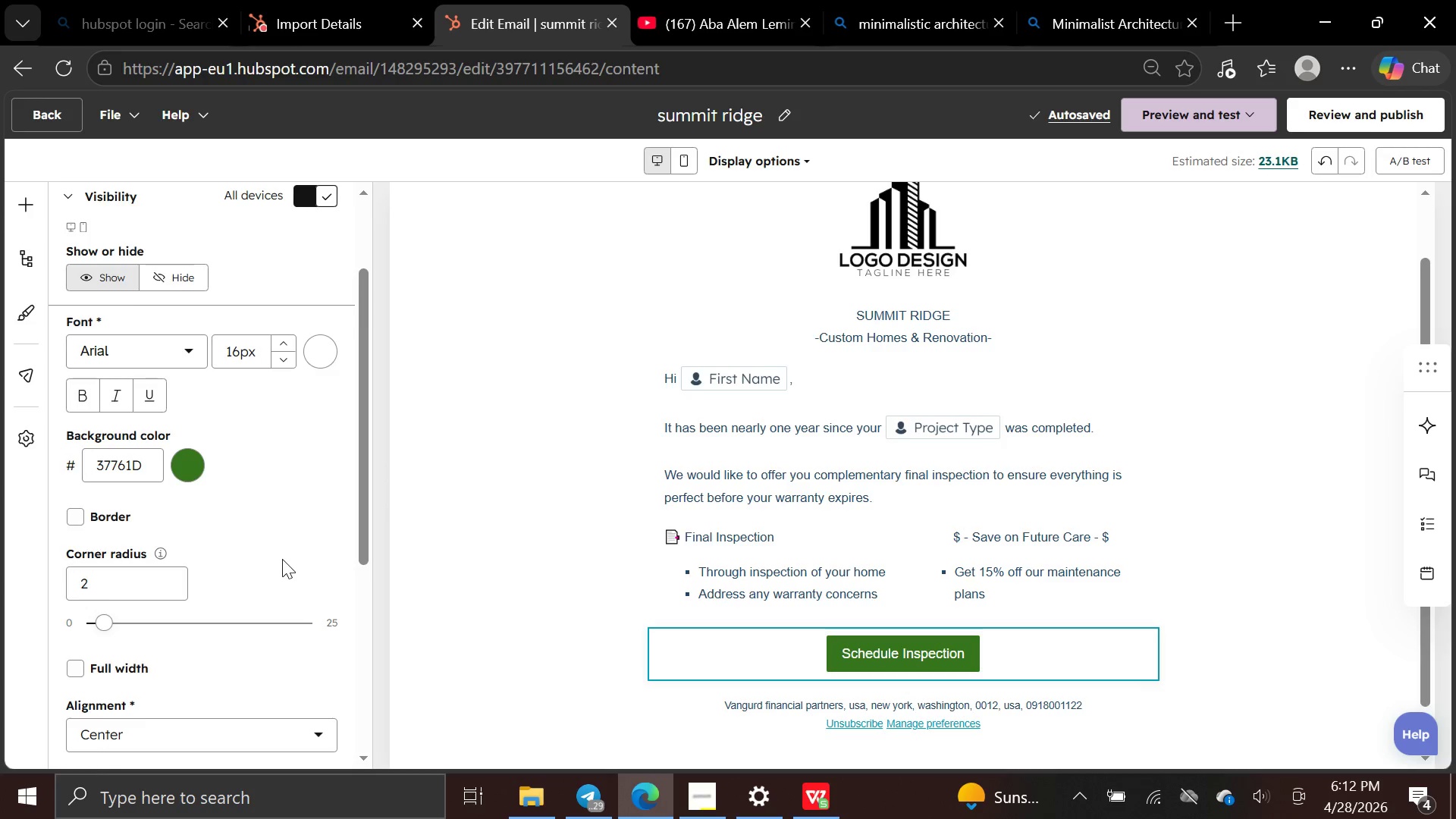 
wait(9.14)
 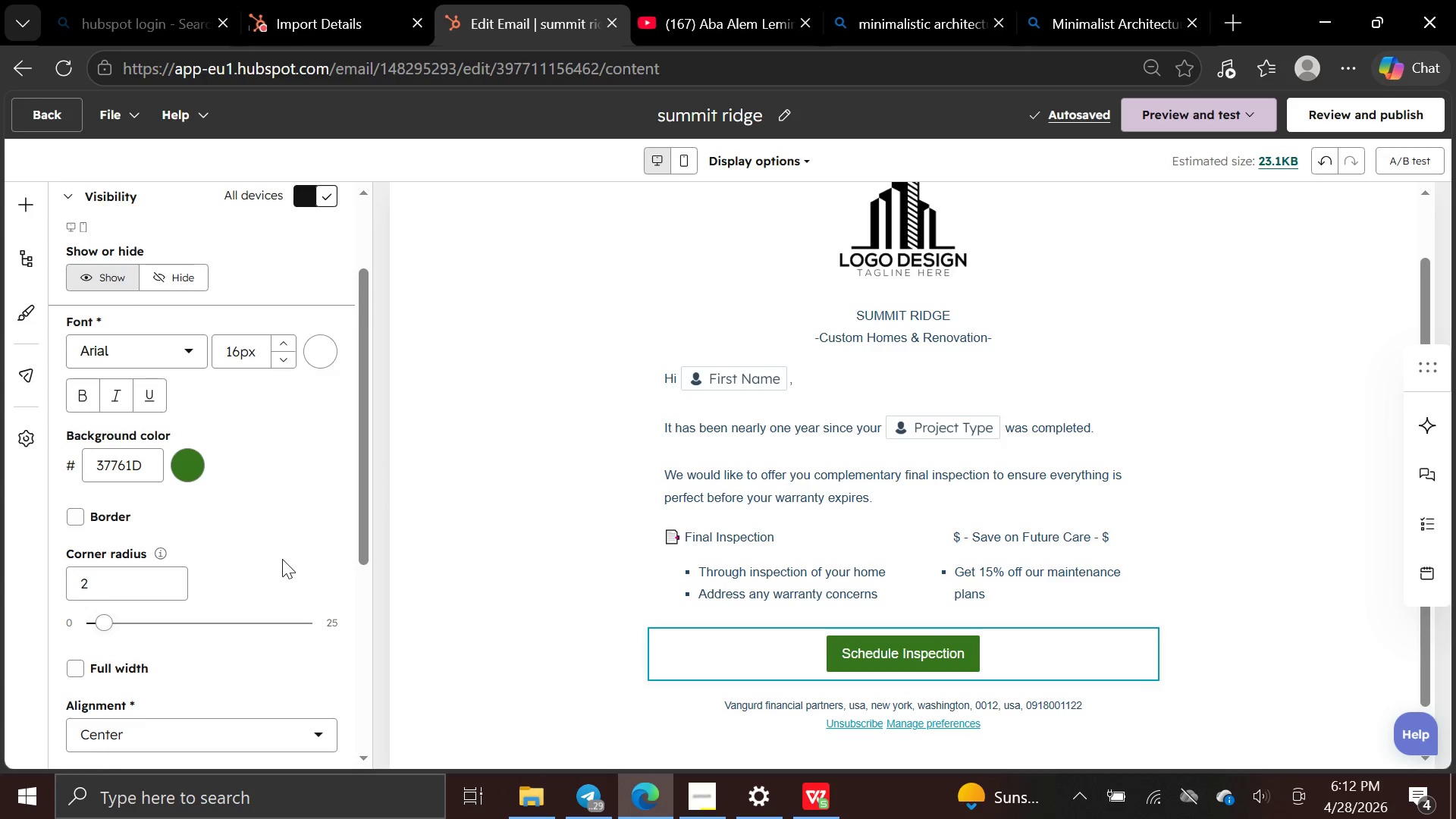 
left_click([193, 483])
 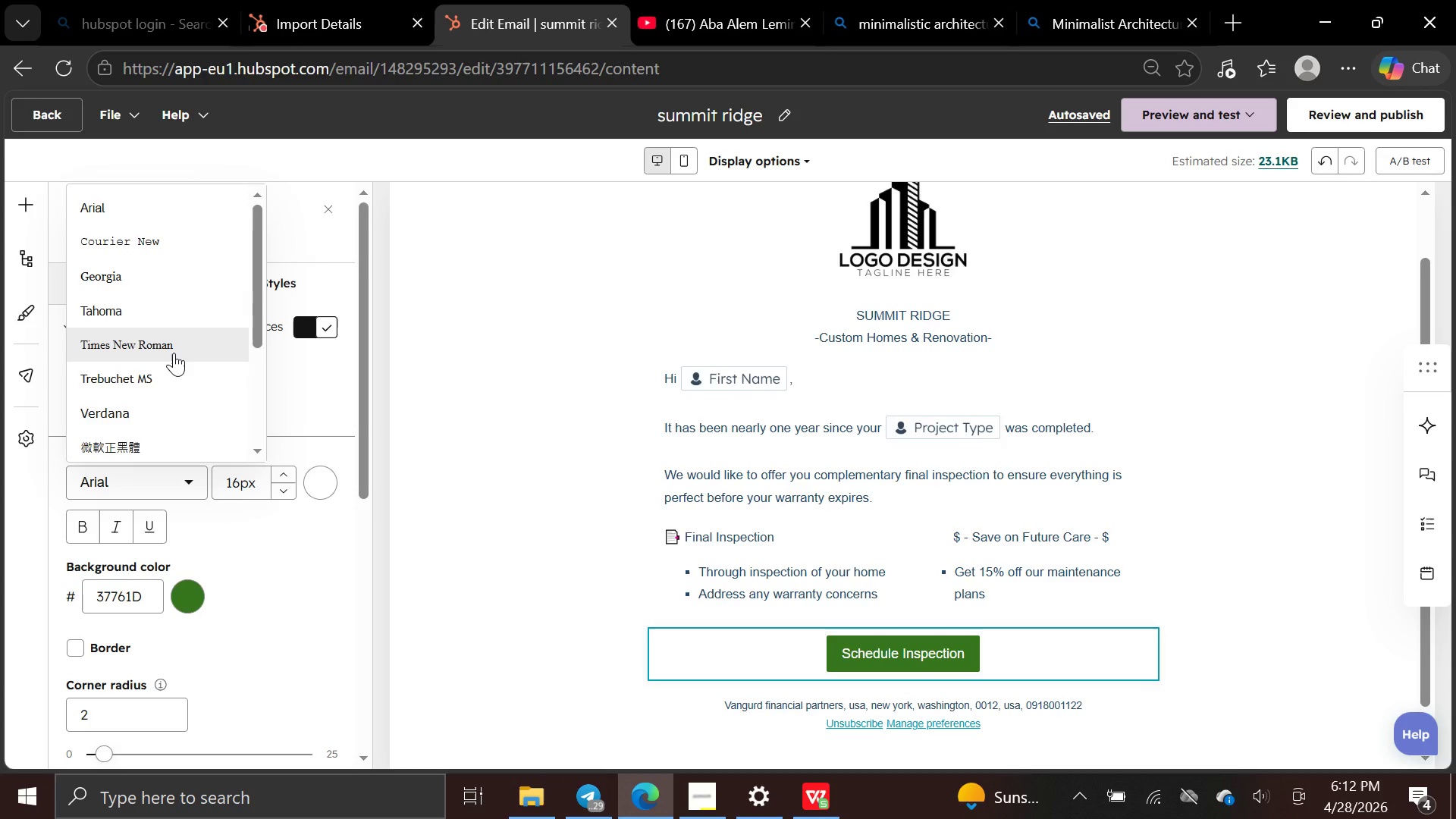 
left_click([174, 353])
 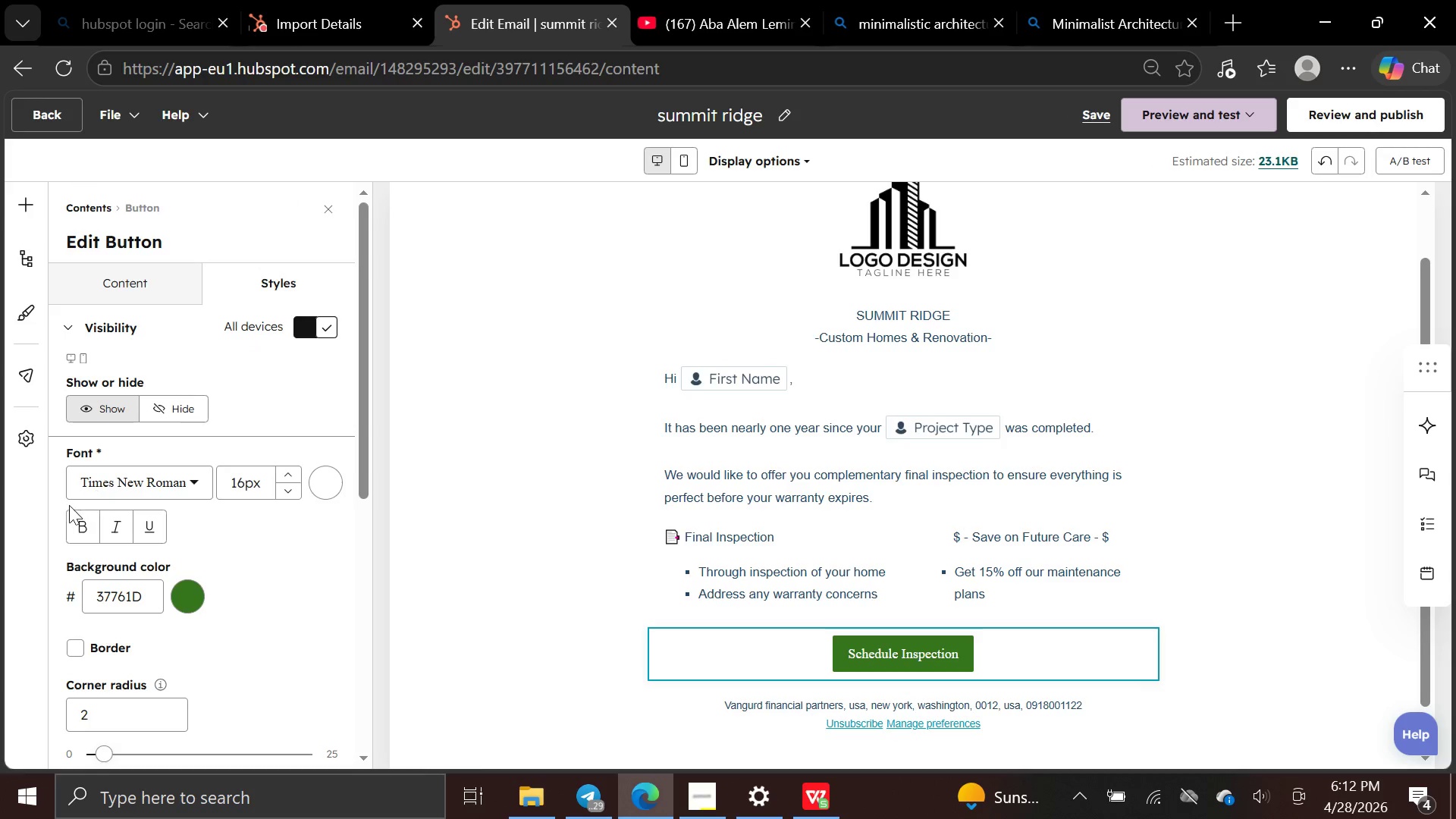 
left_click([74, 522])
 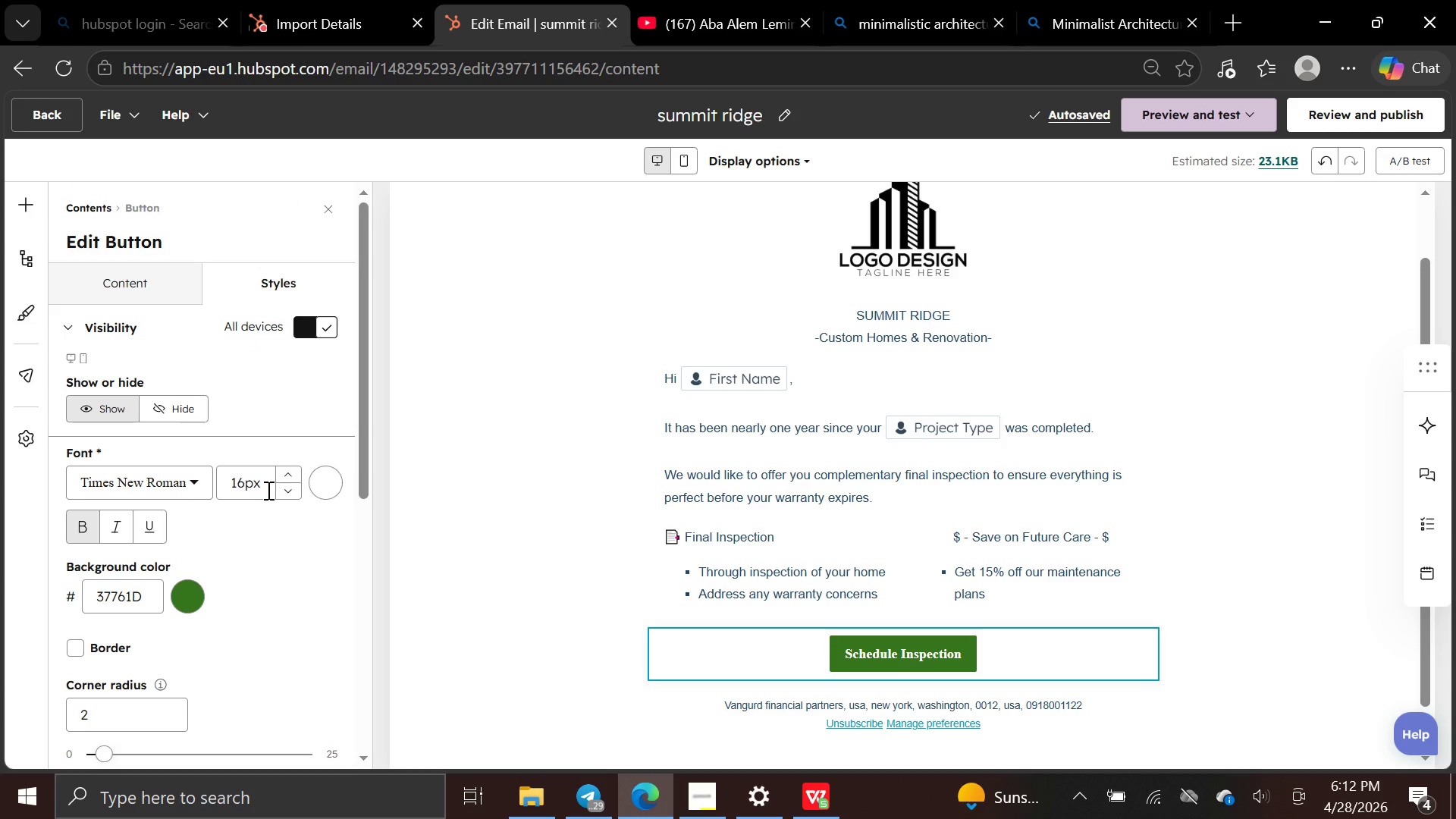 
left_click([288, 484])
 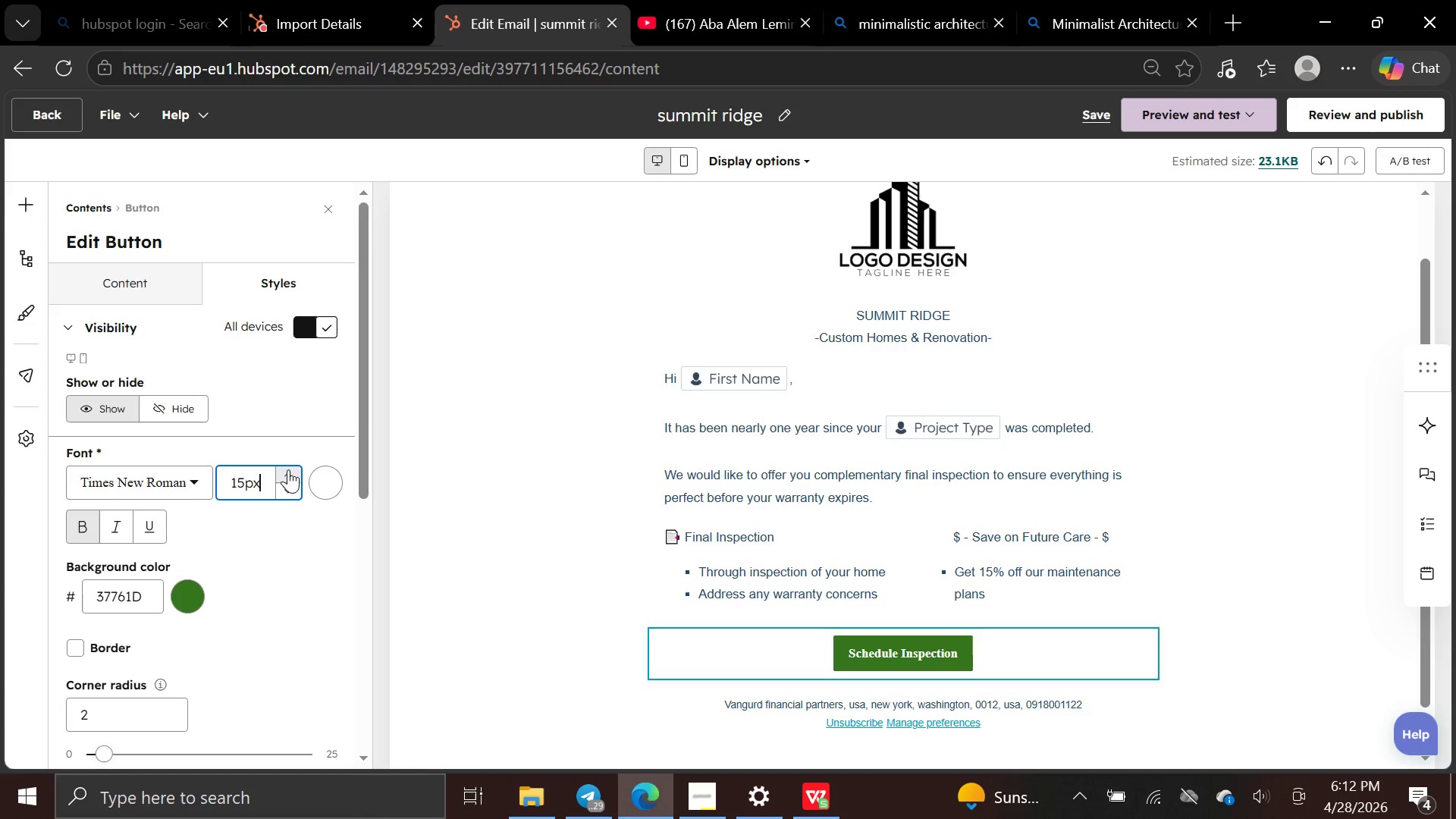 
double_click([288, 469])
 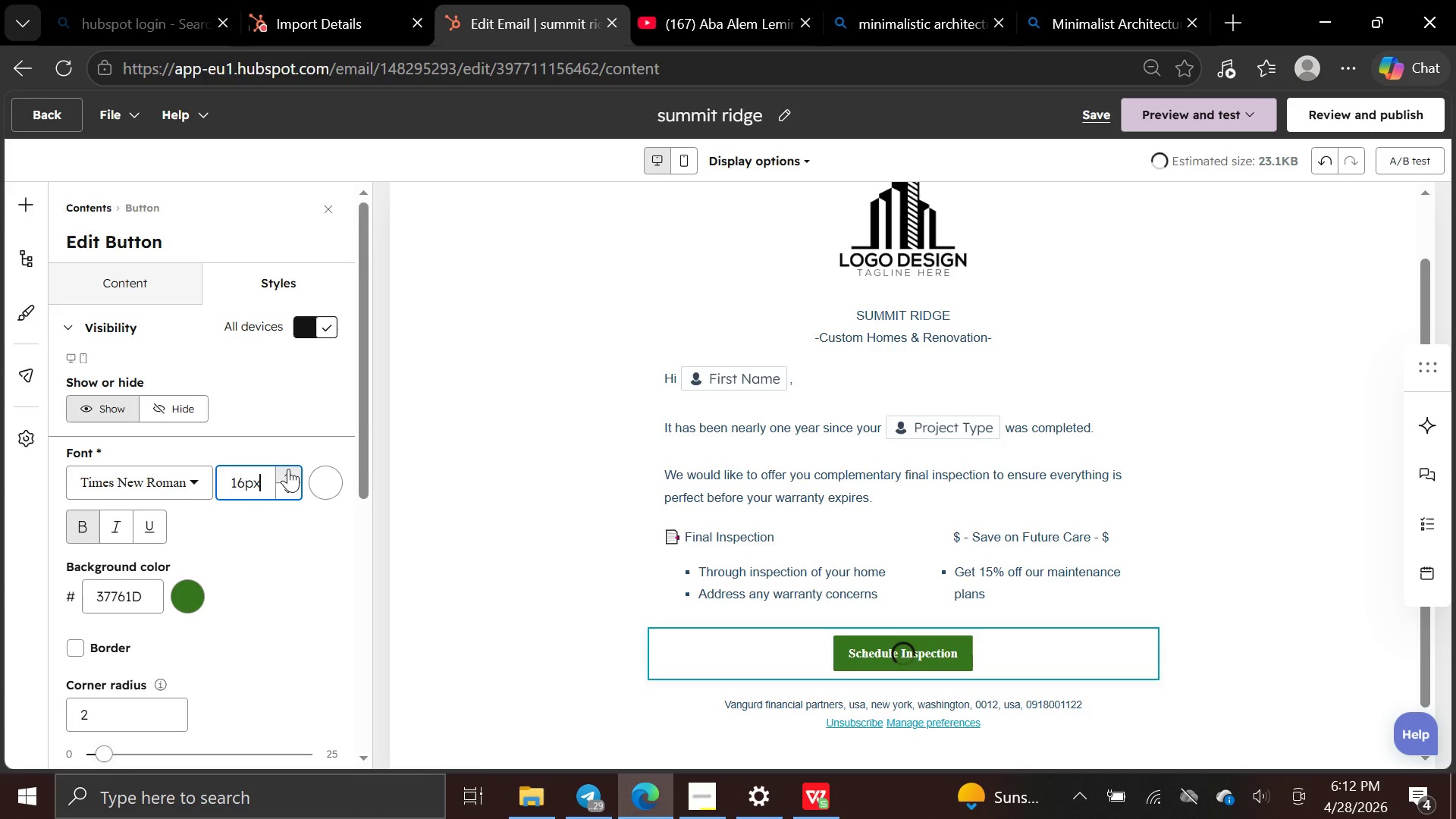 
left_click([288, 469])
 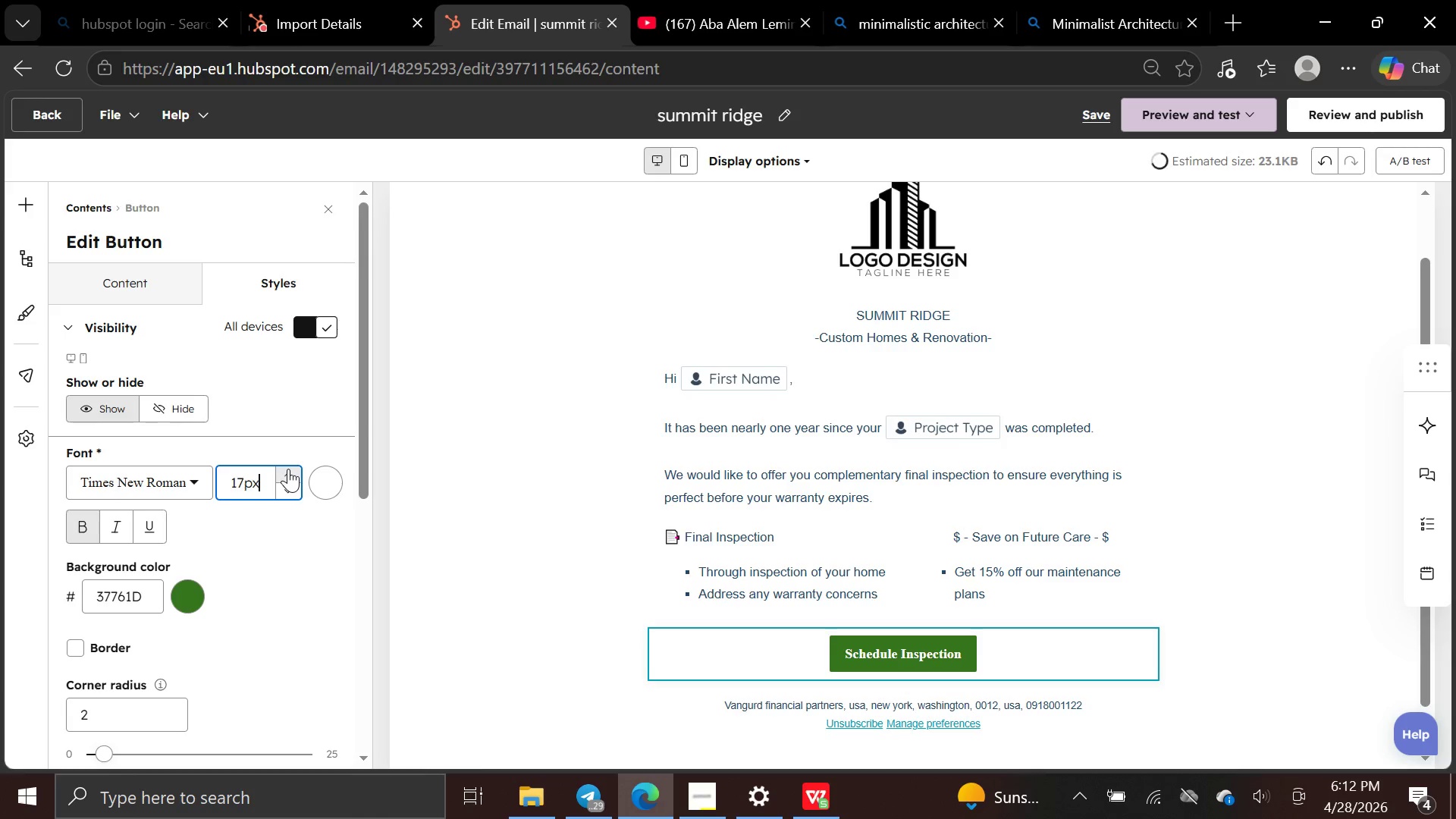 
left_click([288, 469])
 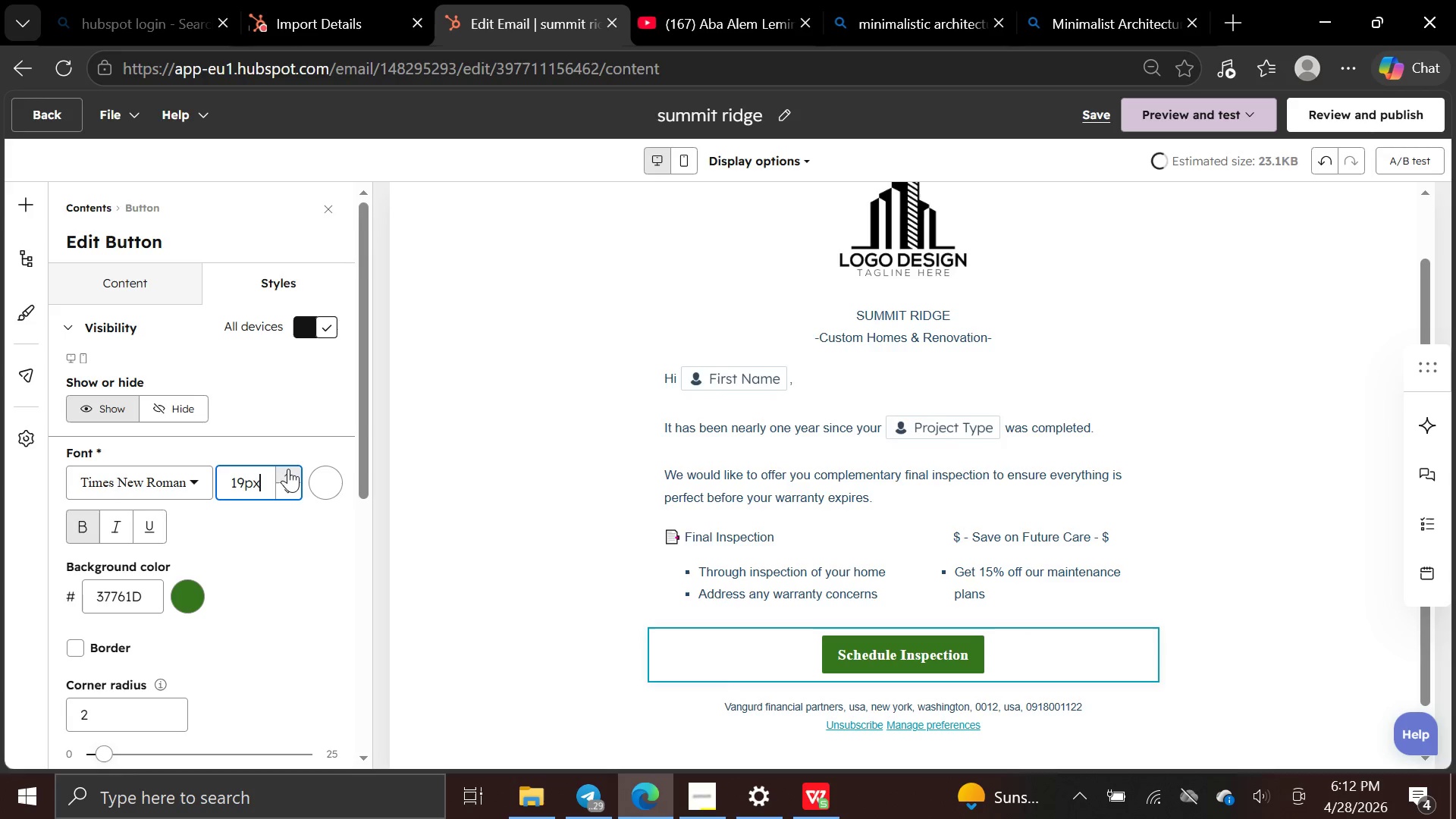 
left_click([288, 469])
 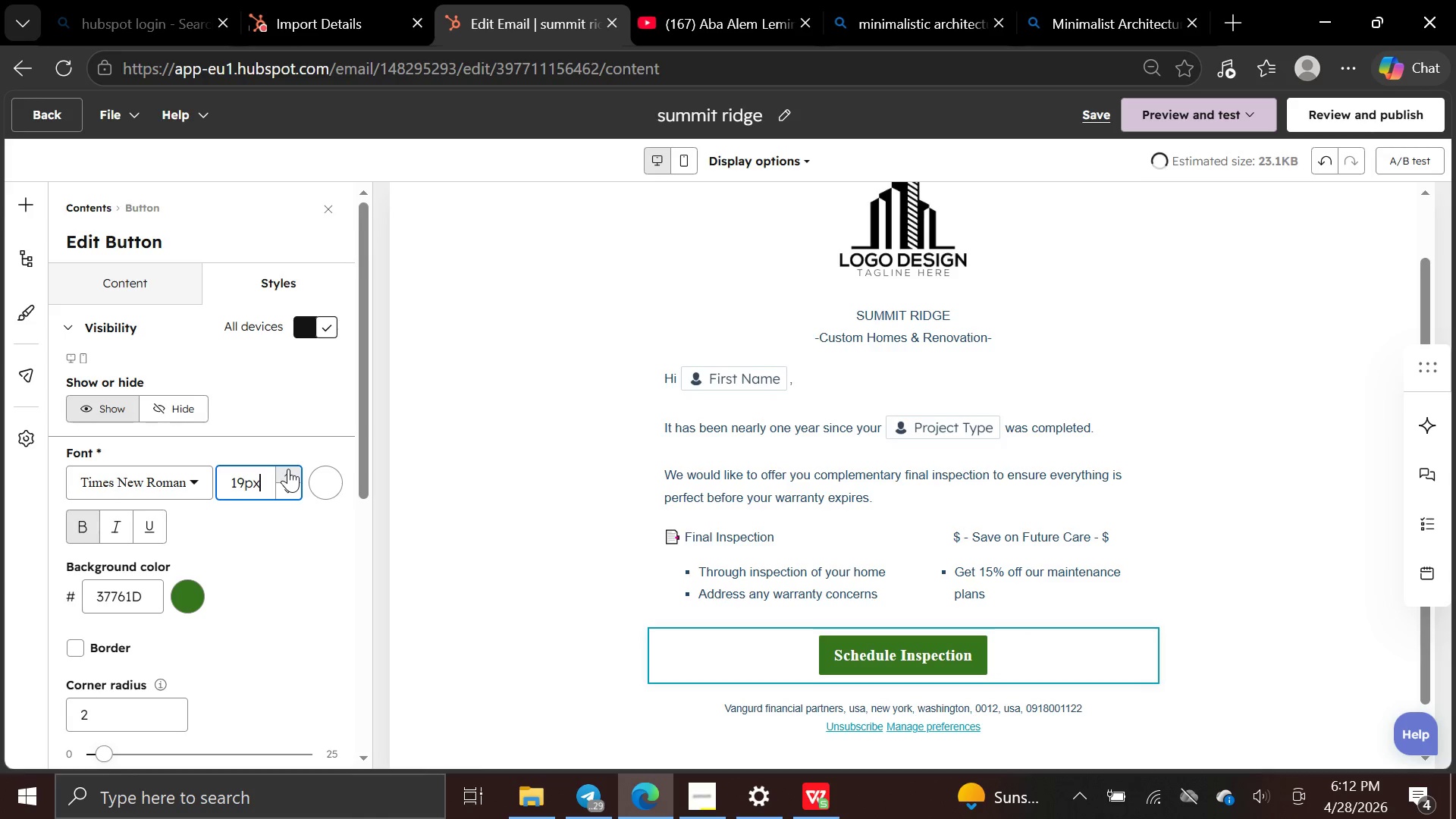 
left_click([288, 469])
 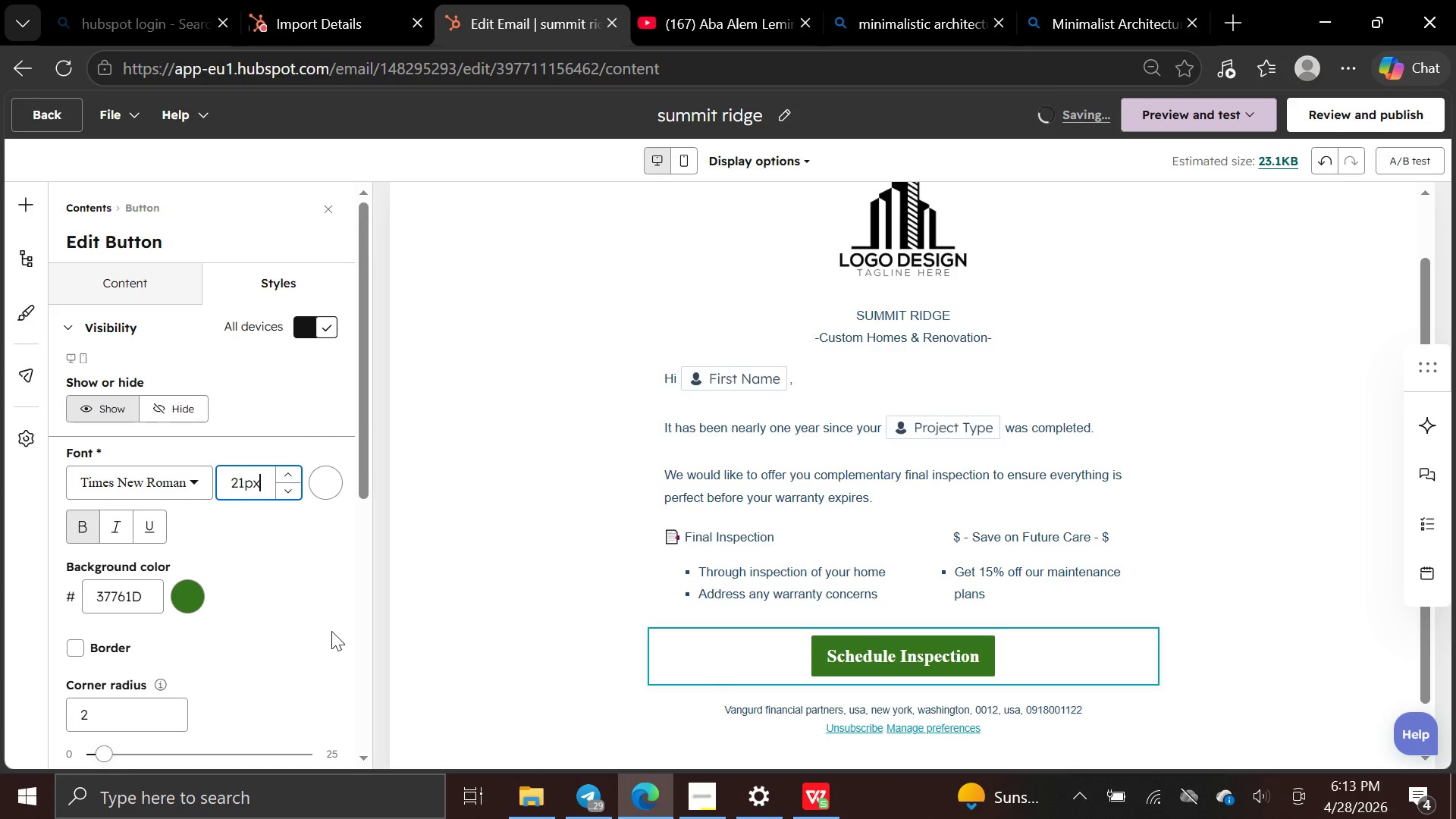 
wait(5.03)
 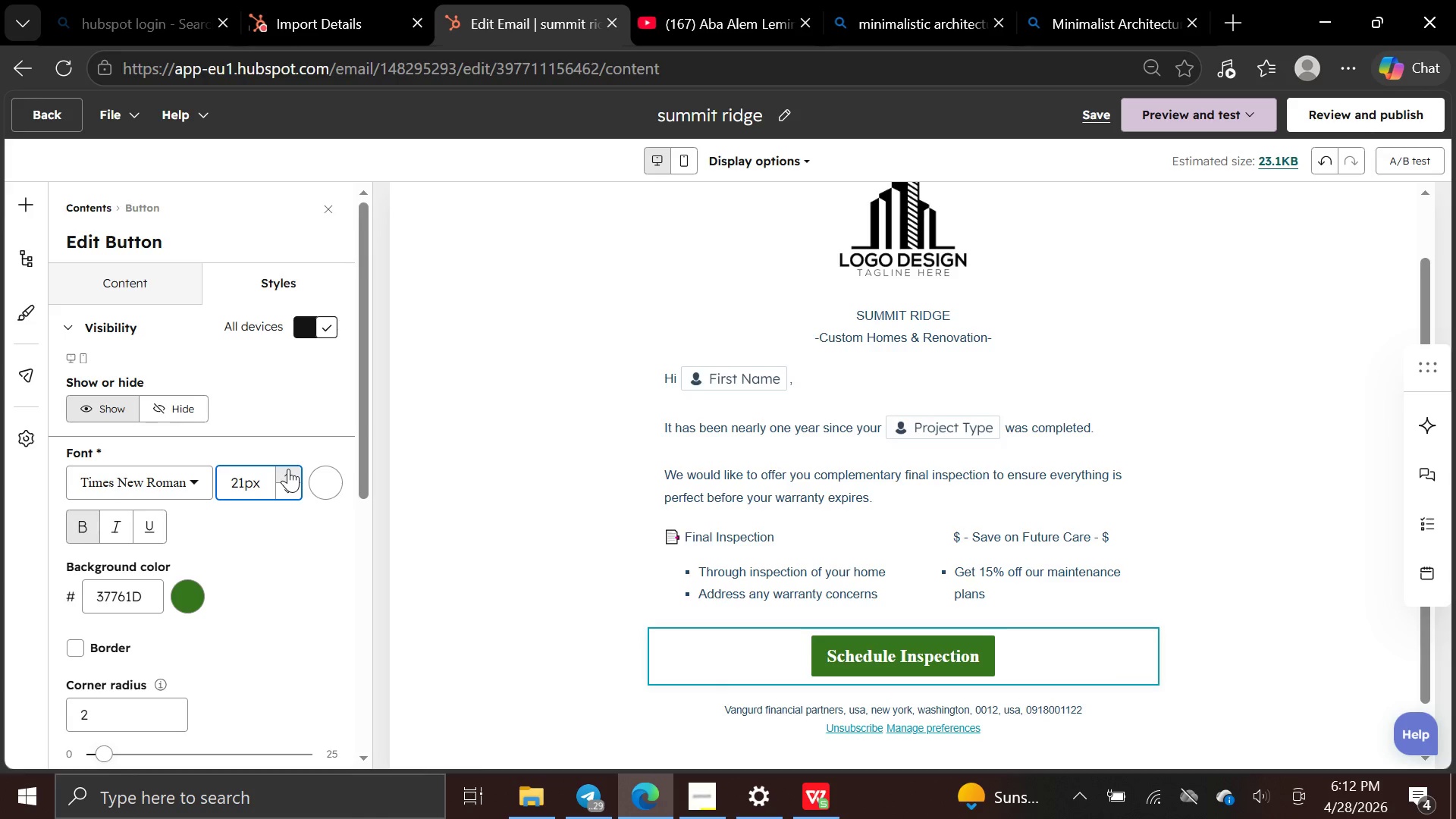 
left_click([331, 631])
 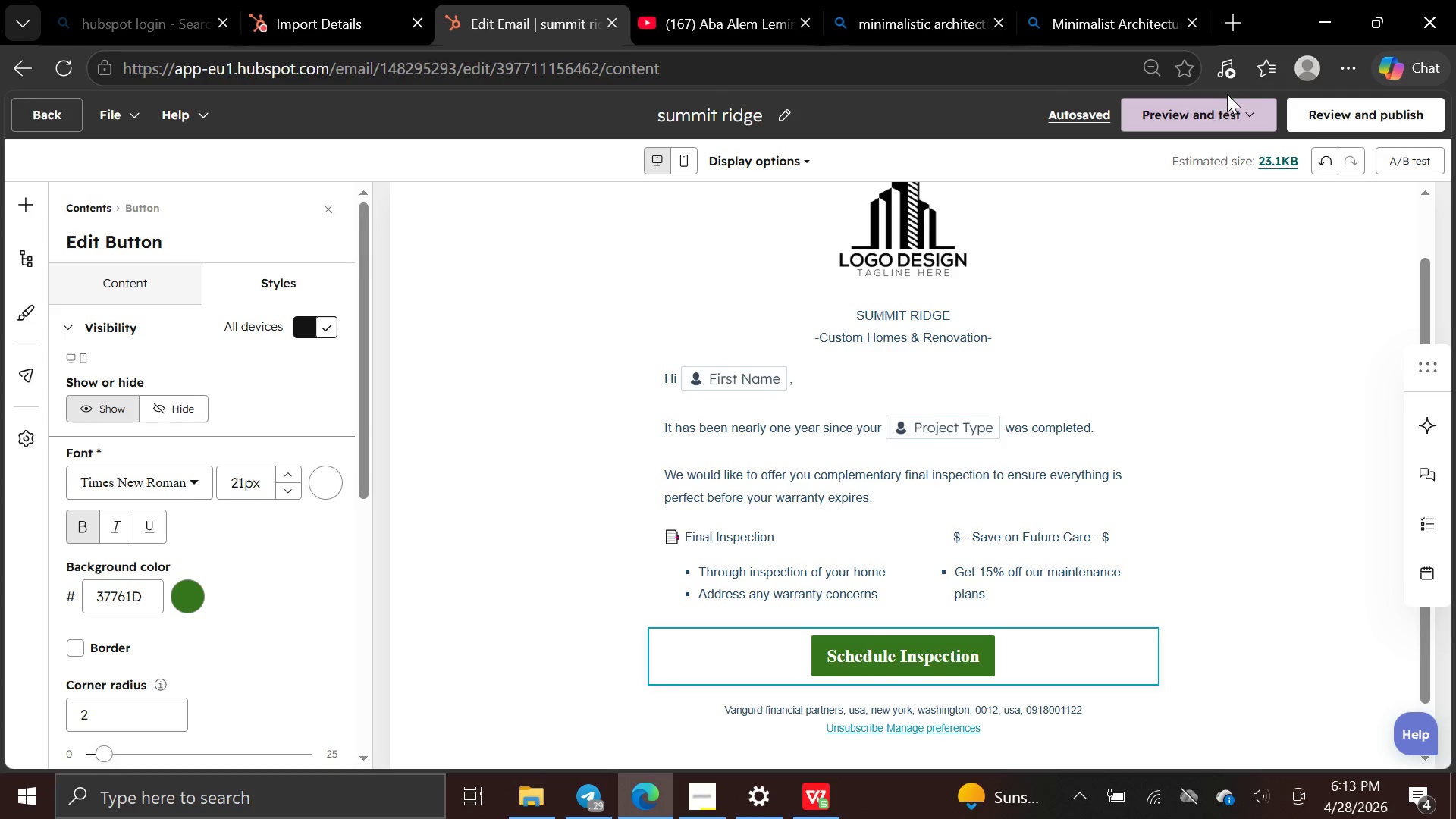 
wait(6.16)
 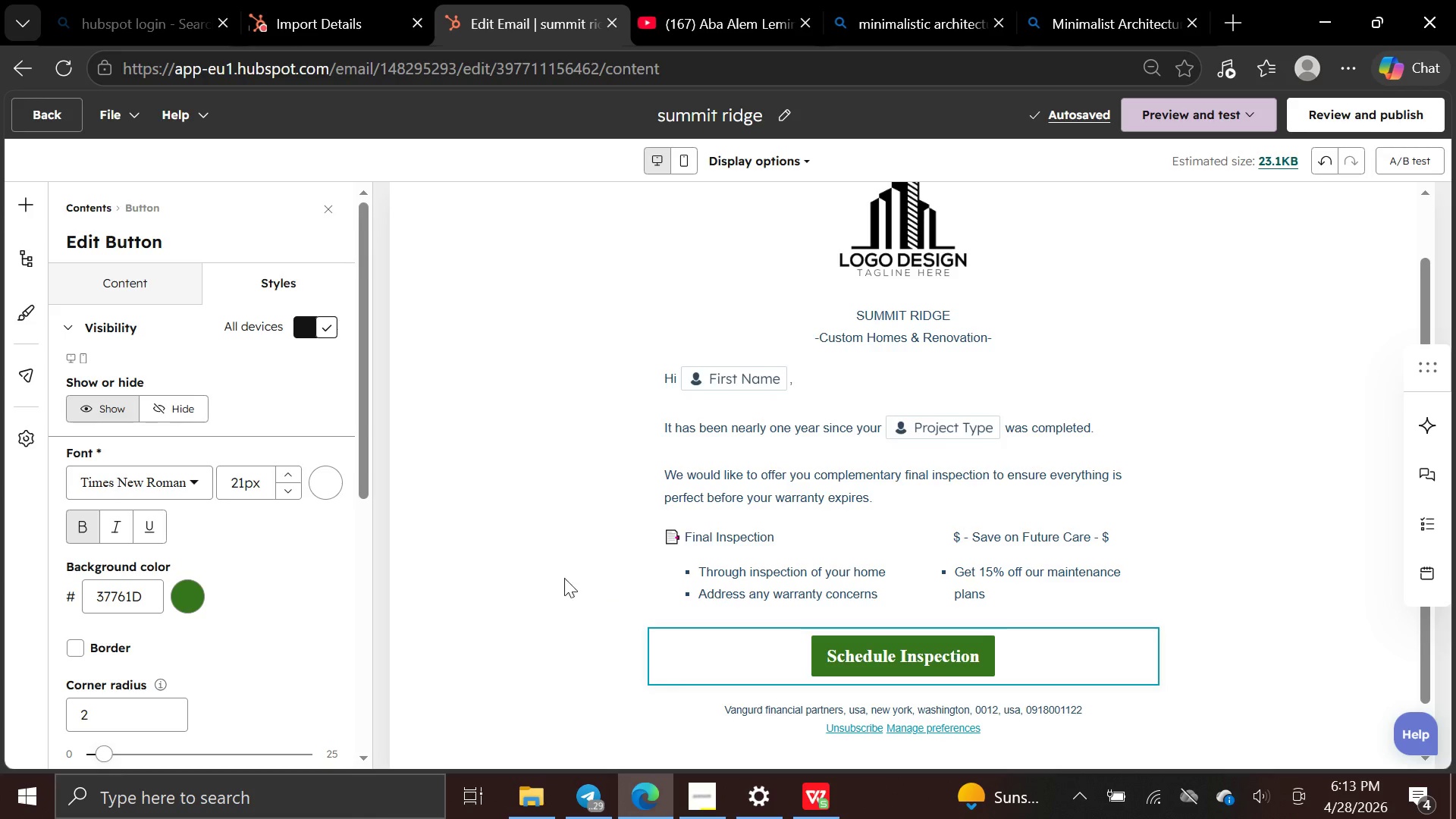 
left_click([1160, 25])
 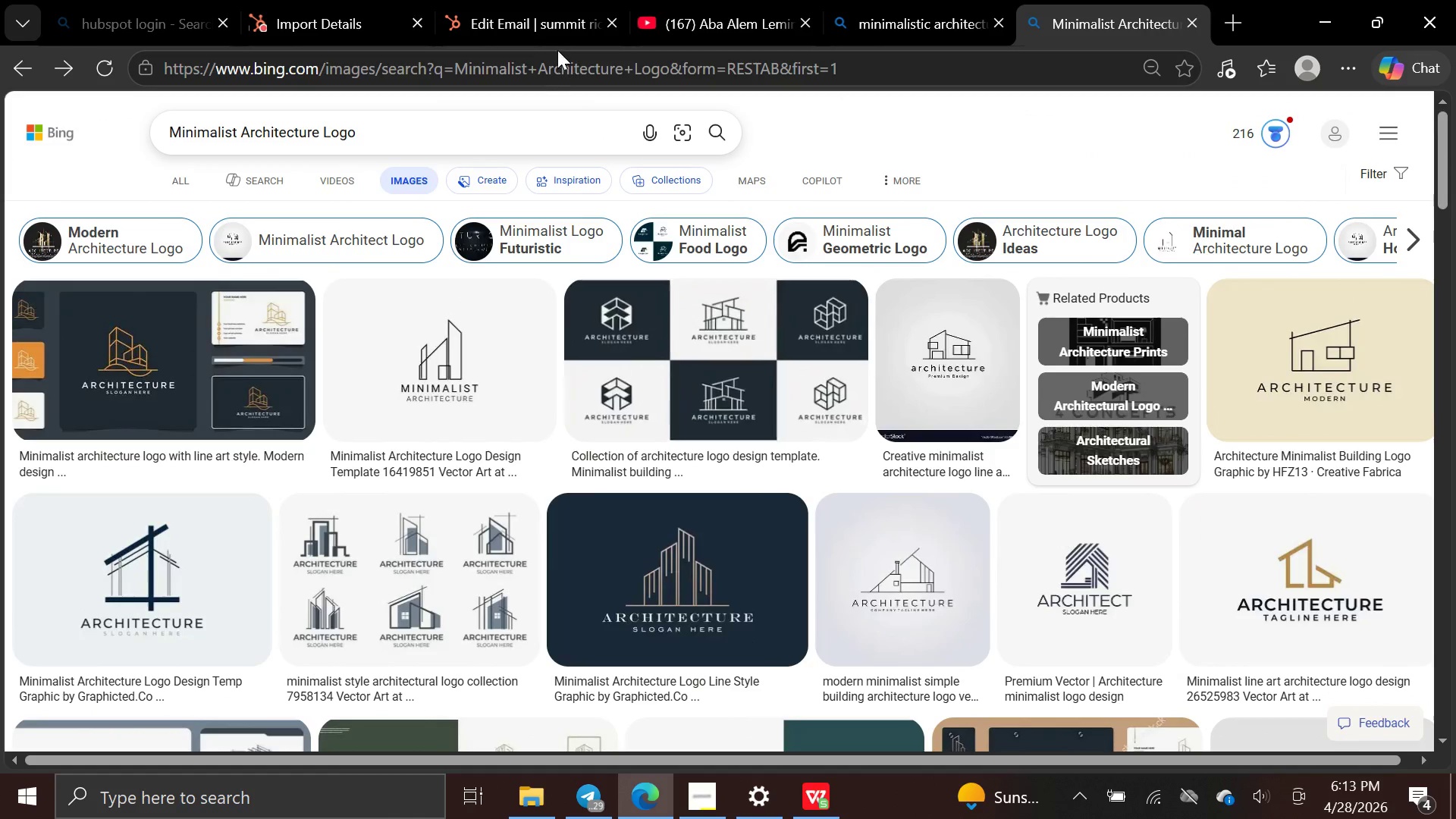 
left_click([542, 124])
 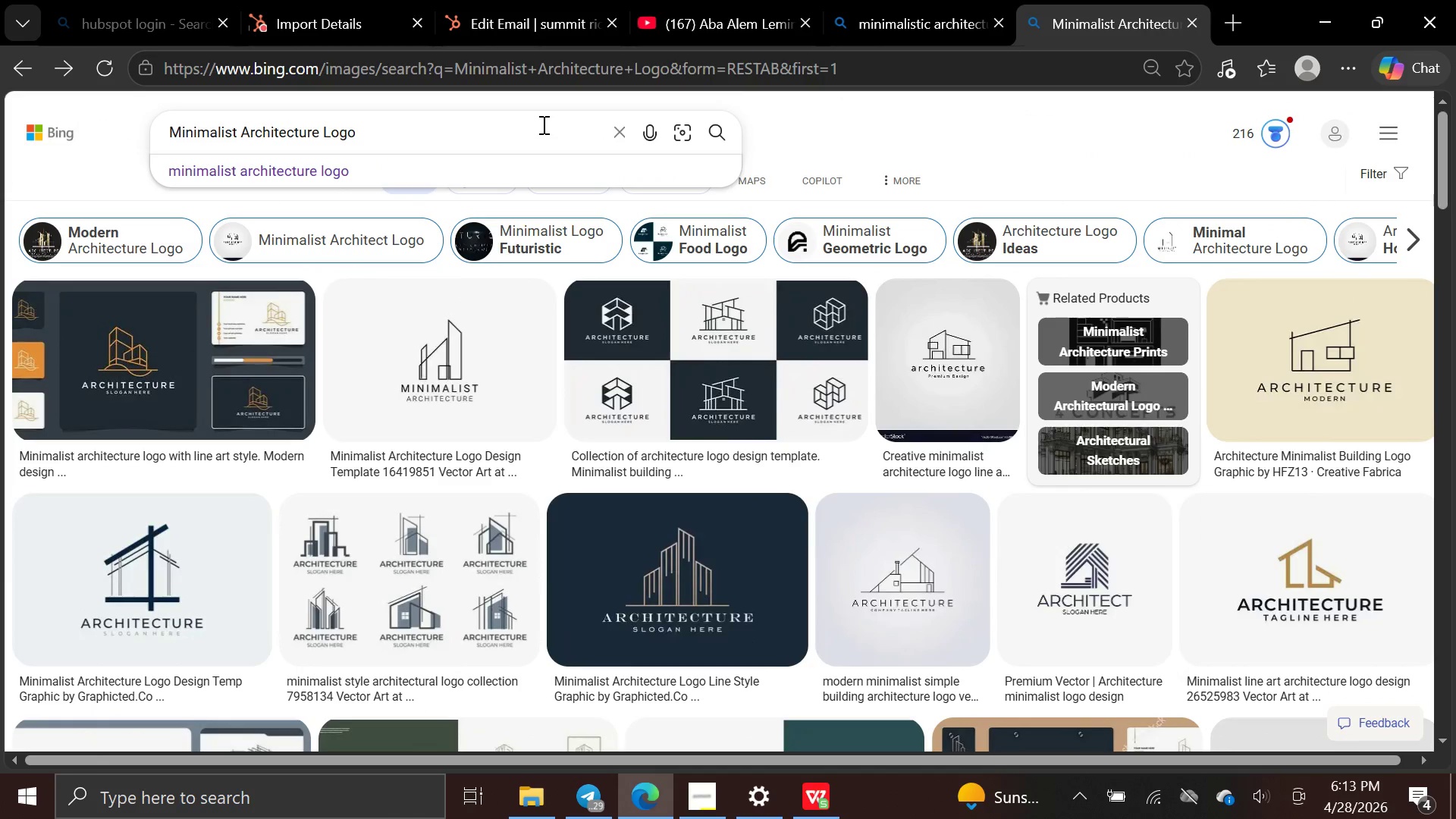 
hold_key(key=Backspace, duration=0.62)
 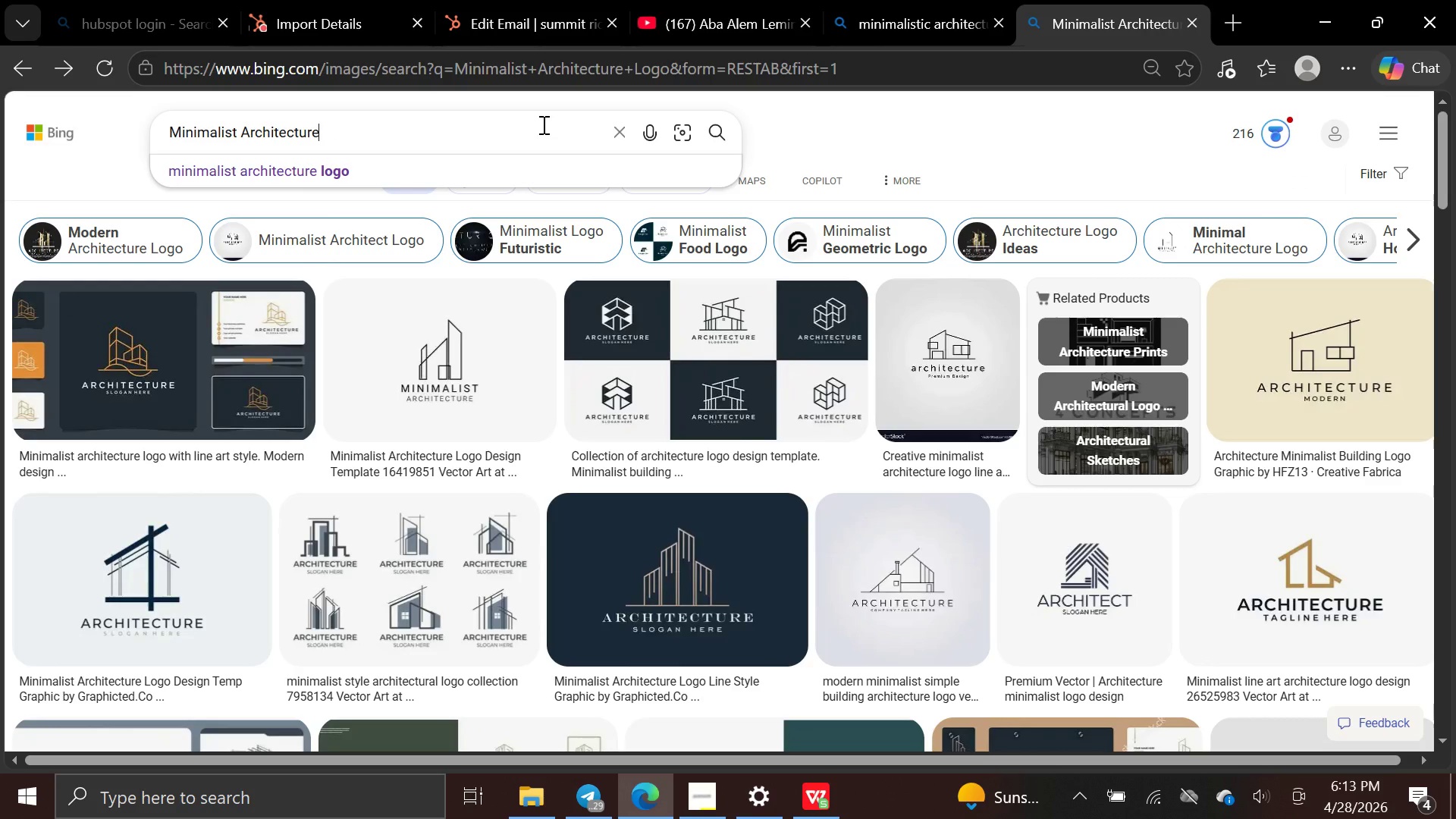 
hold_key(key=Backspace, duration=1.38)
 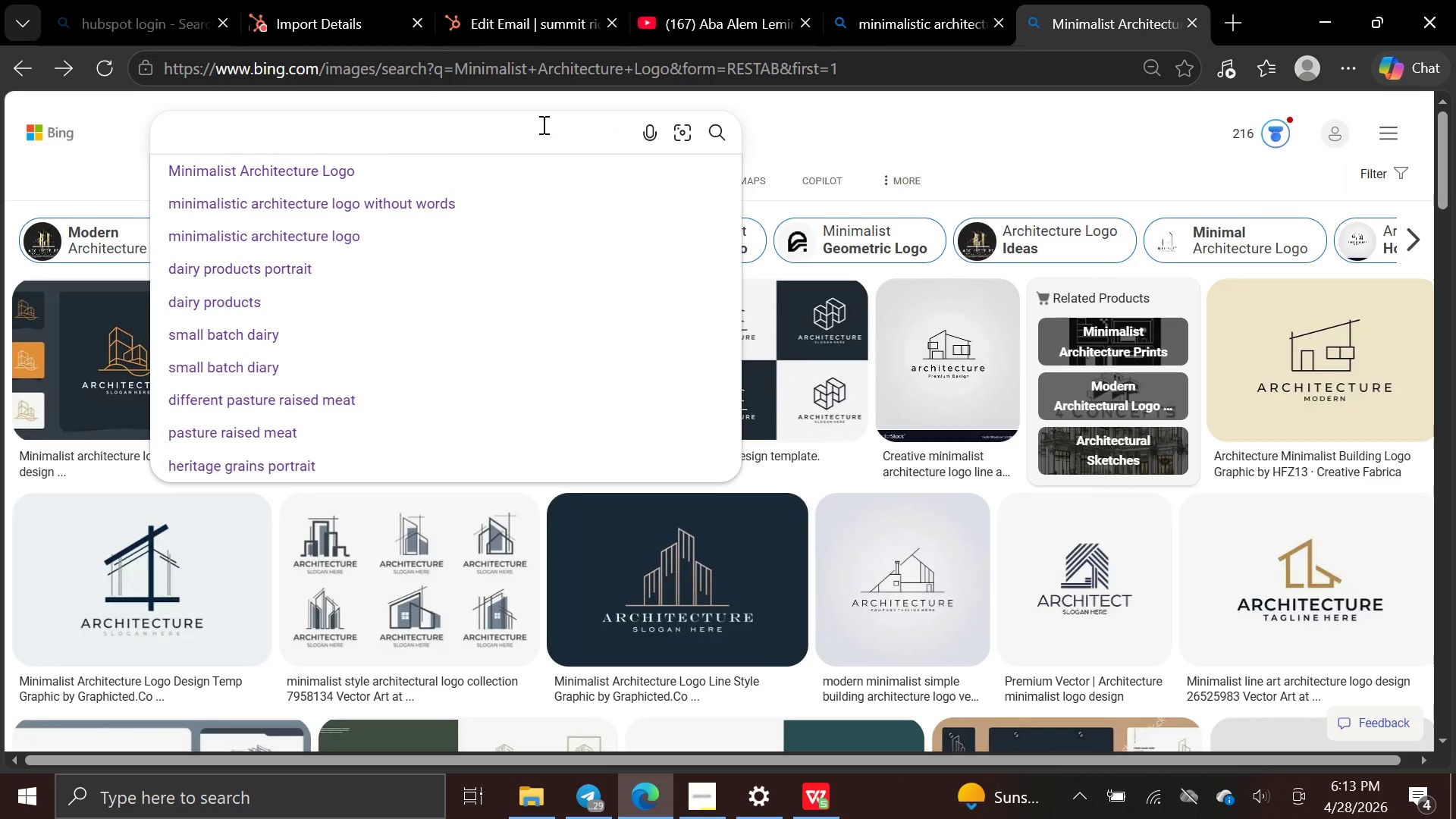 
type(luxury interior brown and green)
 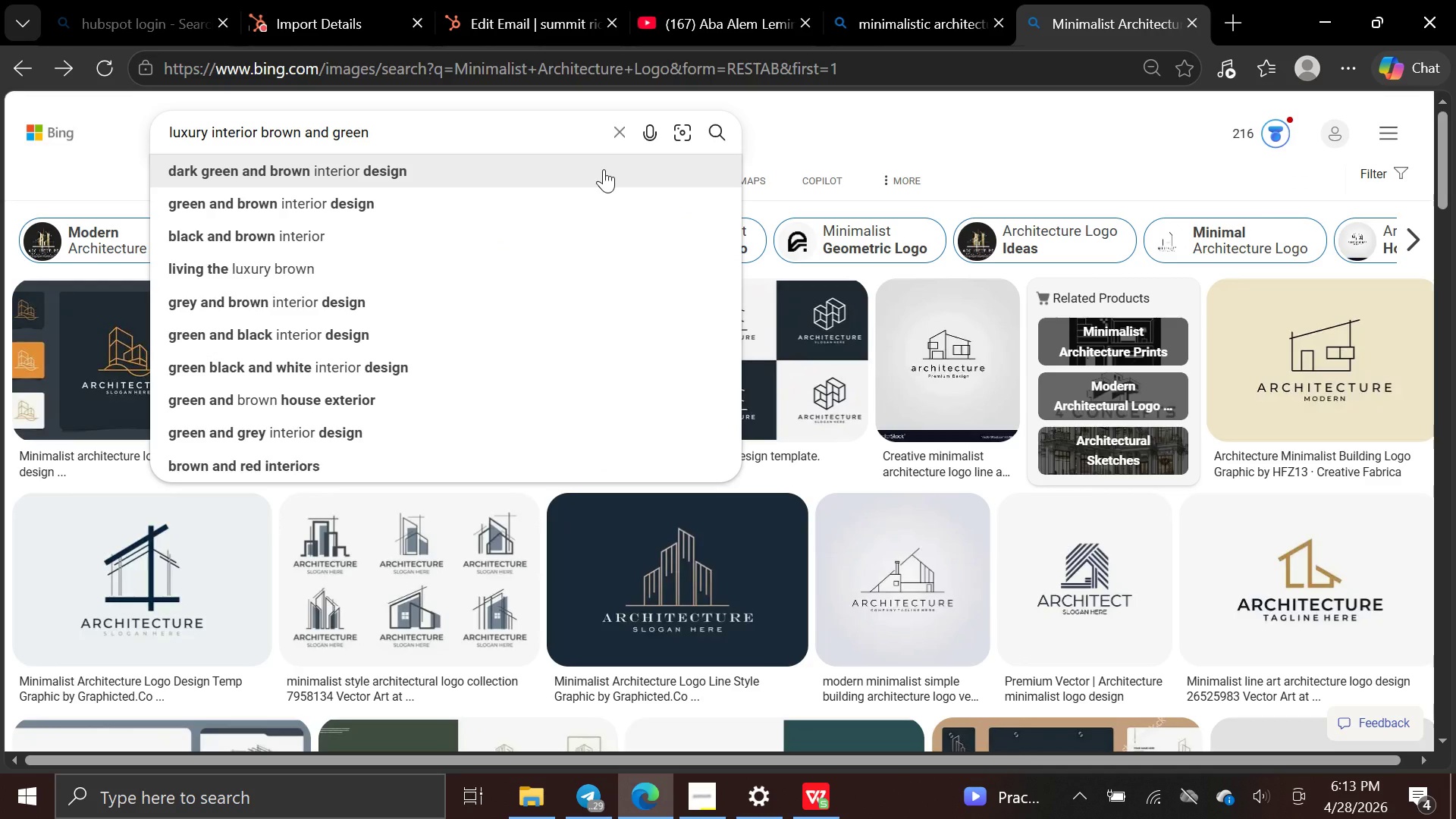 
left_click([604, 169])
 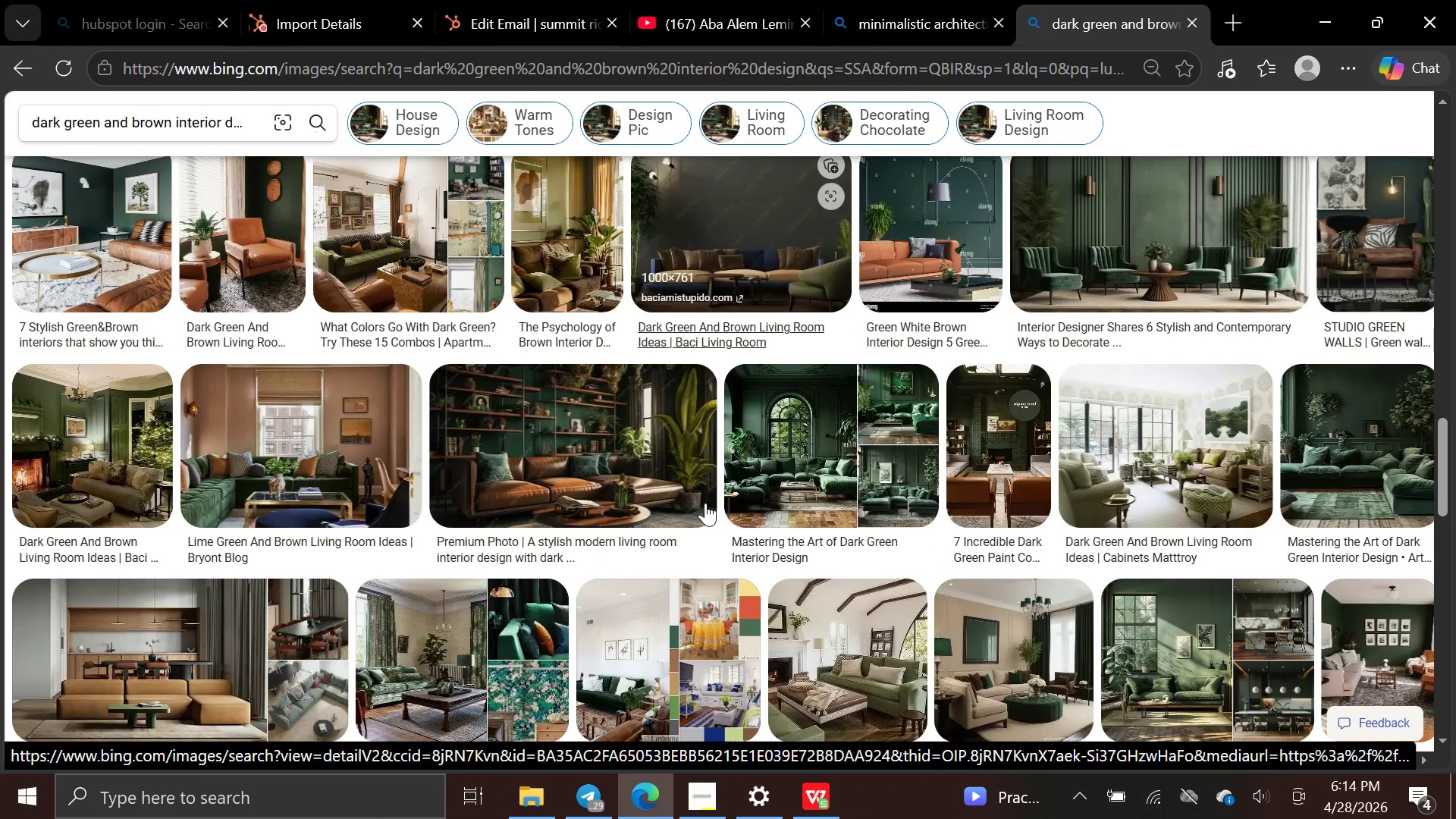 
wait(51.19)
 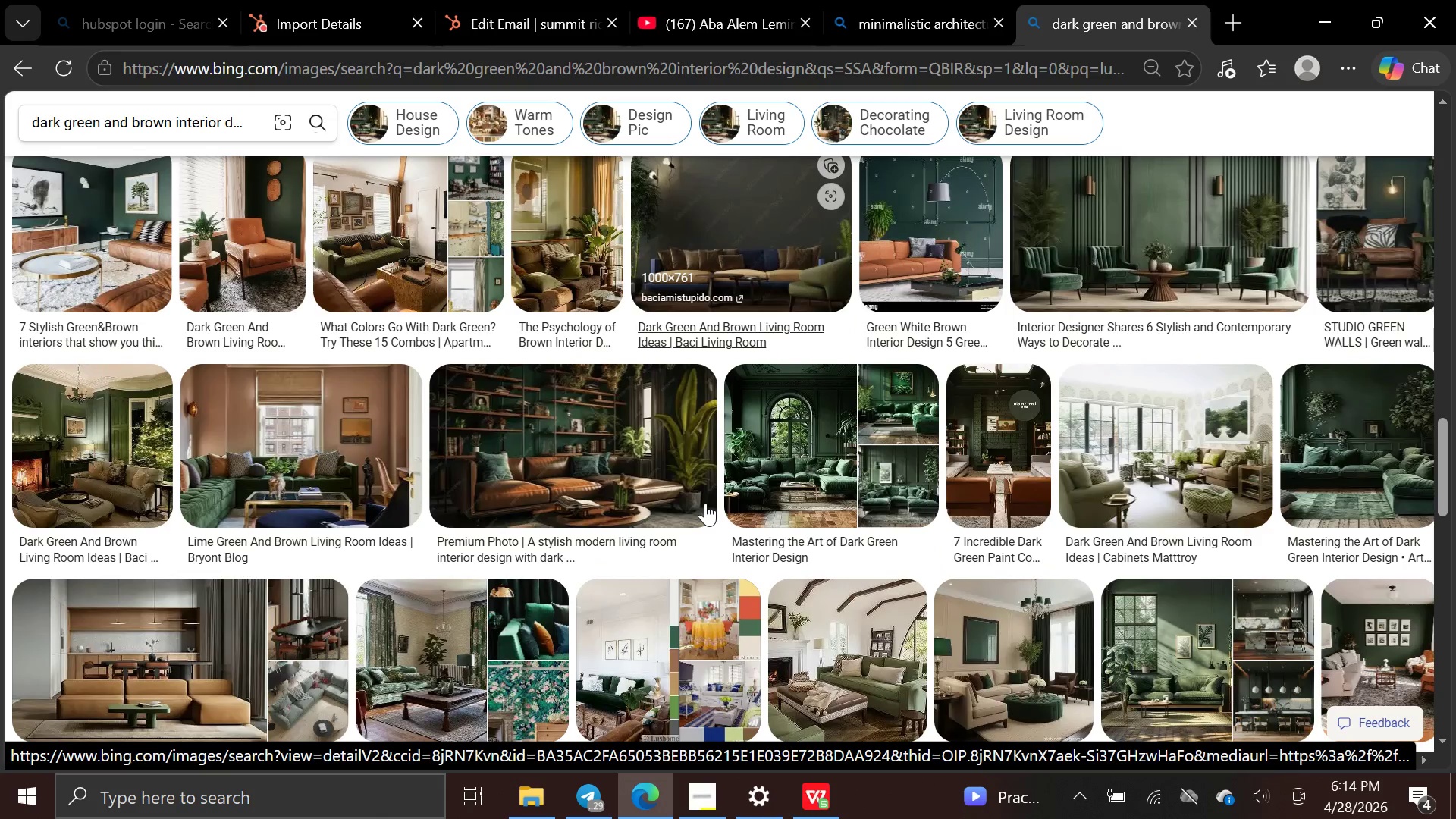 
left_click([1147, 451])
 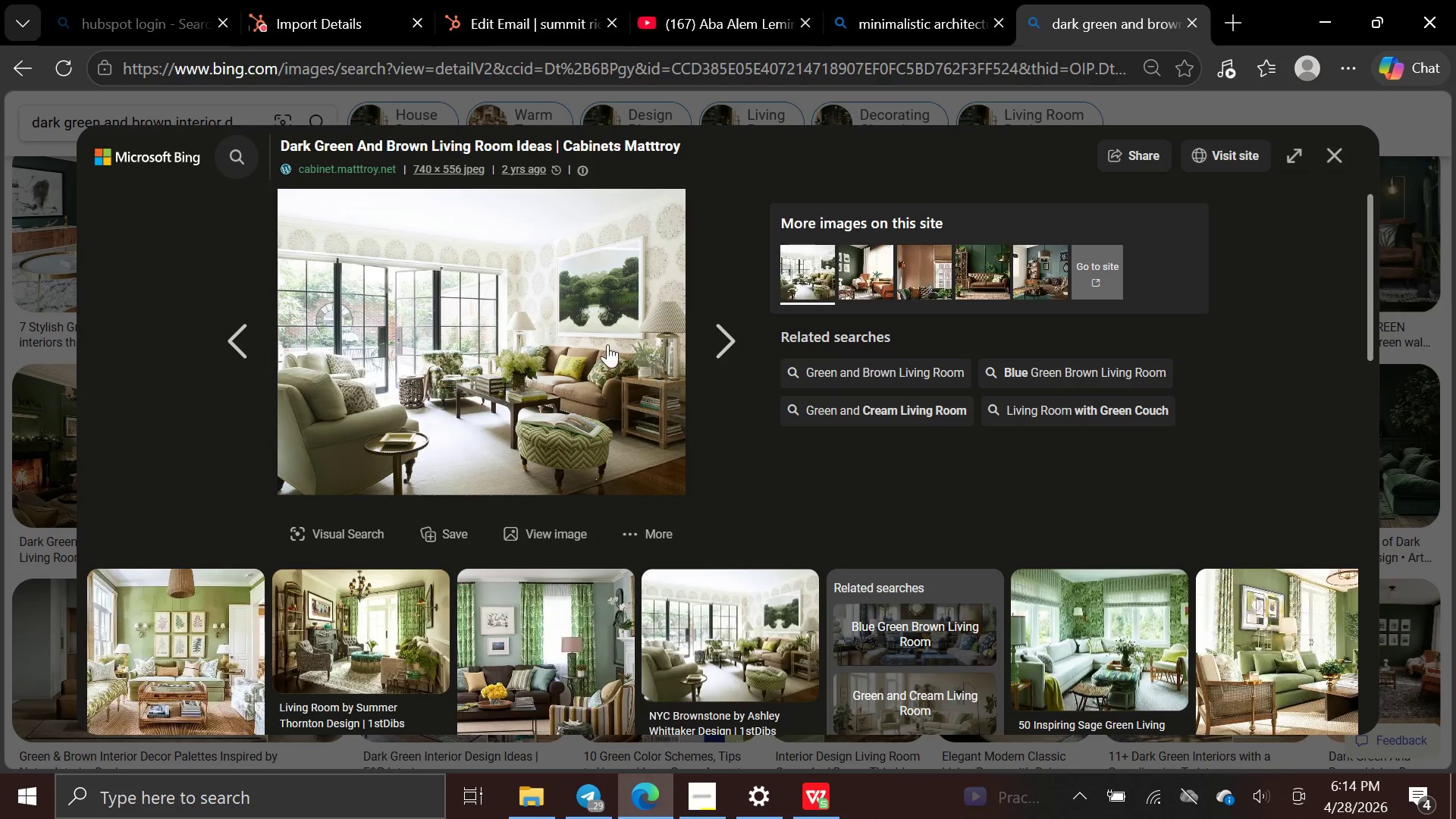 
right_click([594, 338])
 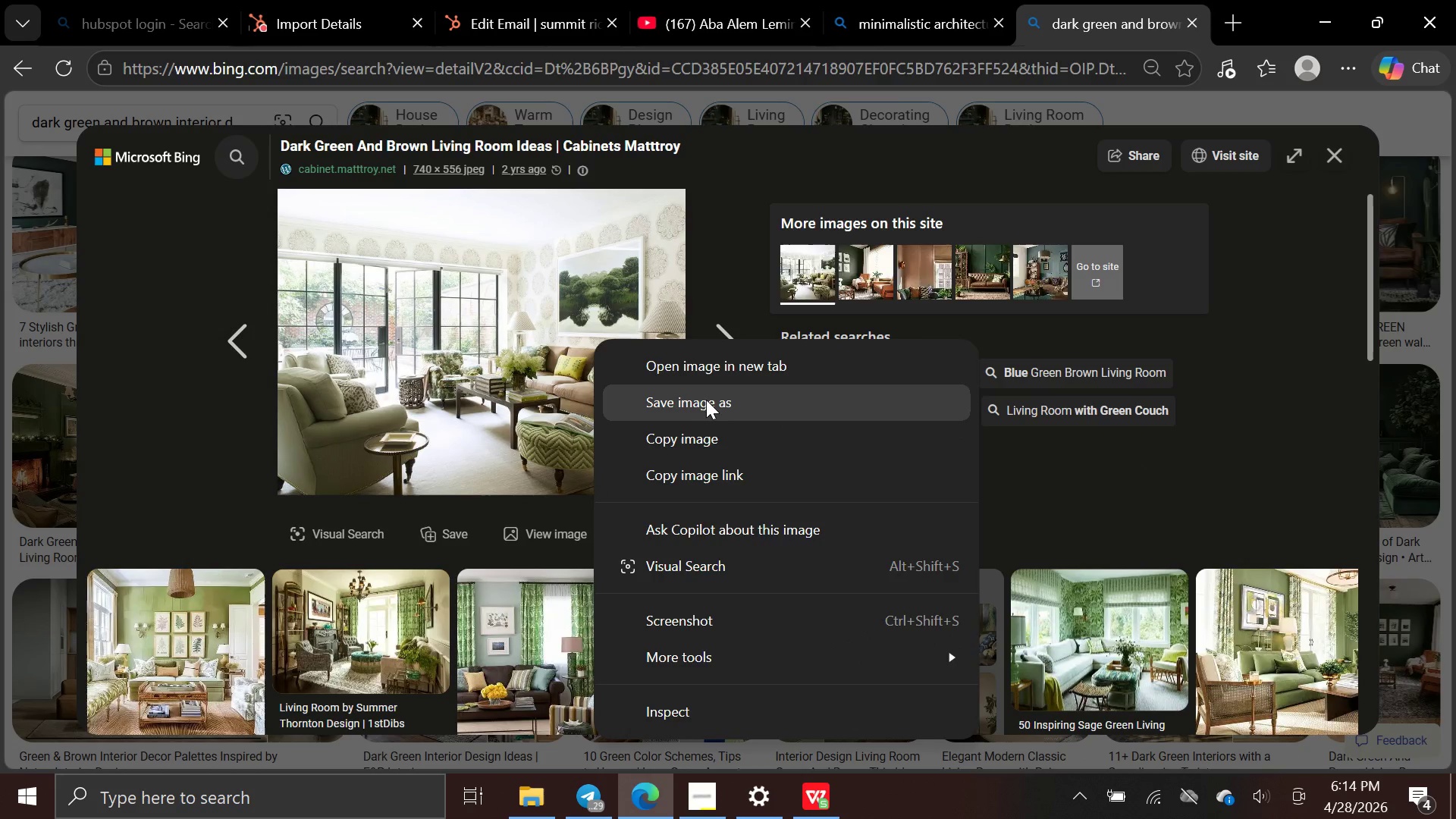 
left_click([708, 394])
 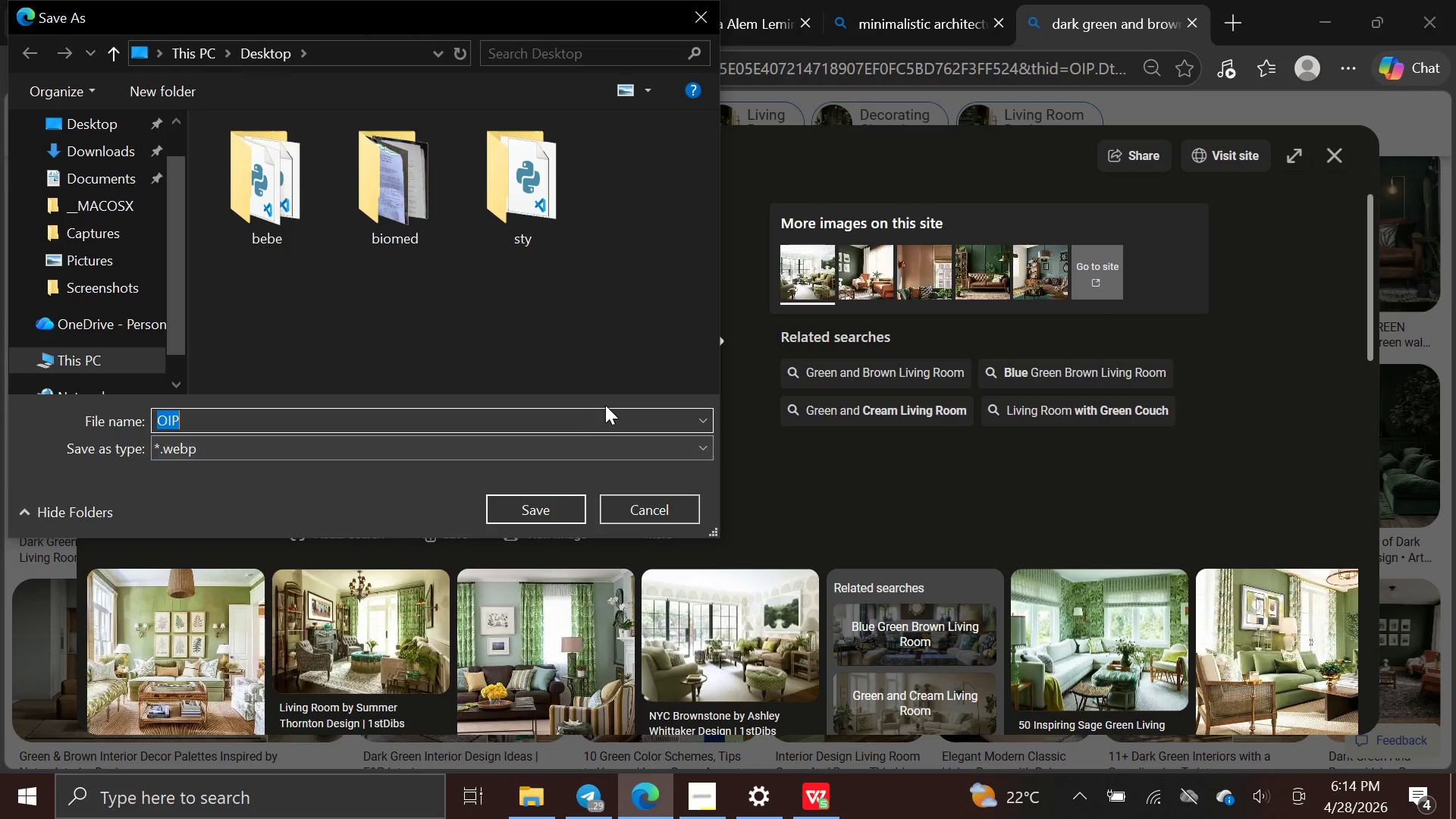 
key(Backspace)
type(interior)
 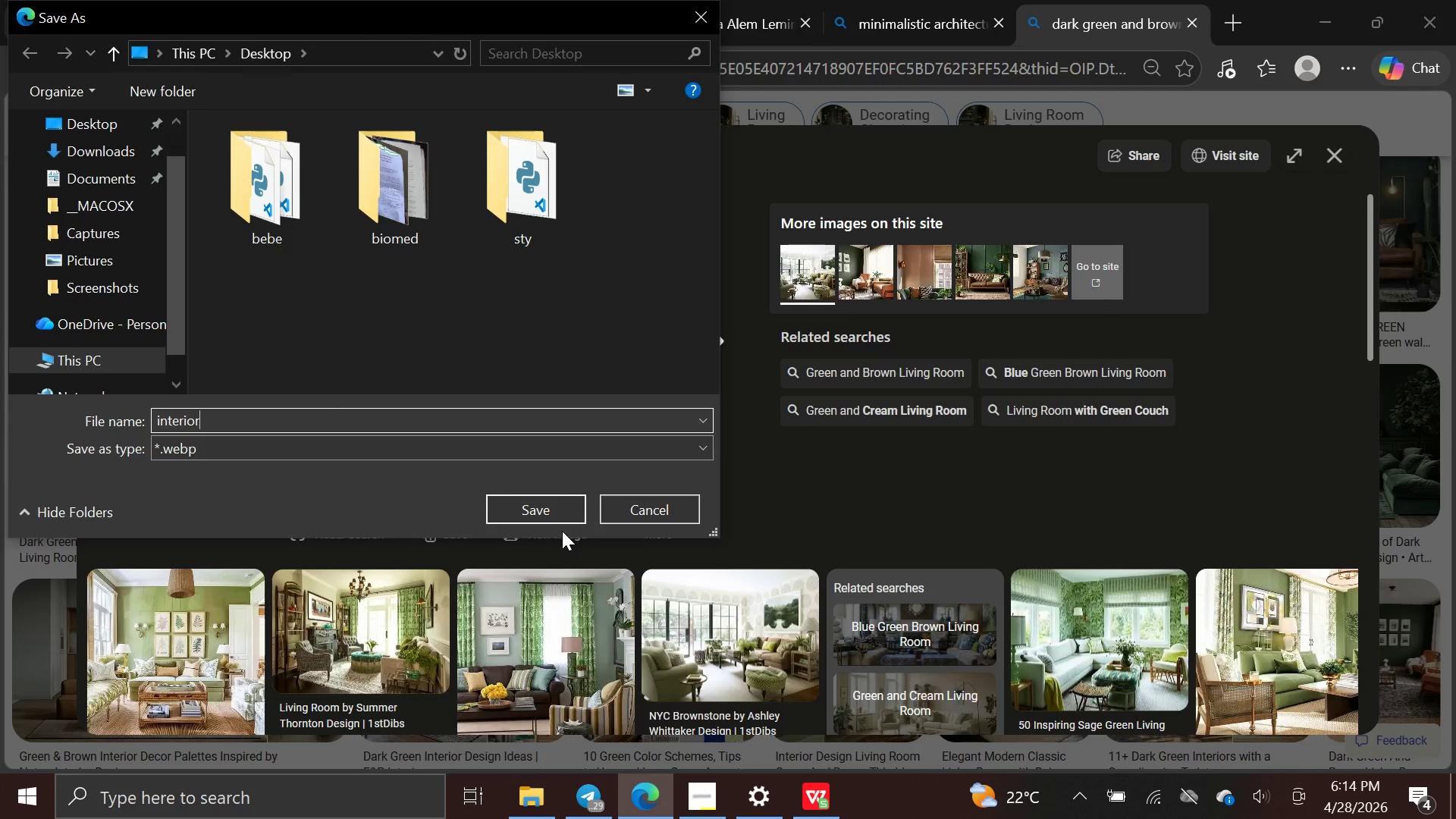 
left_click([560, 519])
 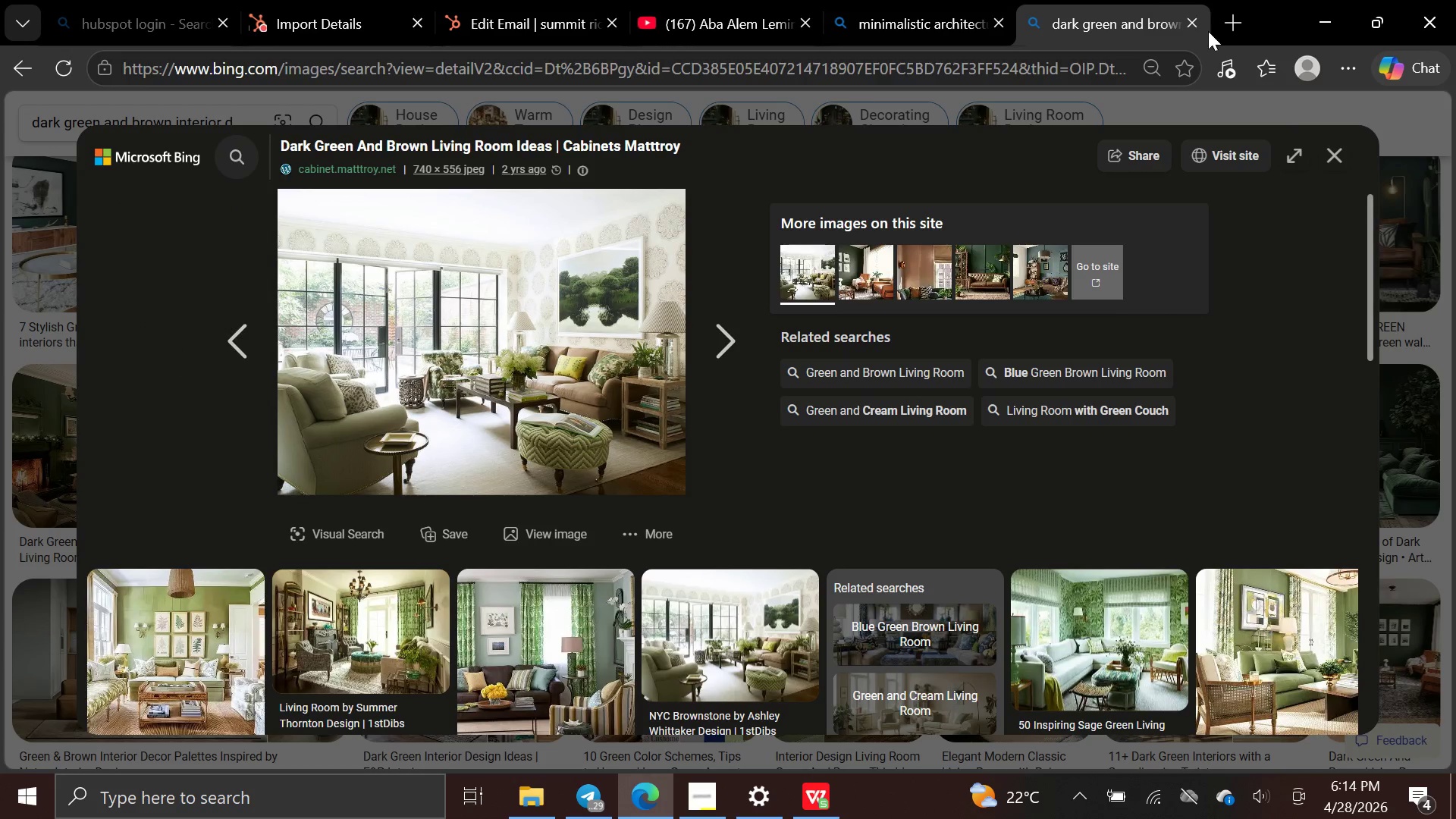 
mouse_move([1329, 146])
 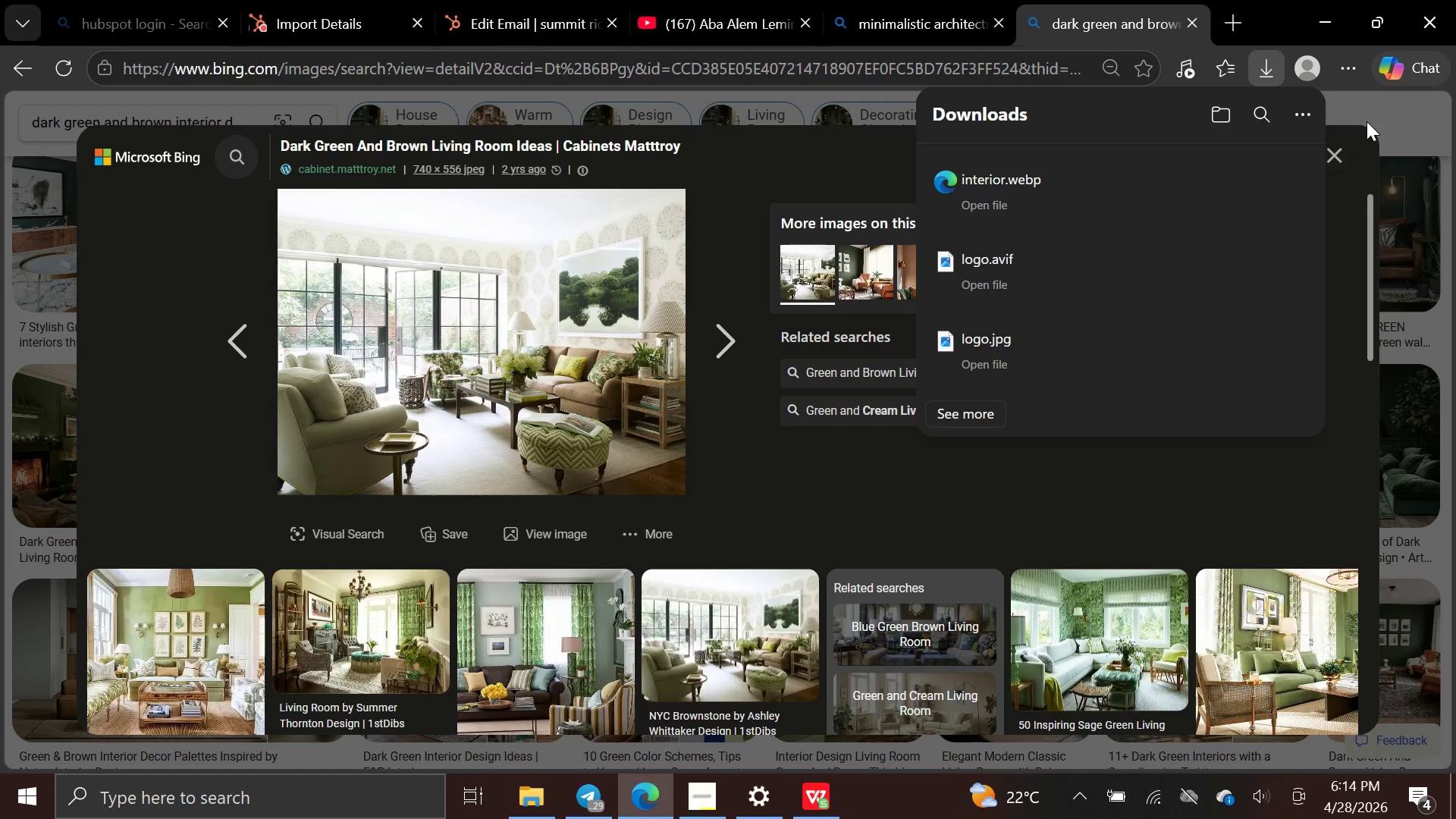 
left_click([1367, 121])
 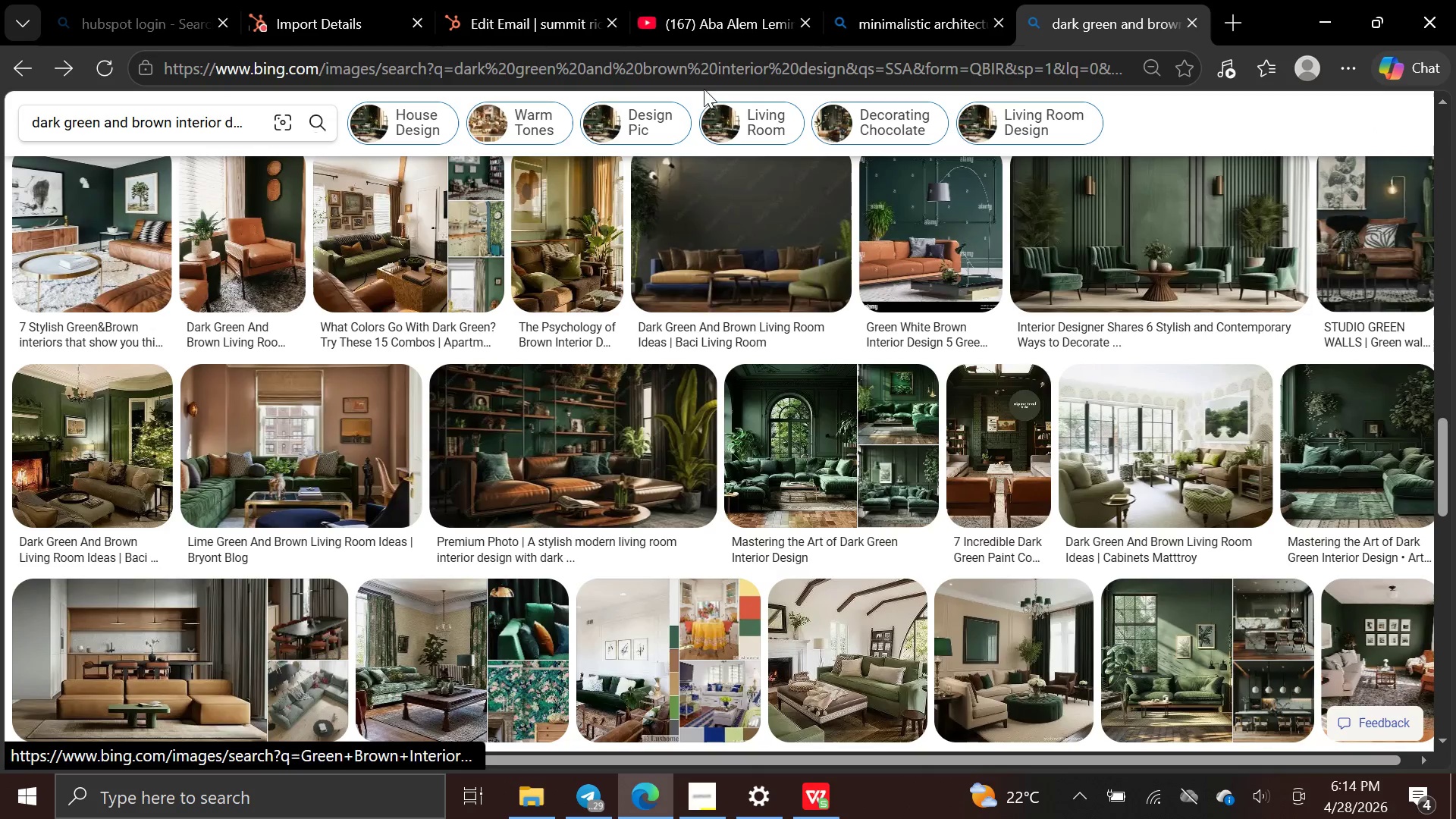 
mouse_move([526, 27])
 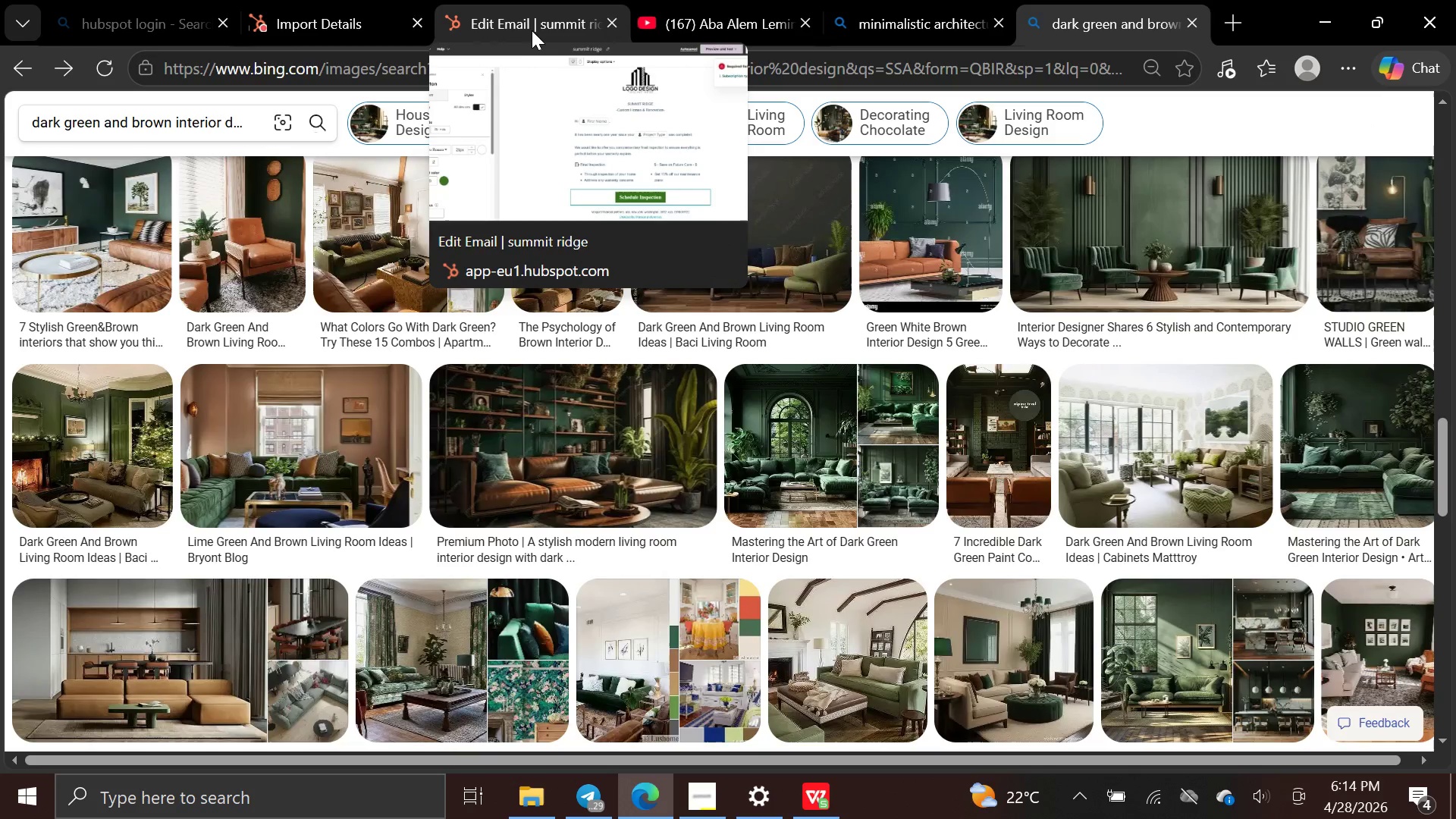 
left_click([532, 29])
 